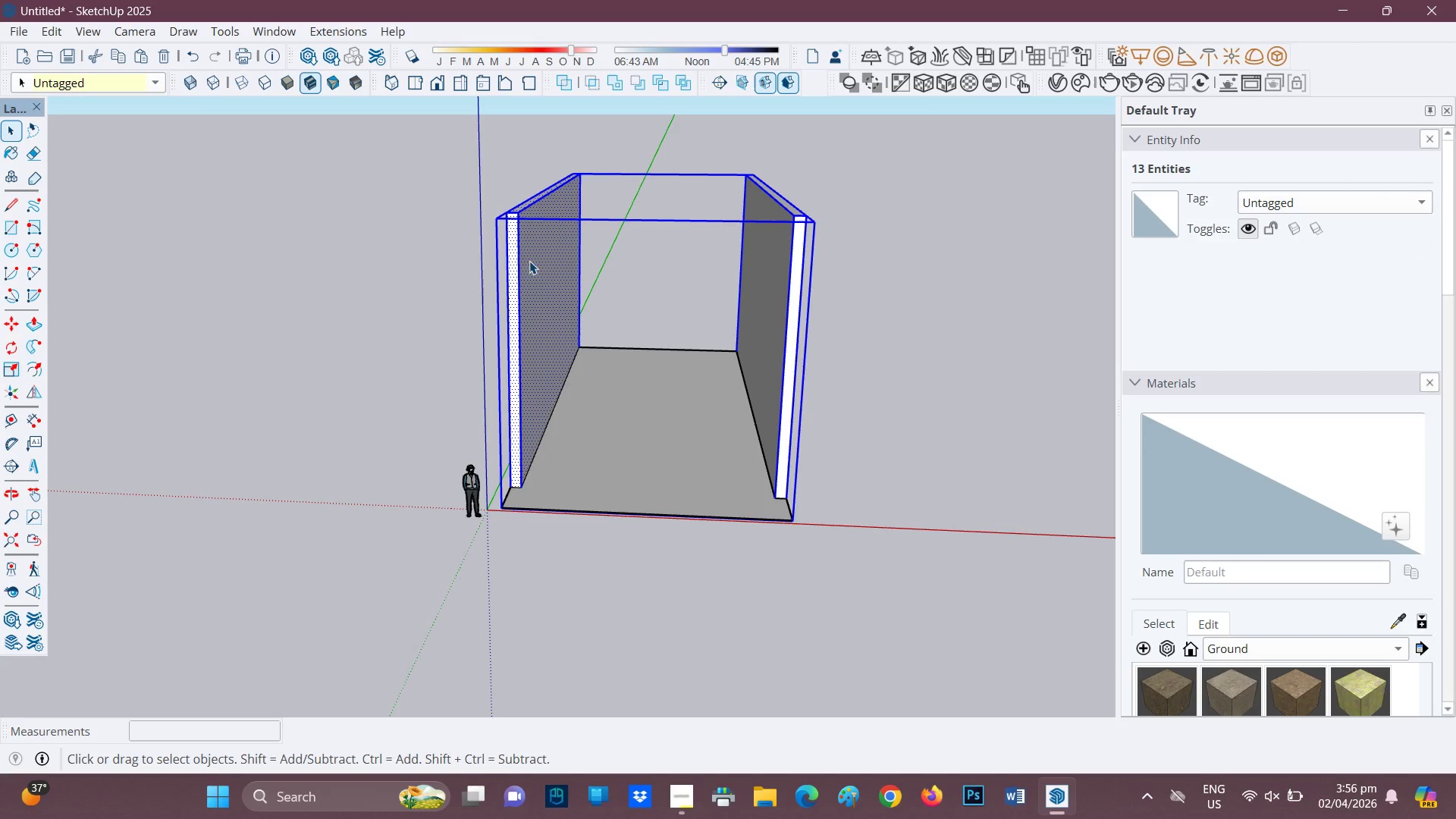 
double_click([528, 269])
 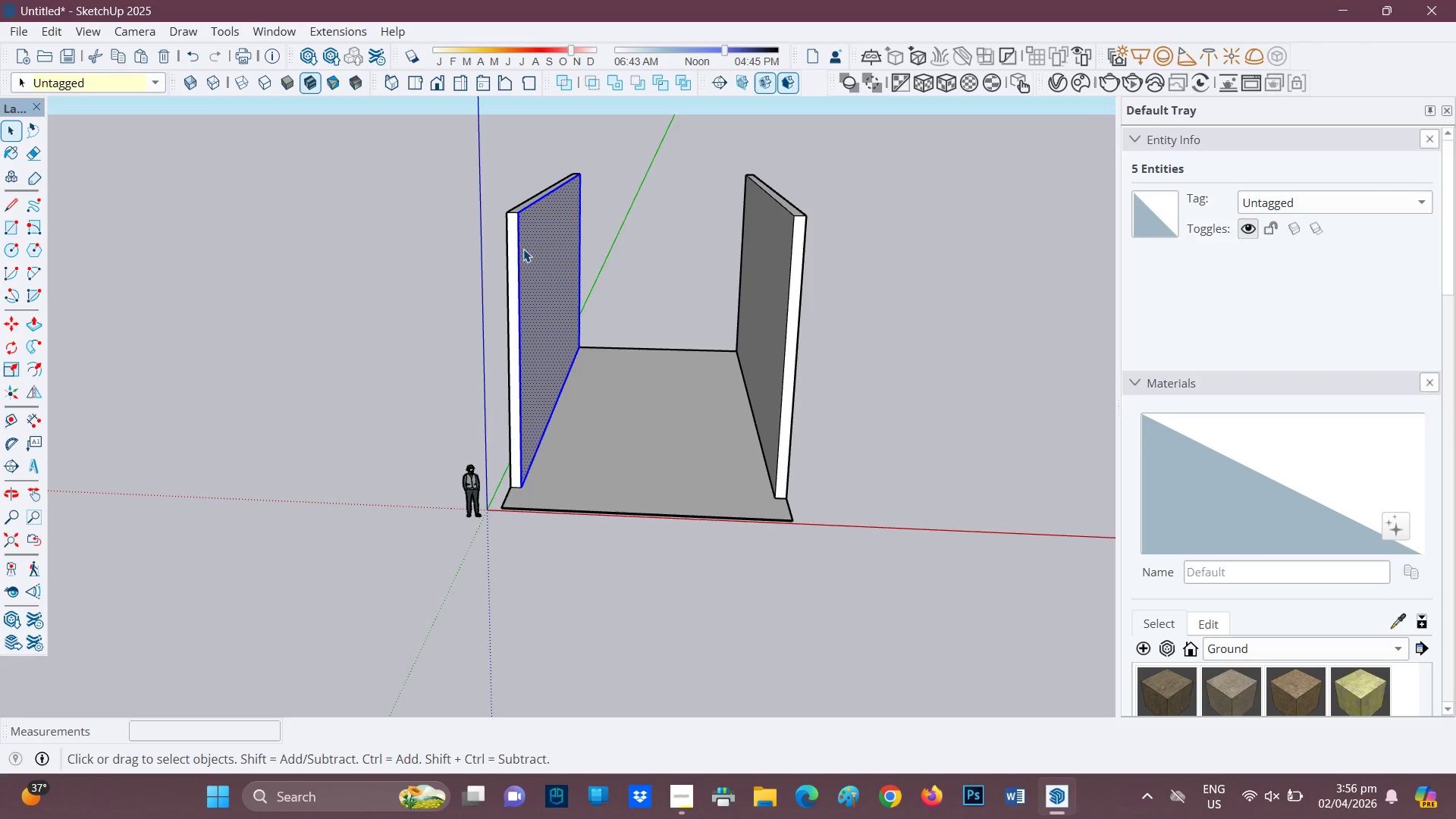 
double_click([523, 248])
 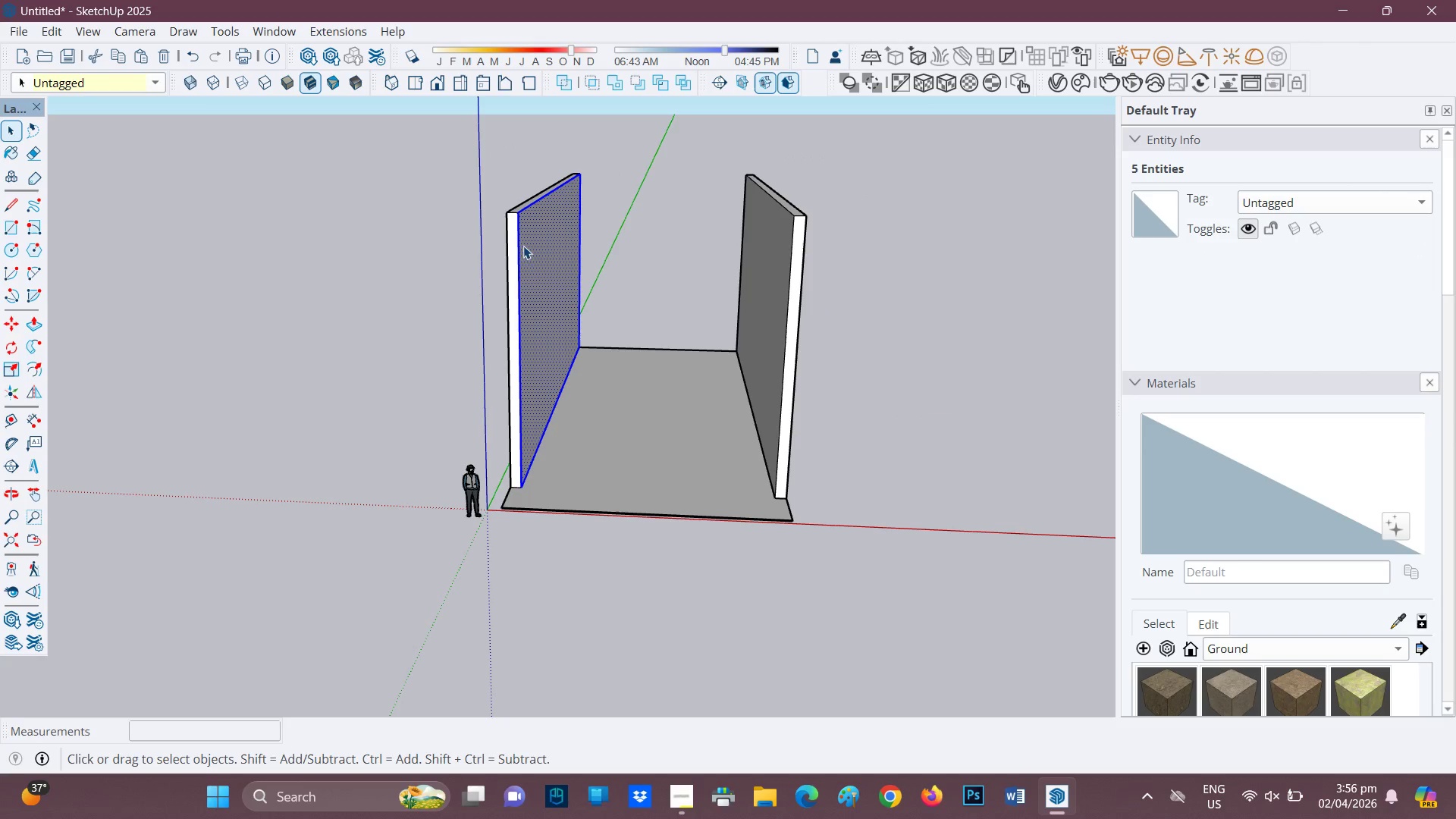 
triple_click([524, 242])
 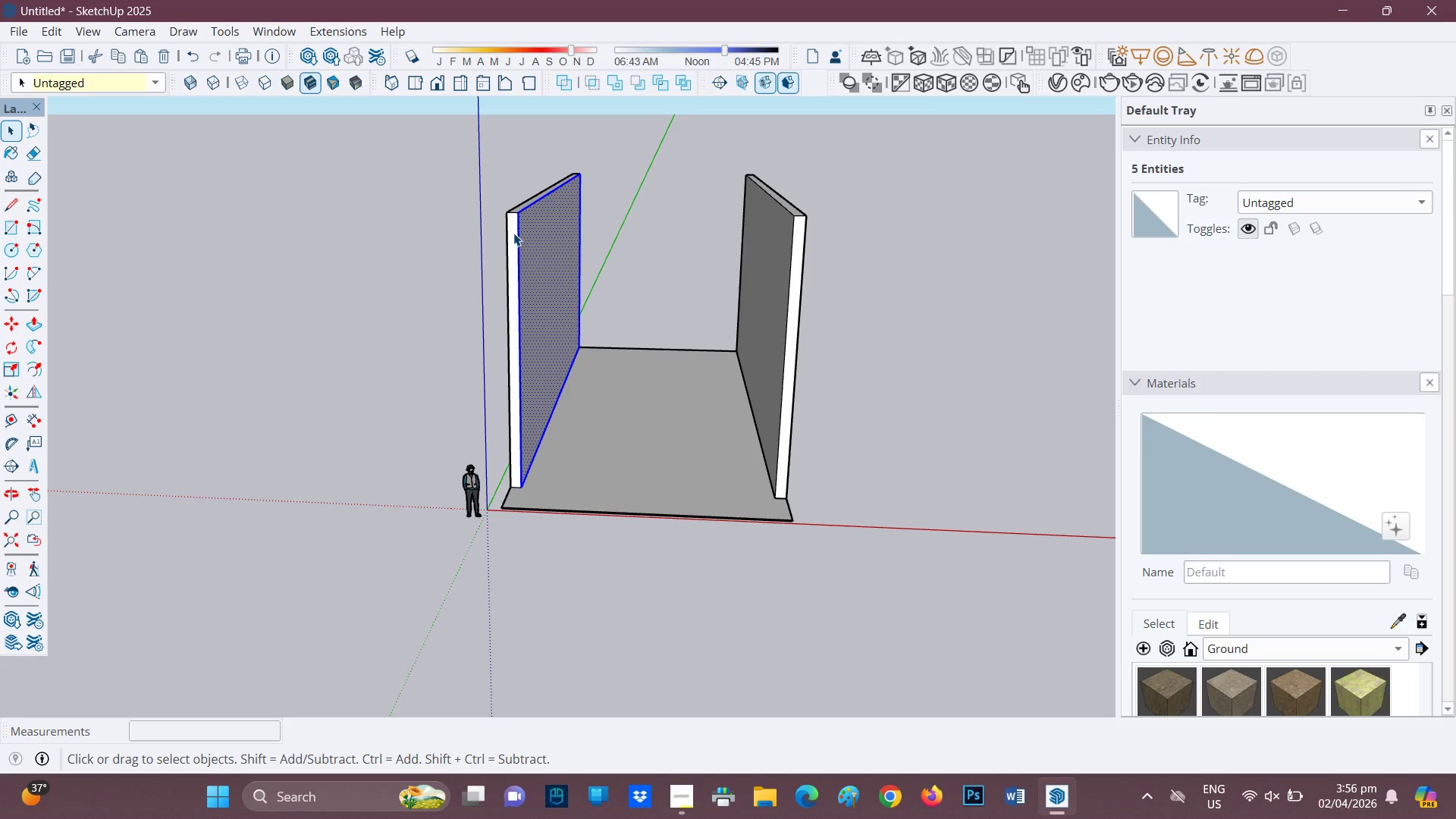 
double_click([513, 232])
 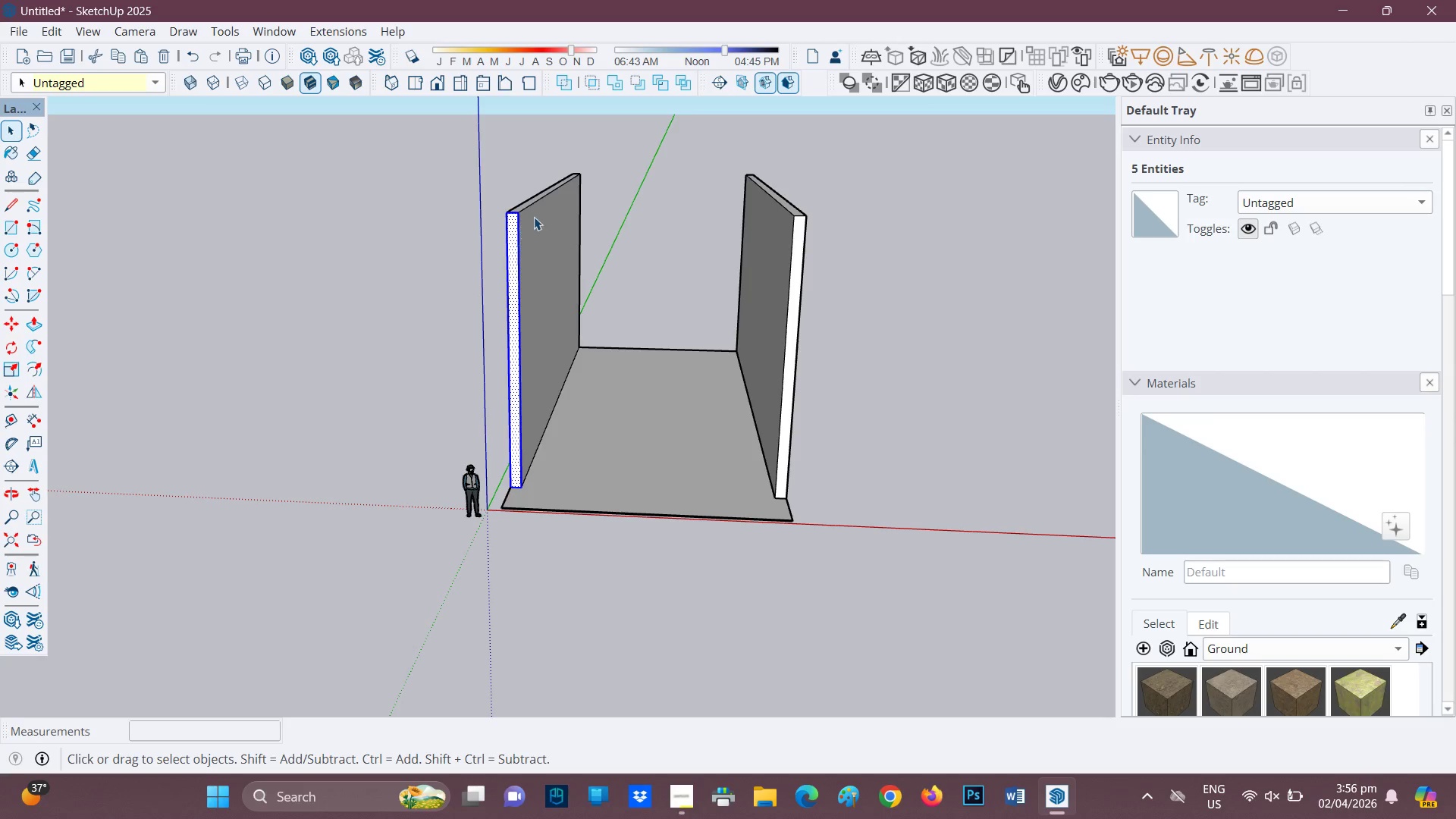 
left_click_drag(start_coordinate=[544, 221], to_coordinate=[486, 156])
 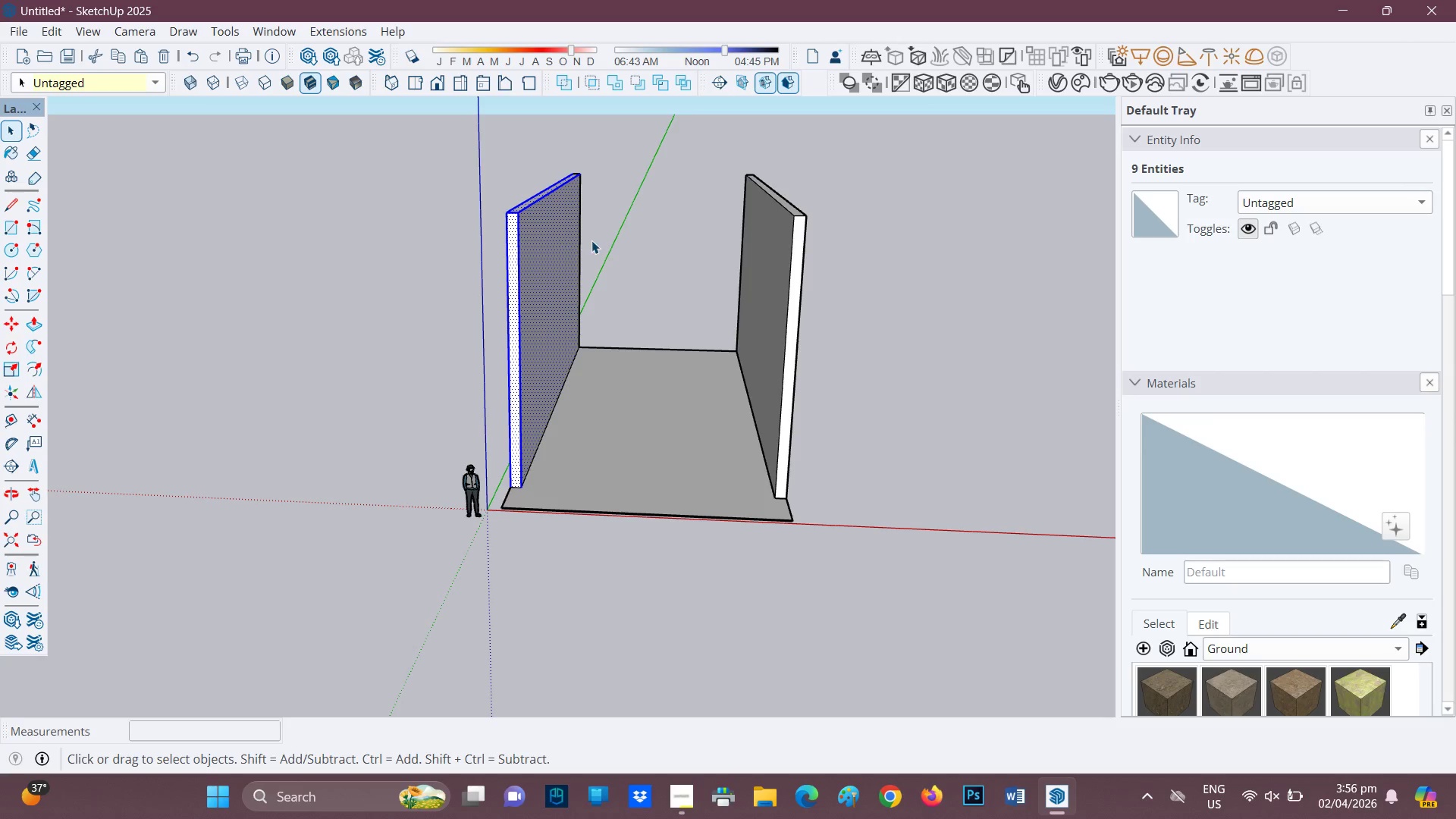 
left_click_drag(start_coordinate=[592, 240], to_coordinate=[517, 135])
 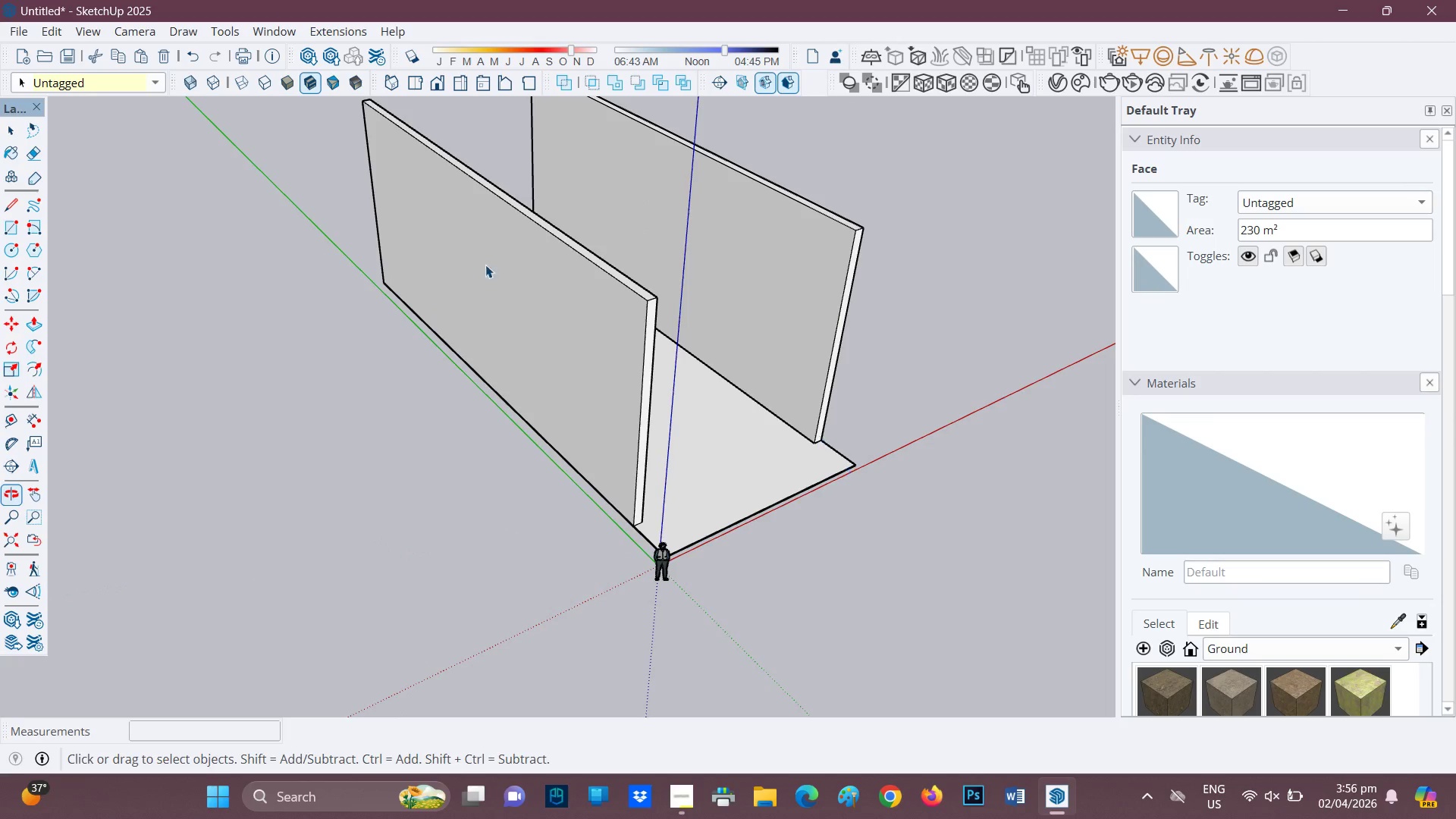 
left_click_drag(start_coordinate=[439, 137], to_coordinate=[317, 90])
 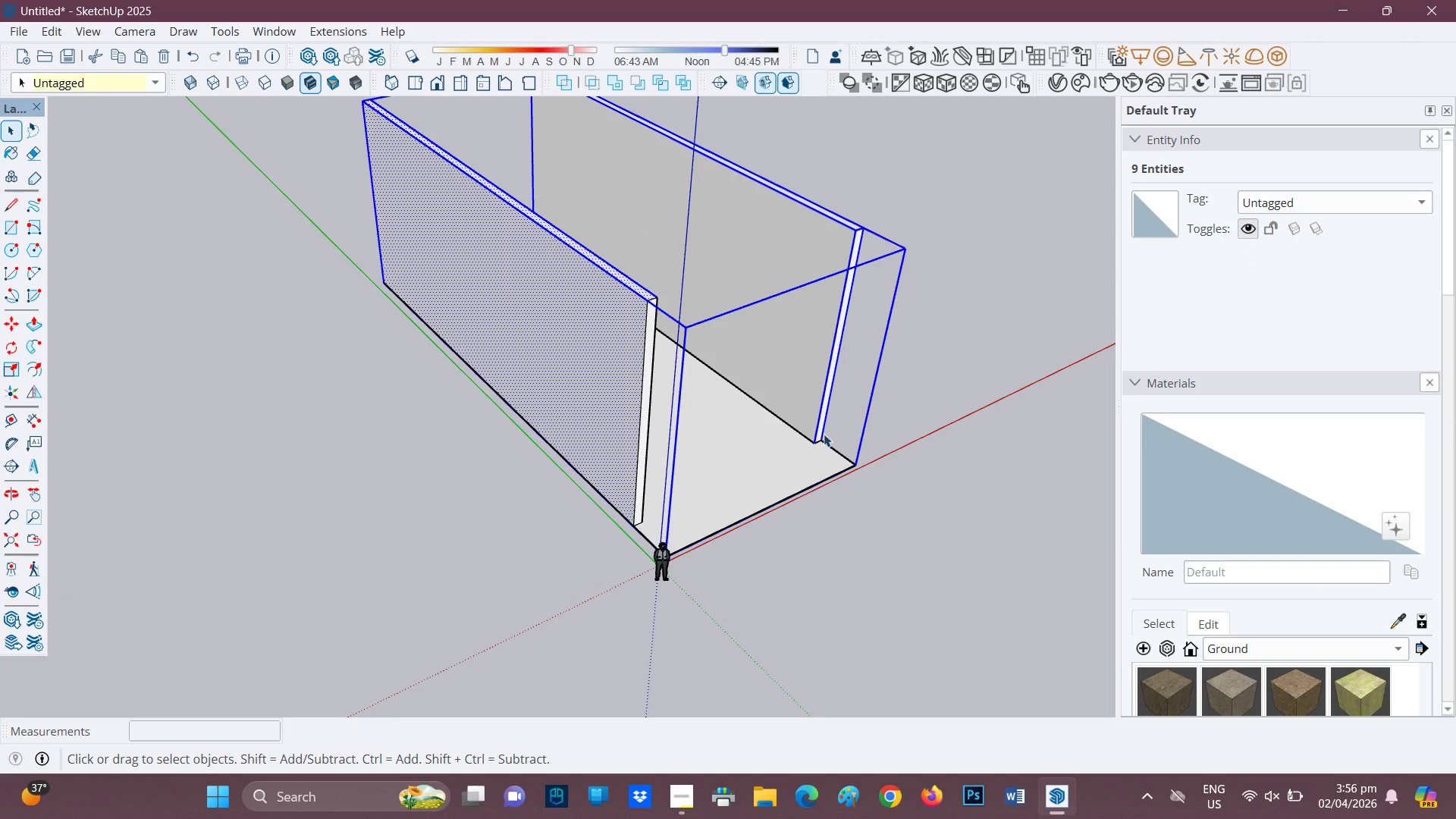 
key(Control+Z)
 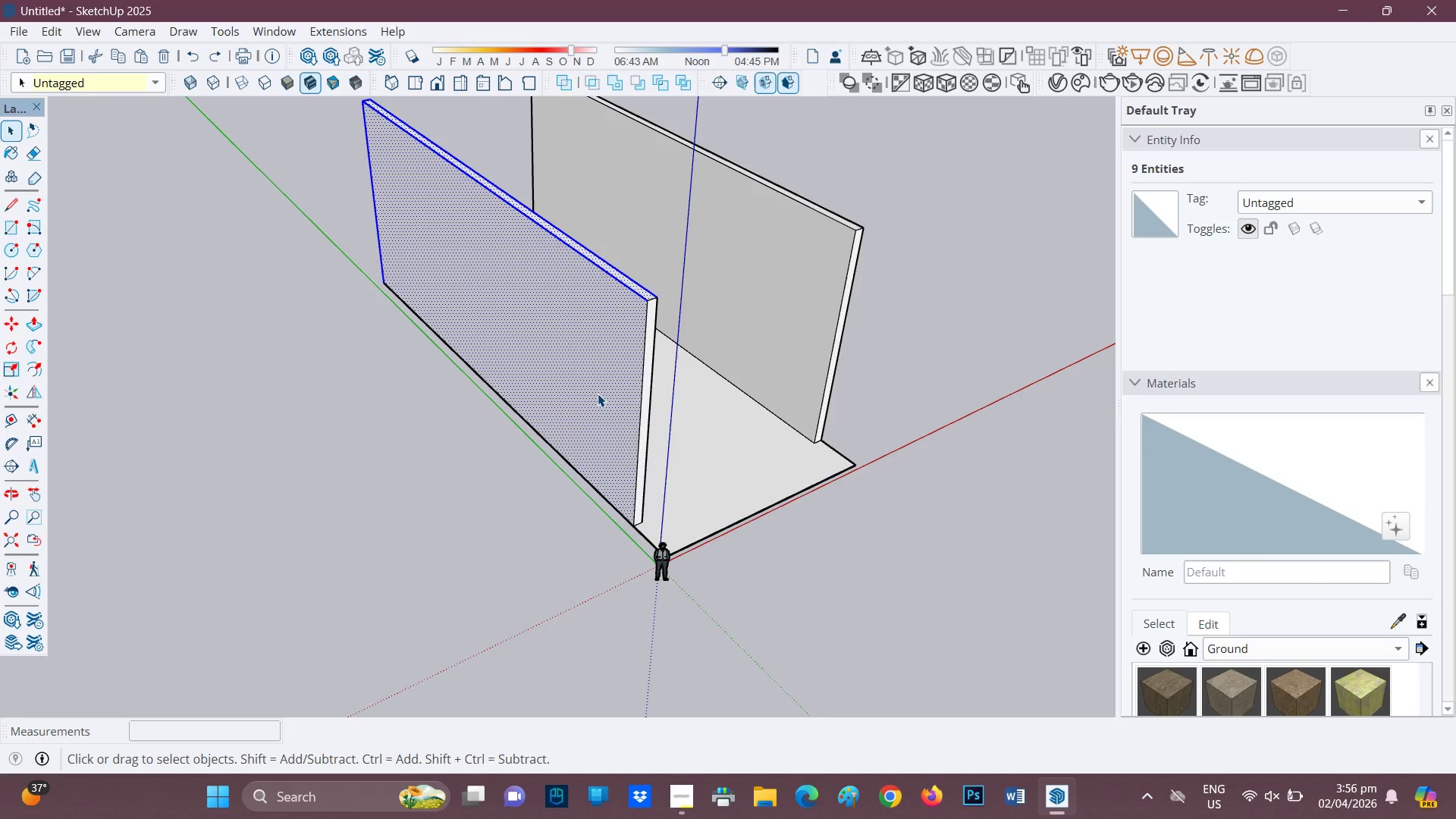 
key(Control+ControlLeft)
 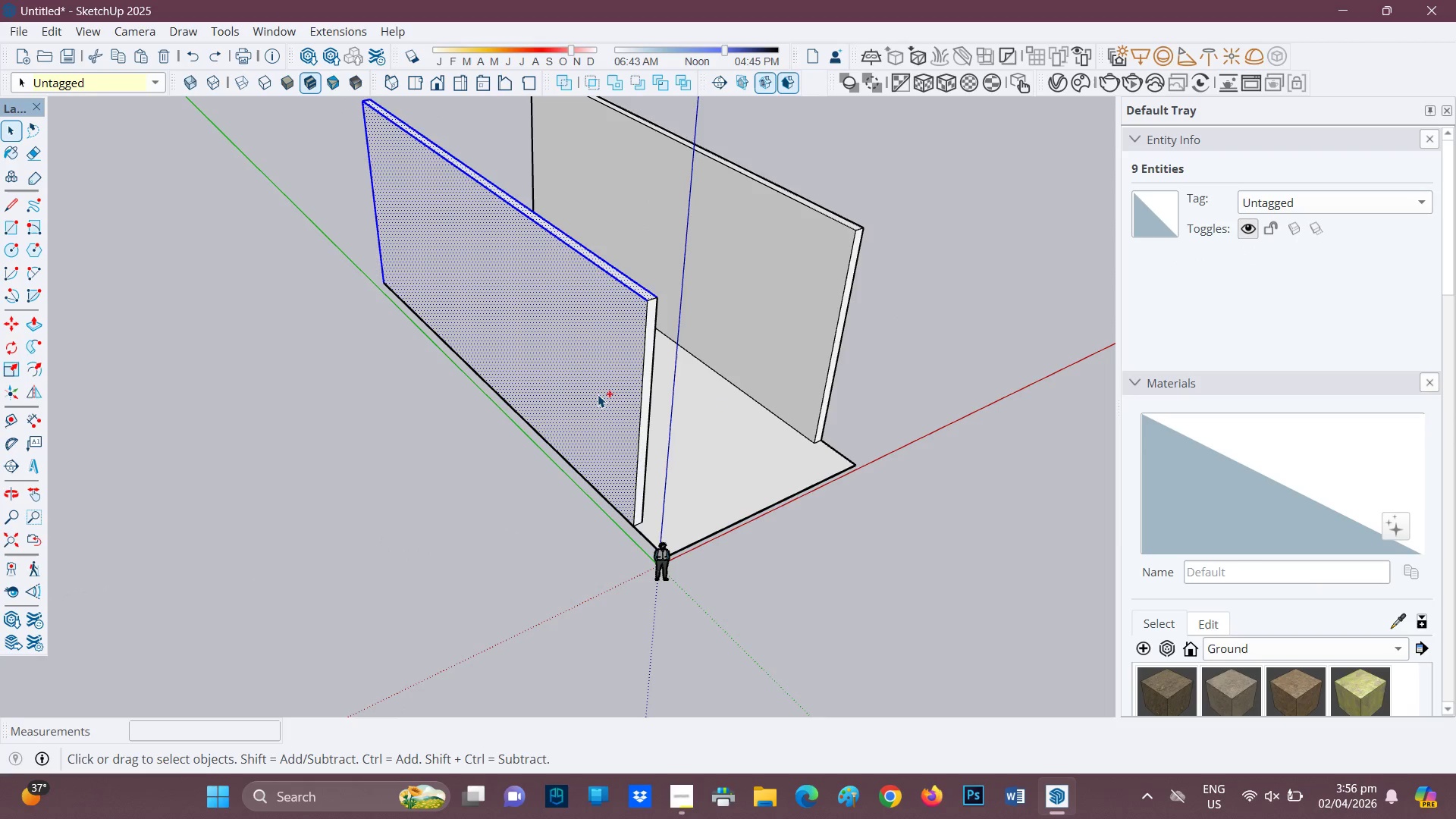 
key(Control+Z)
 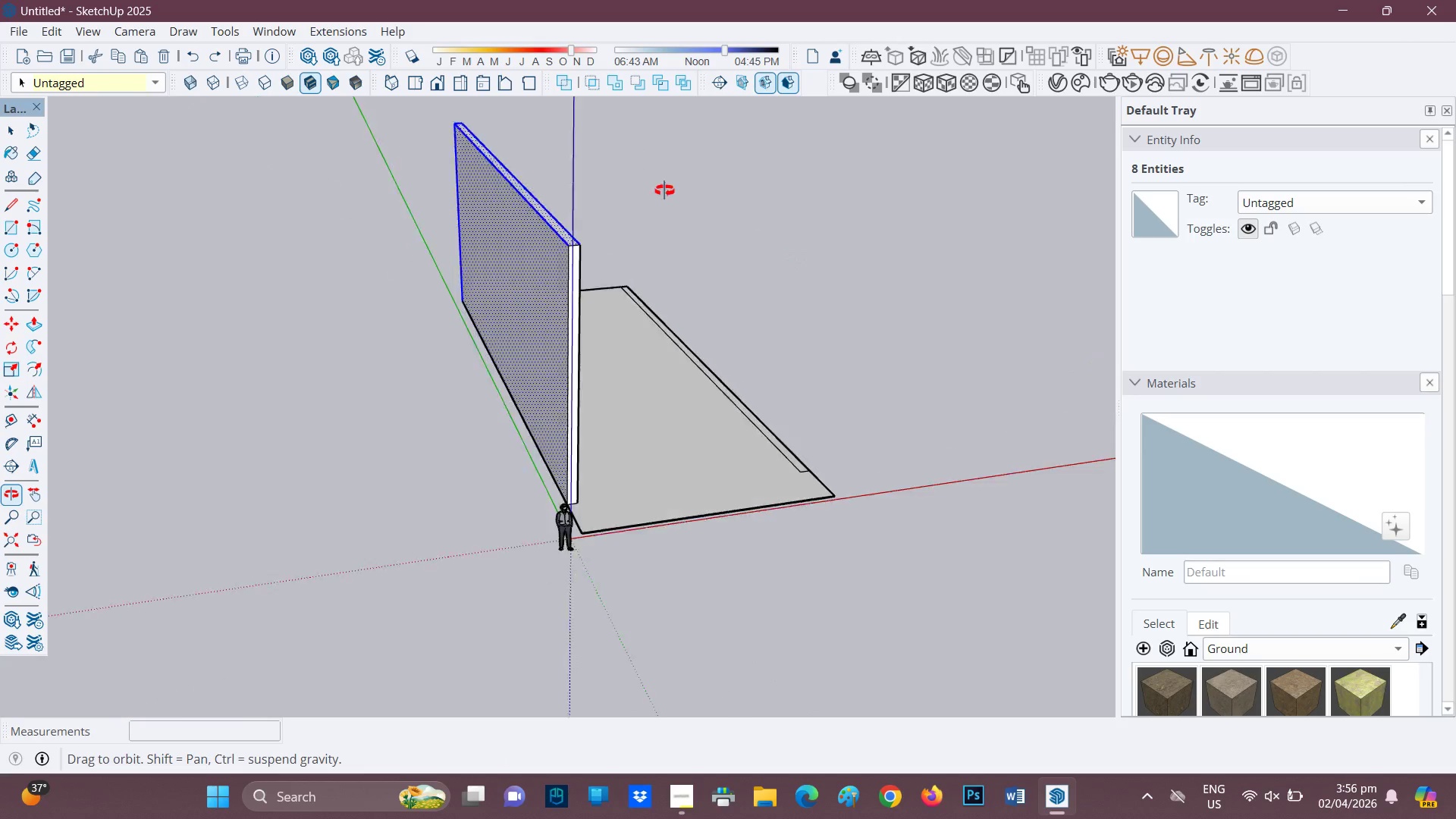 
left_click_drag(start_coordinate=[604, 259], to_coordinate=[366, 145])
 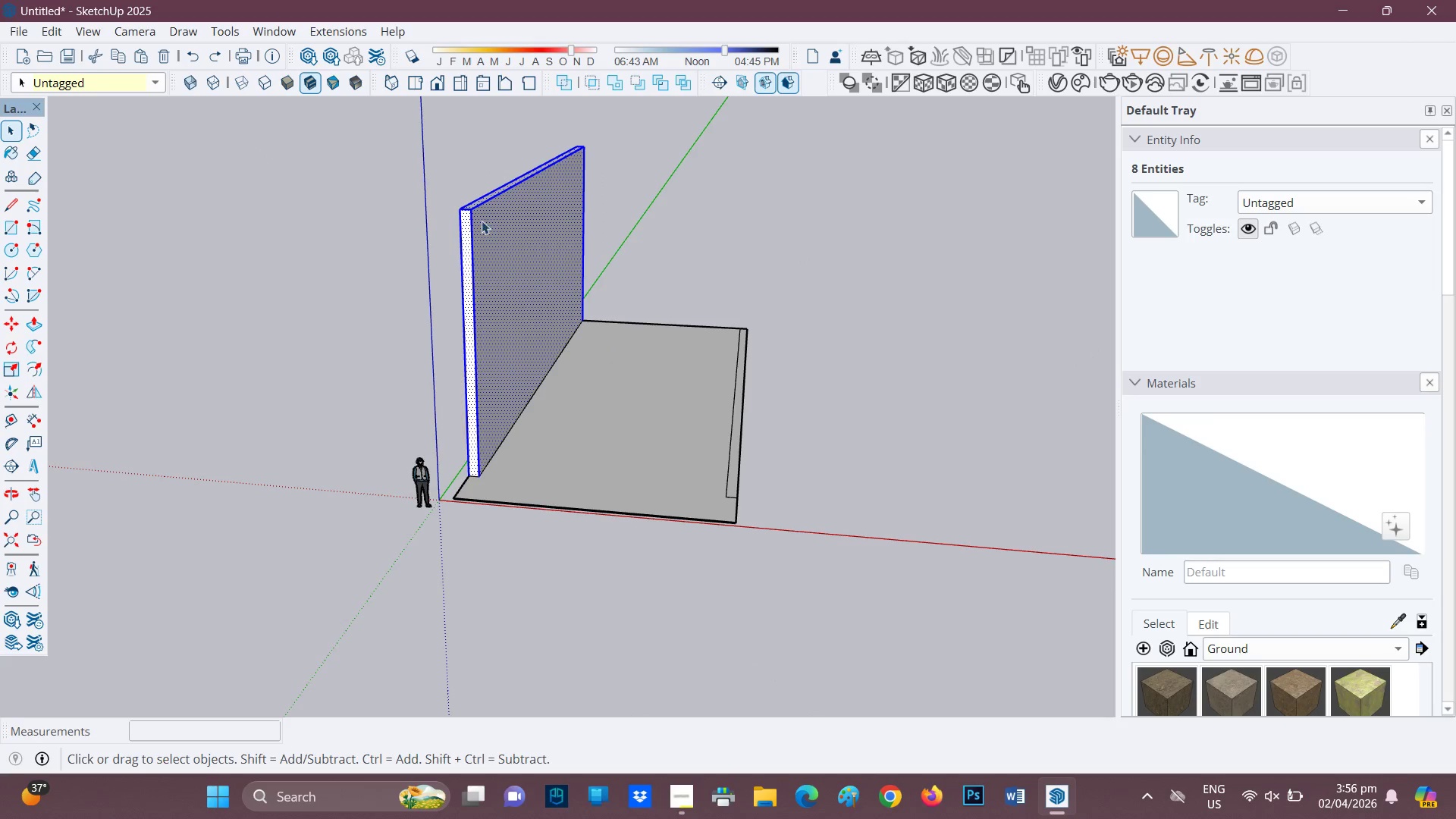 
right_click([508, 231])
 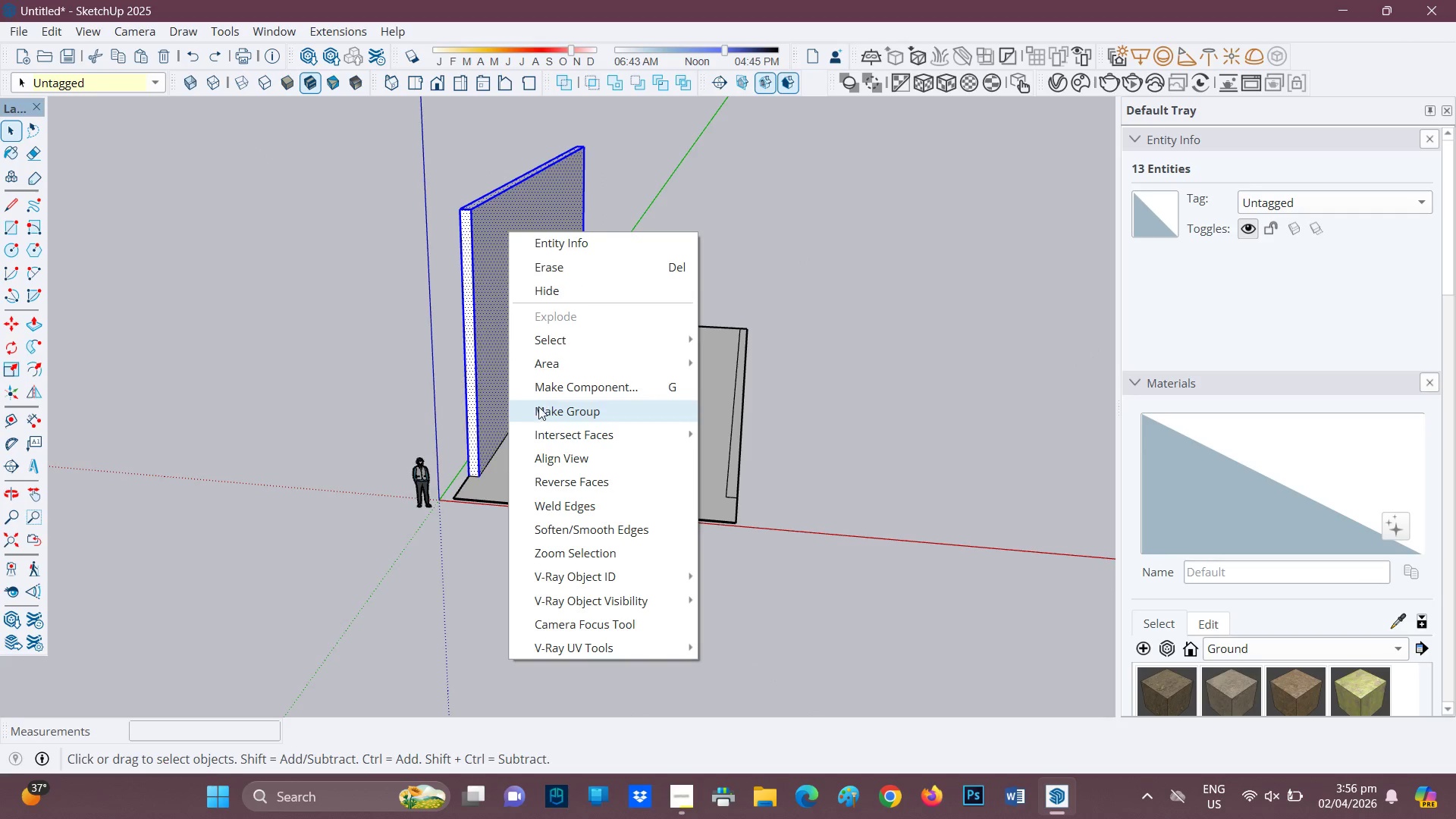 
left_click_drag(start_coordinate=[545, 404], to_coordinate=[546, 409])
 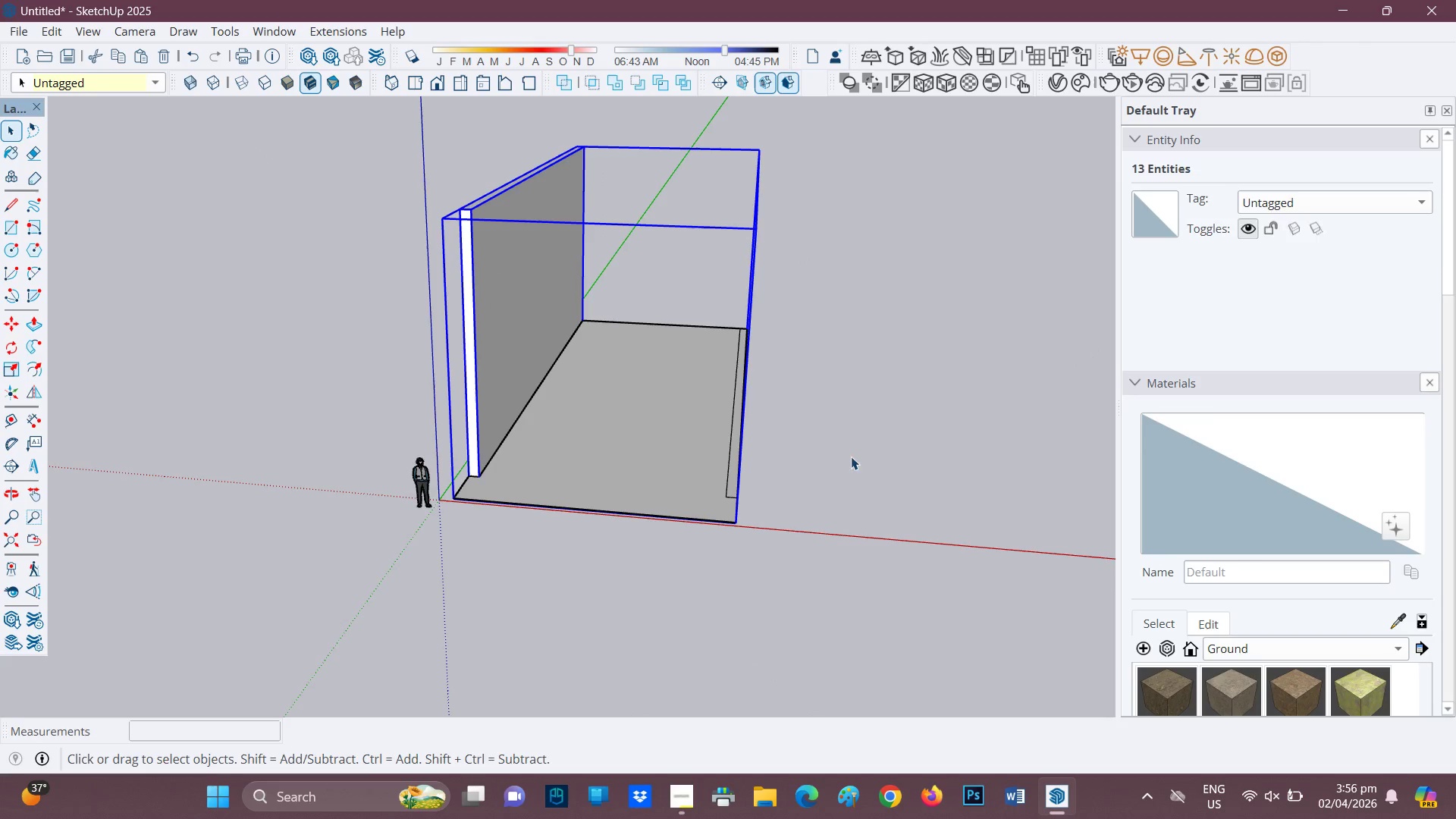 
left_click([864, 448])
 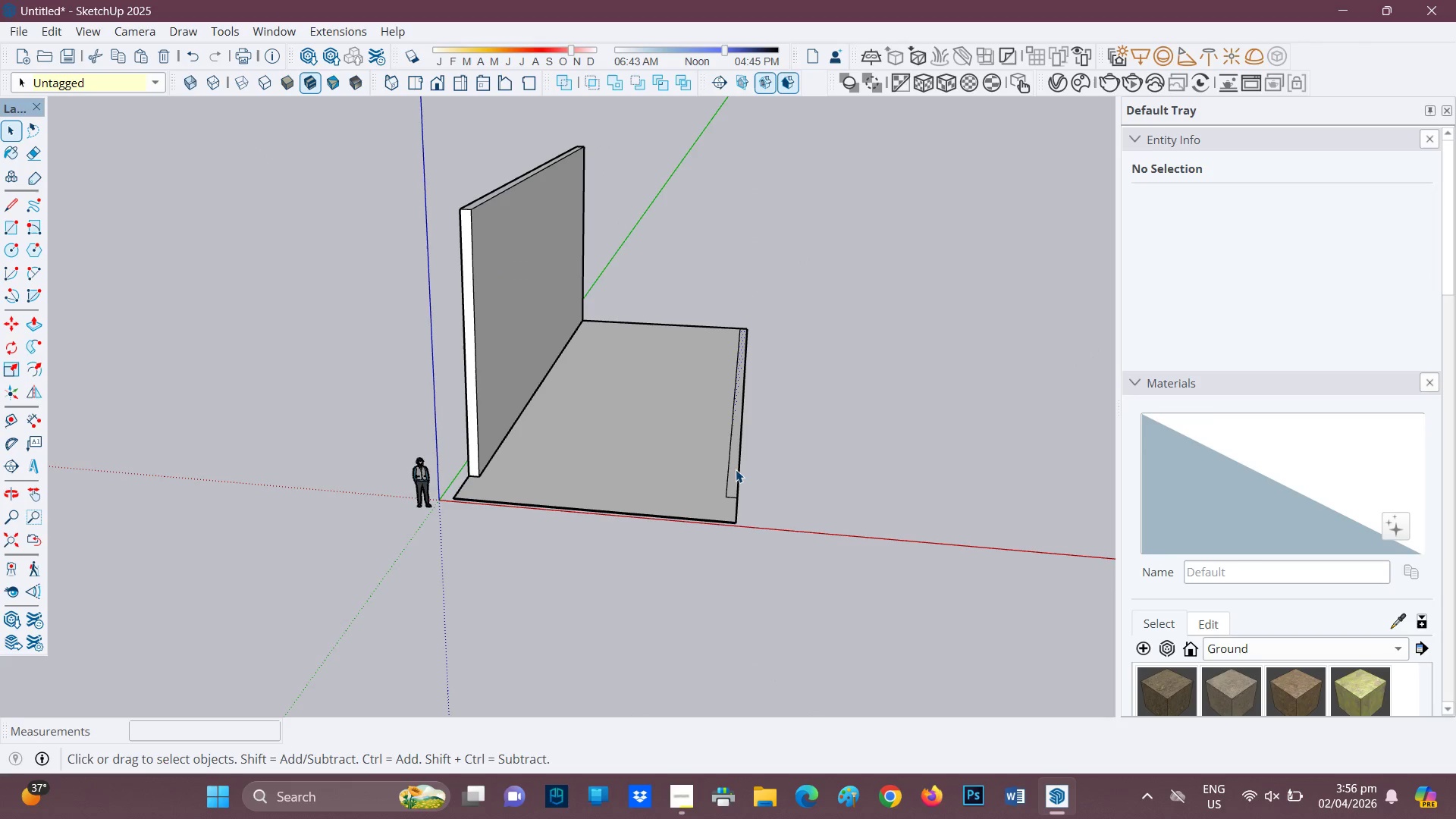 
key(P)
 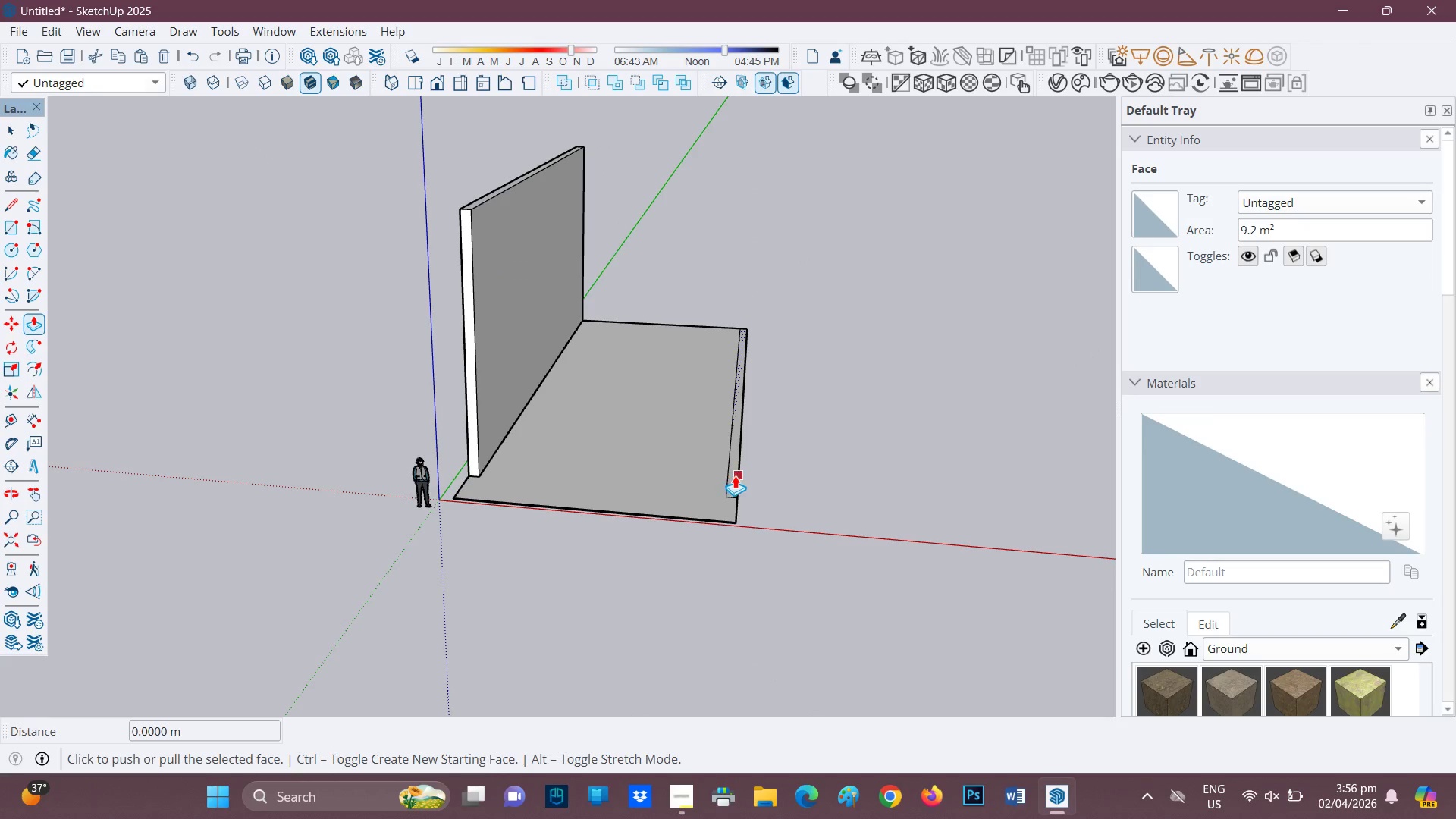 
key(Space)
 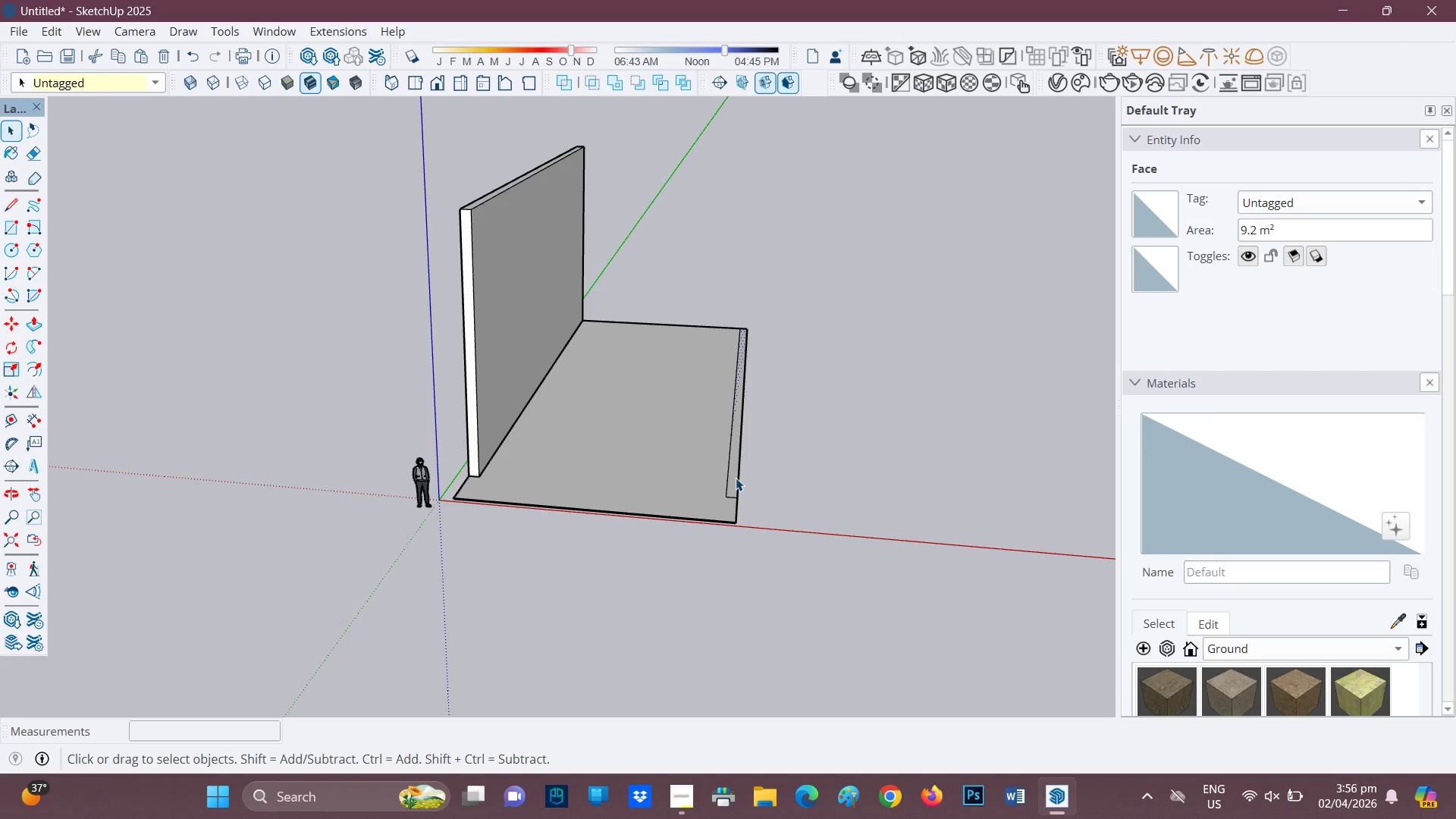 
left_click([736, 478])
 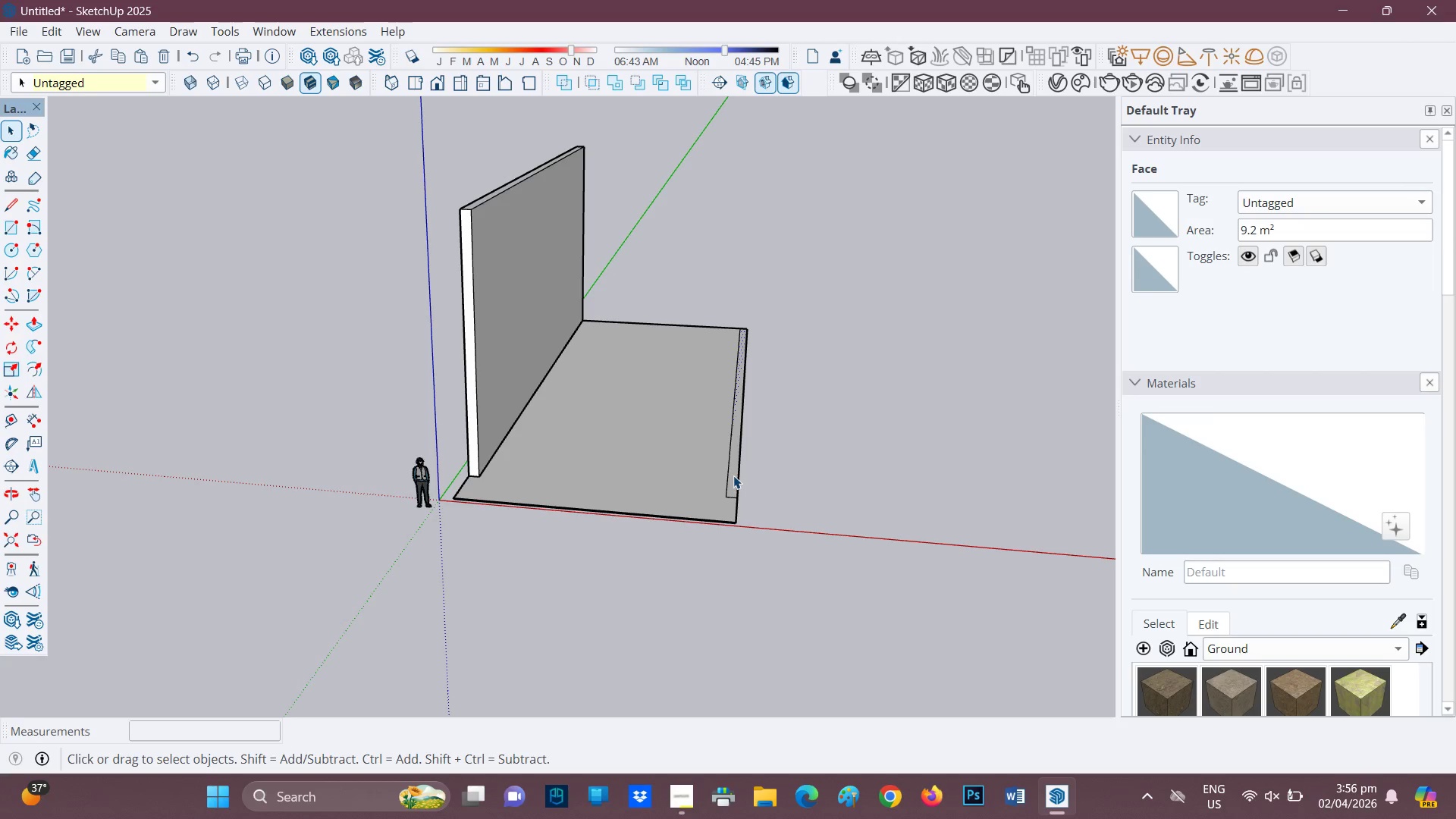 
key(P)
 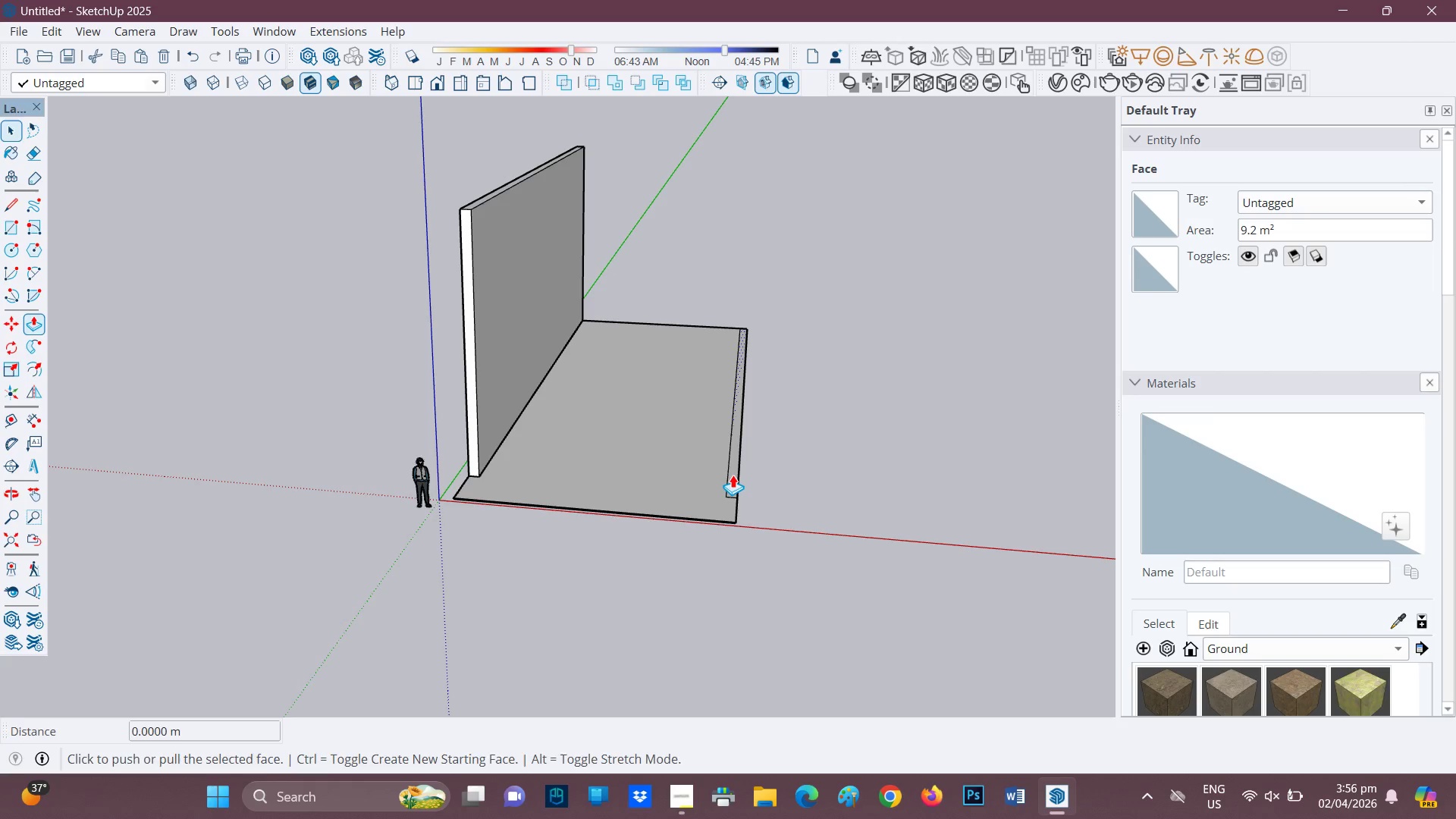 
left_click([733, 474])
 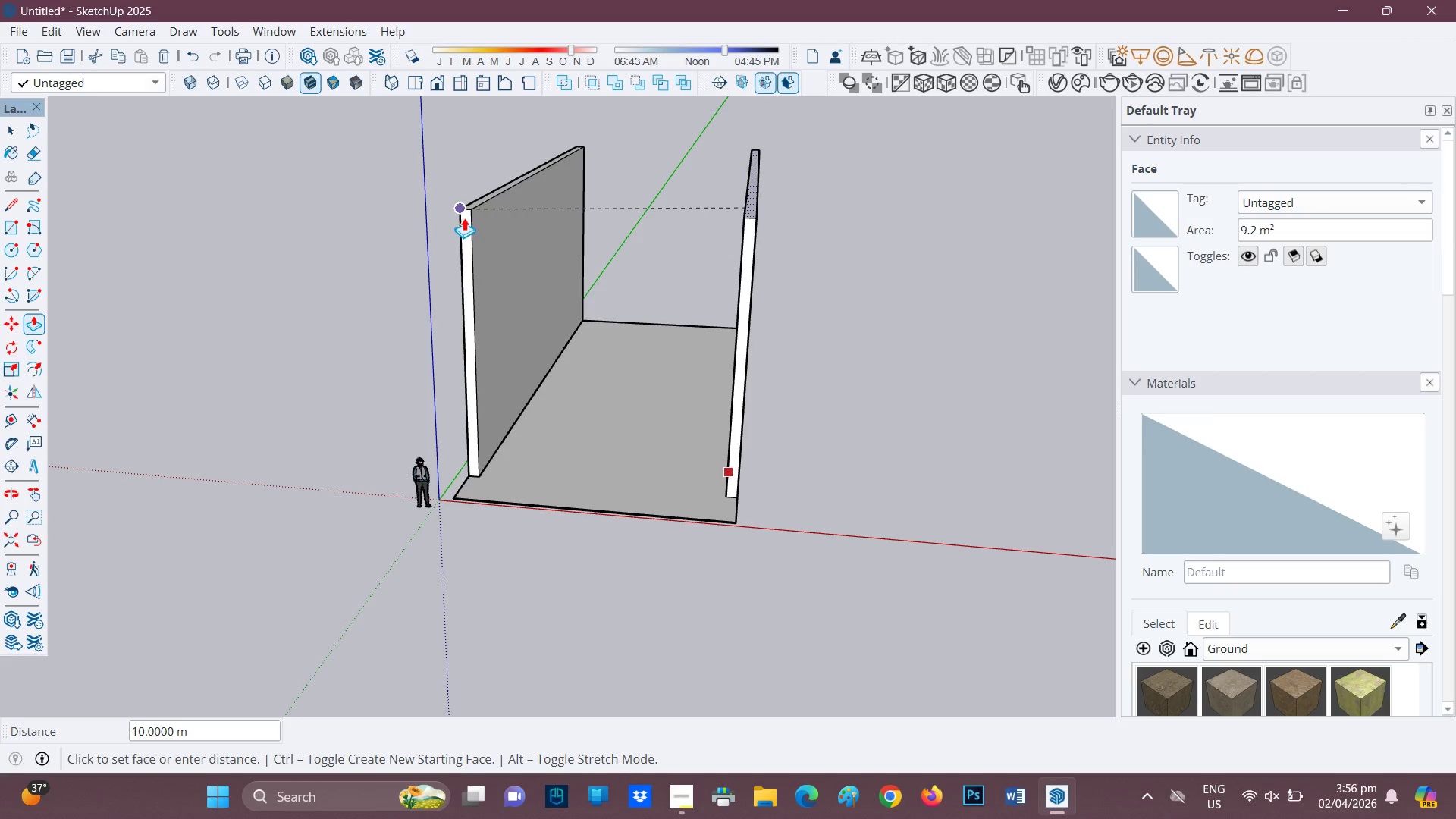 
left_click_drag(start_coordinate=[481, 201], to_coordinate=[483, 207])
 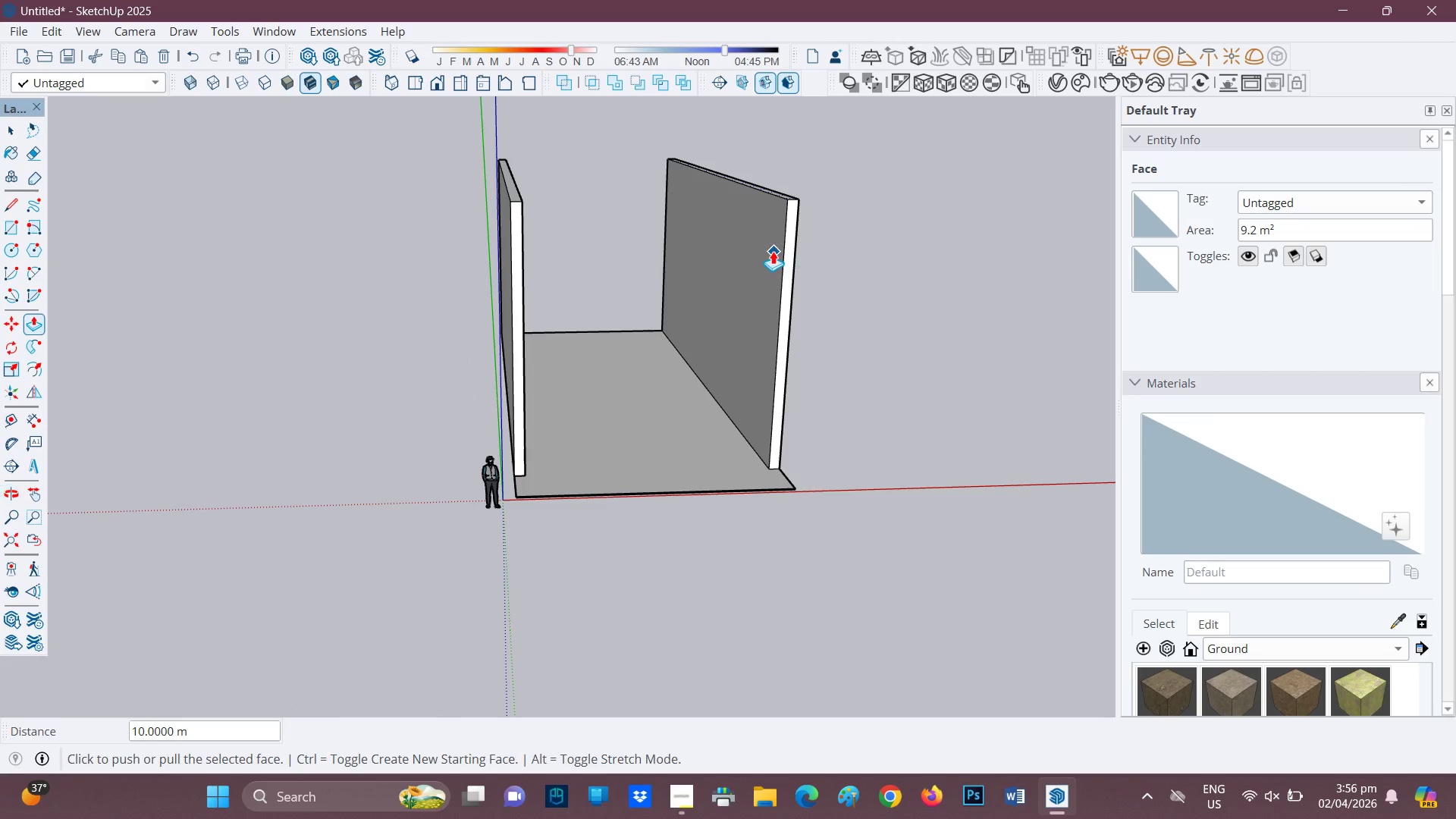 
left_click([778, 248])
 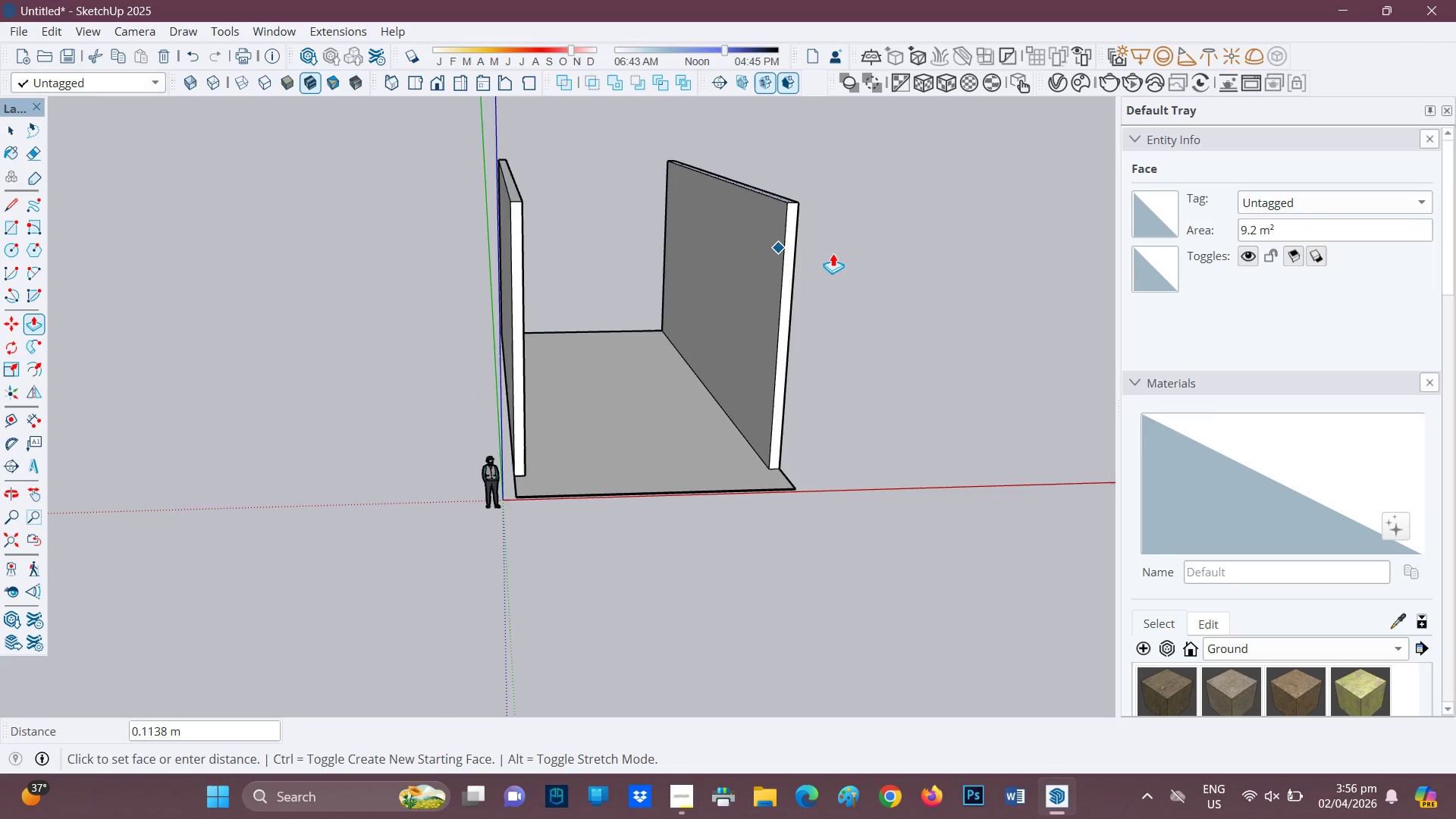 
key(Space)
 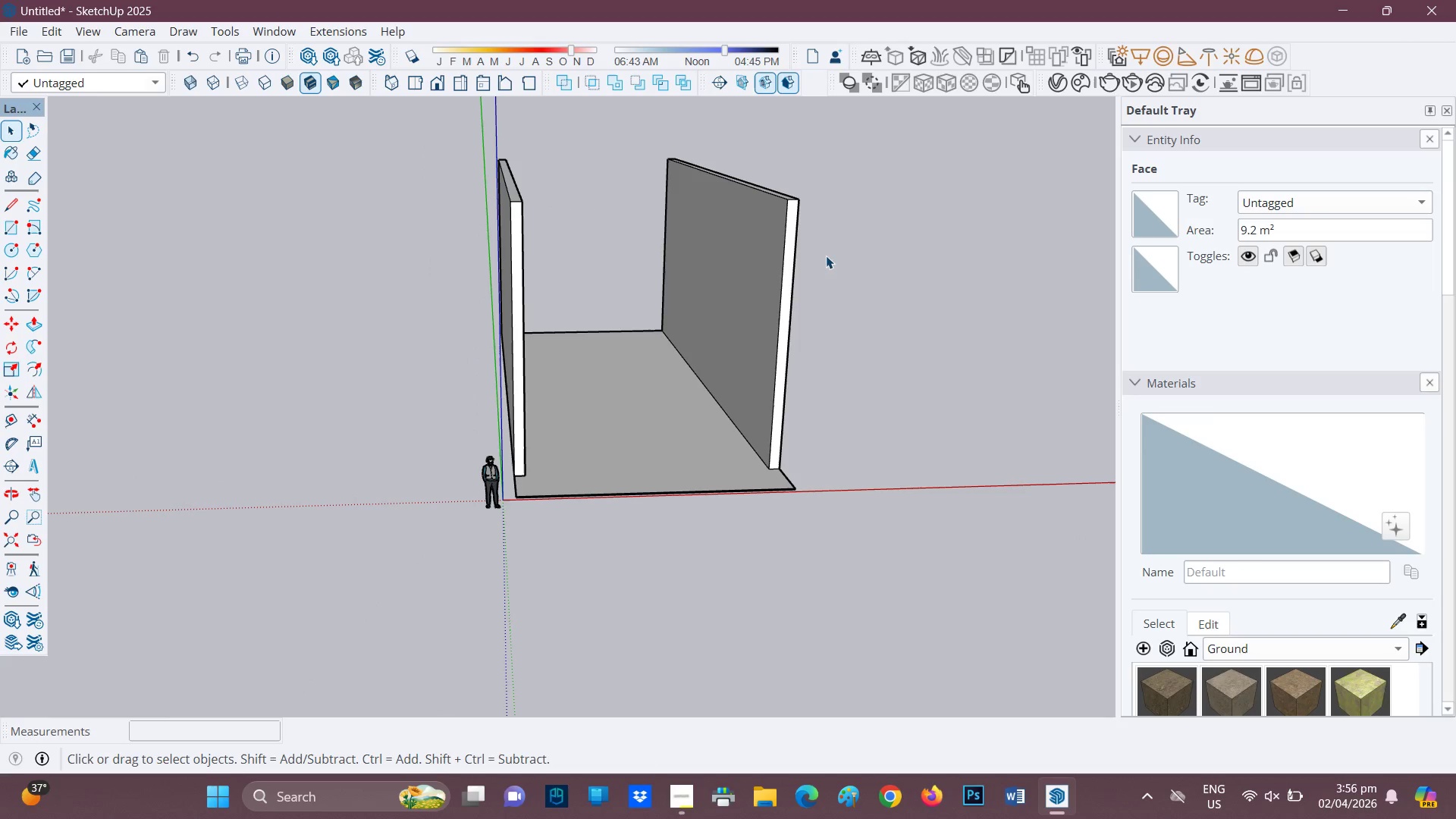 
left_click_drag(start_coordinate=[825, 255], to_coordinate=[773, 171])
 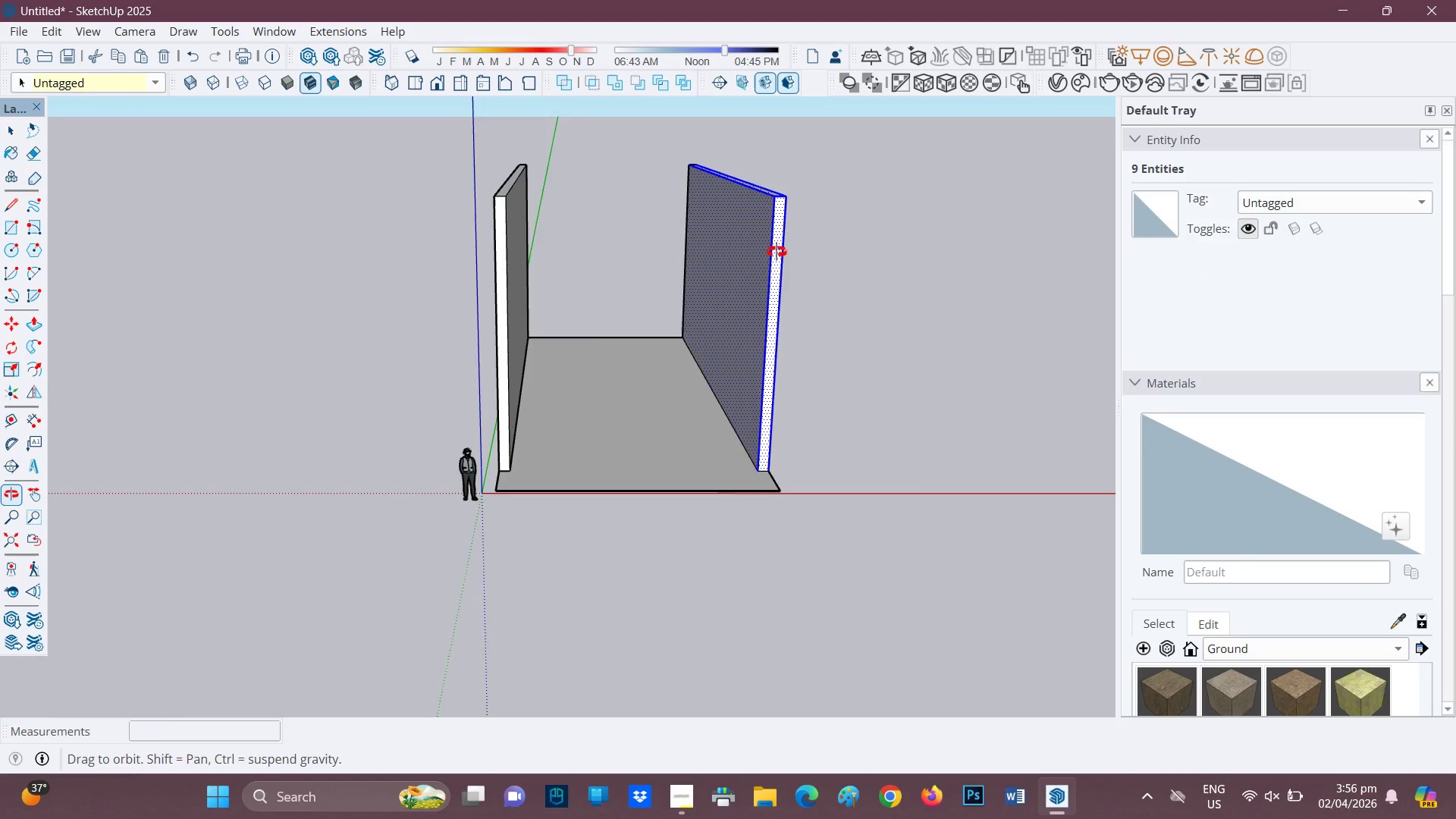 
left_click_drag(start_coordinate=[794, 293], to_coordinate=[667, 133])
 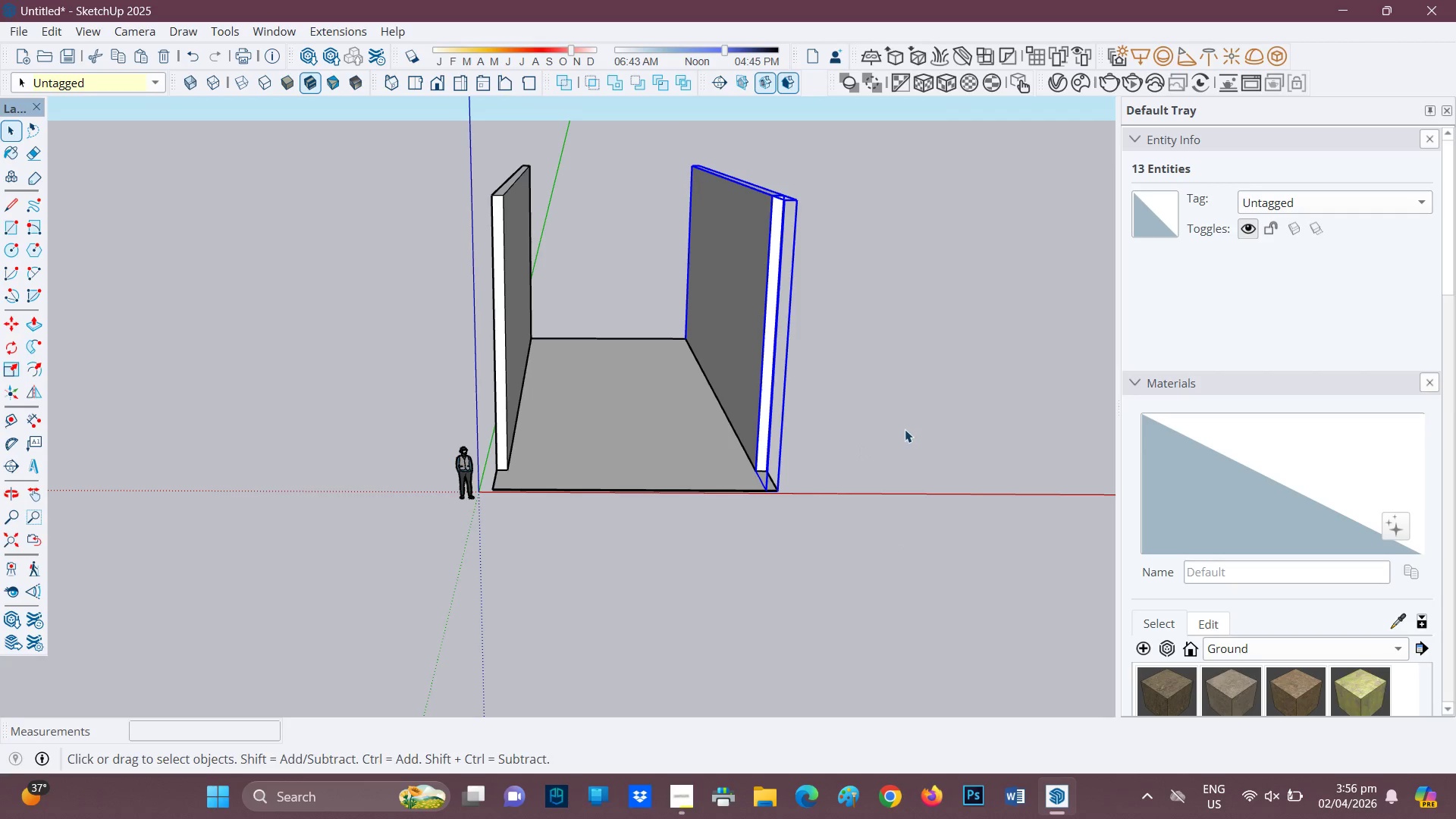 
left_click([855, 532])
 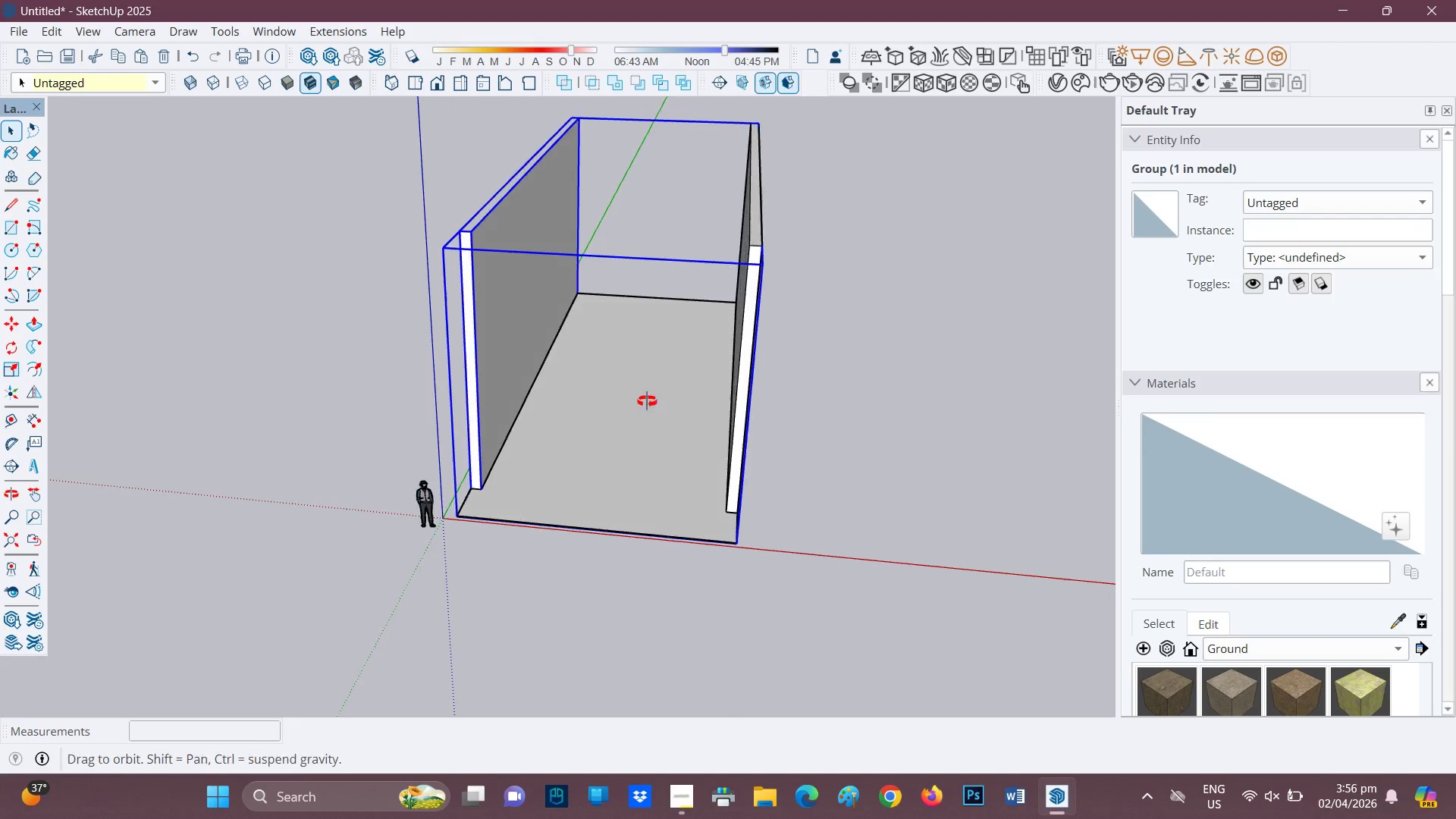 
left_click([511, 288])
 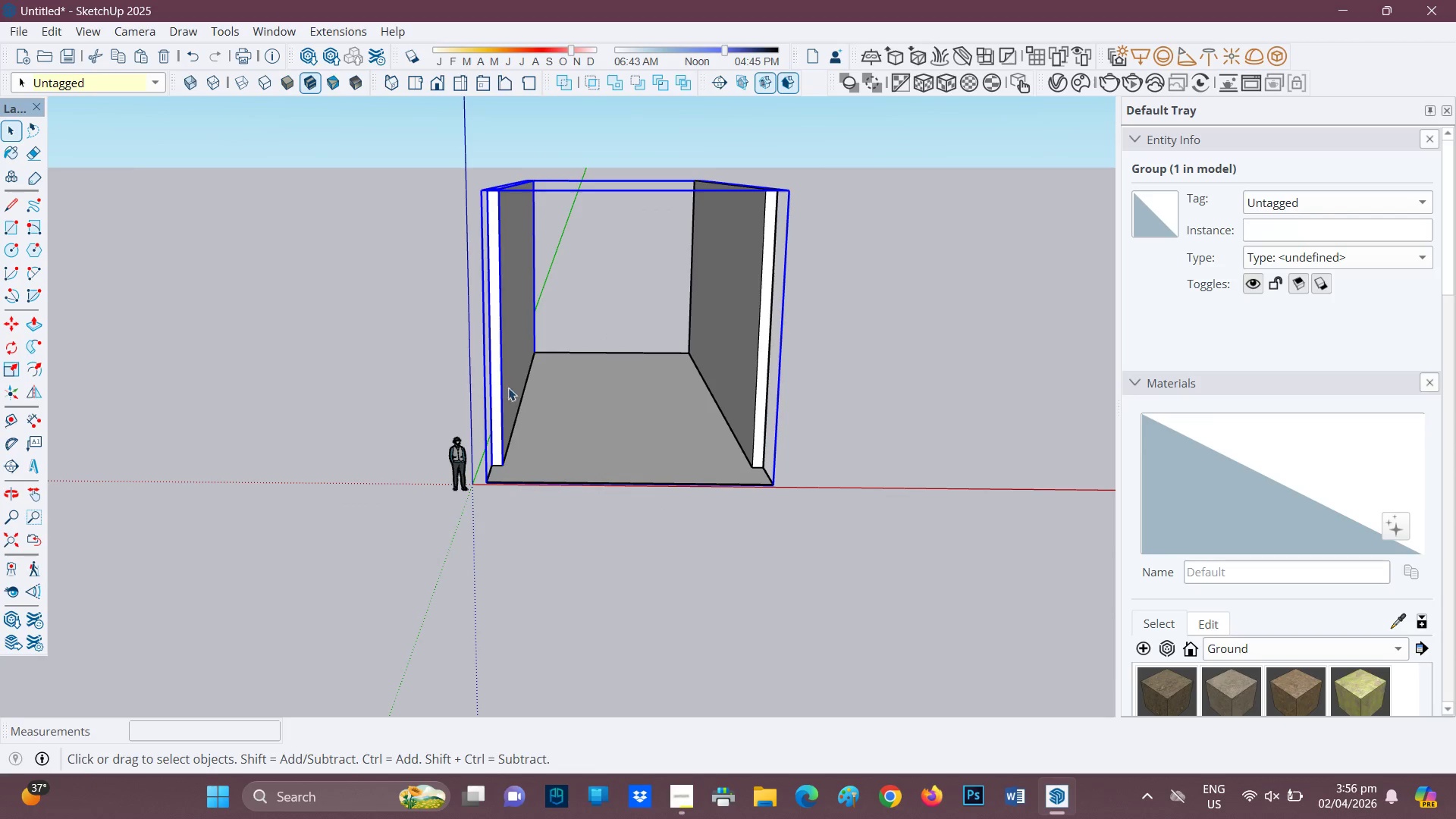 
left_click([489, 367])
 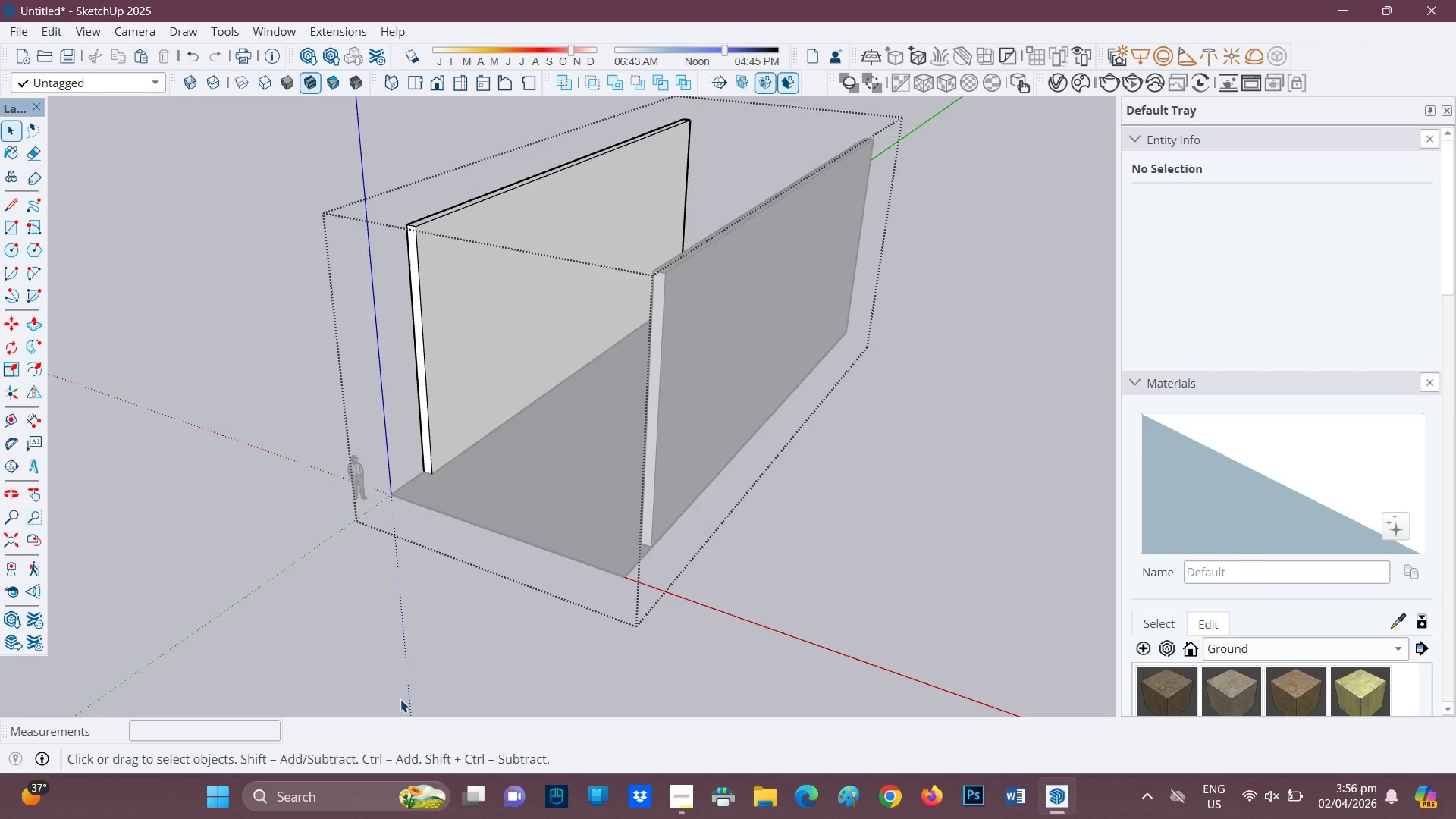 
double_click([464, 332])
 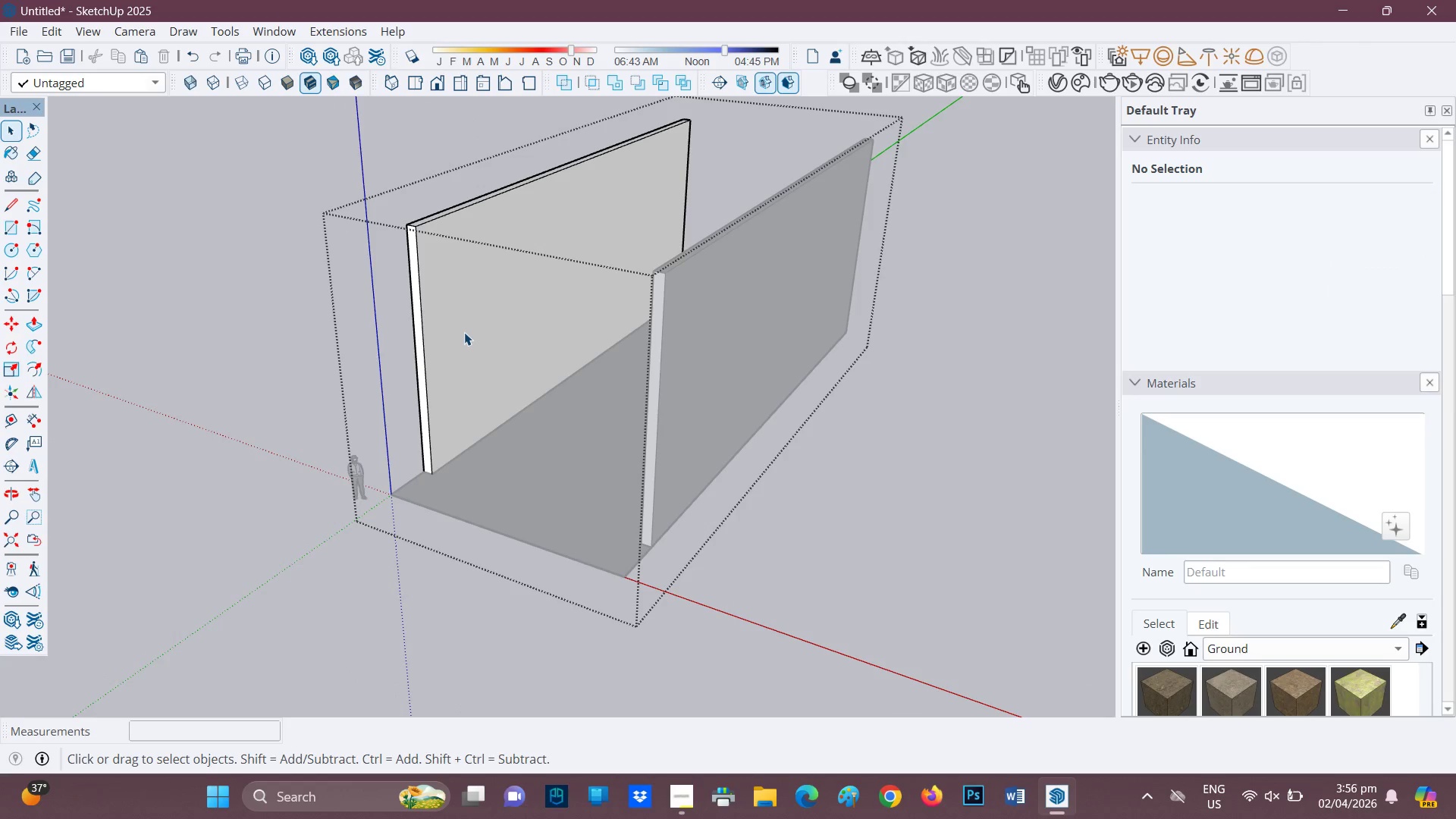 
triple_click([464, 332])
 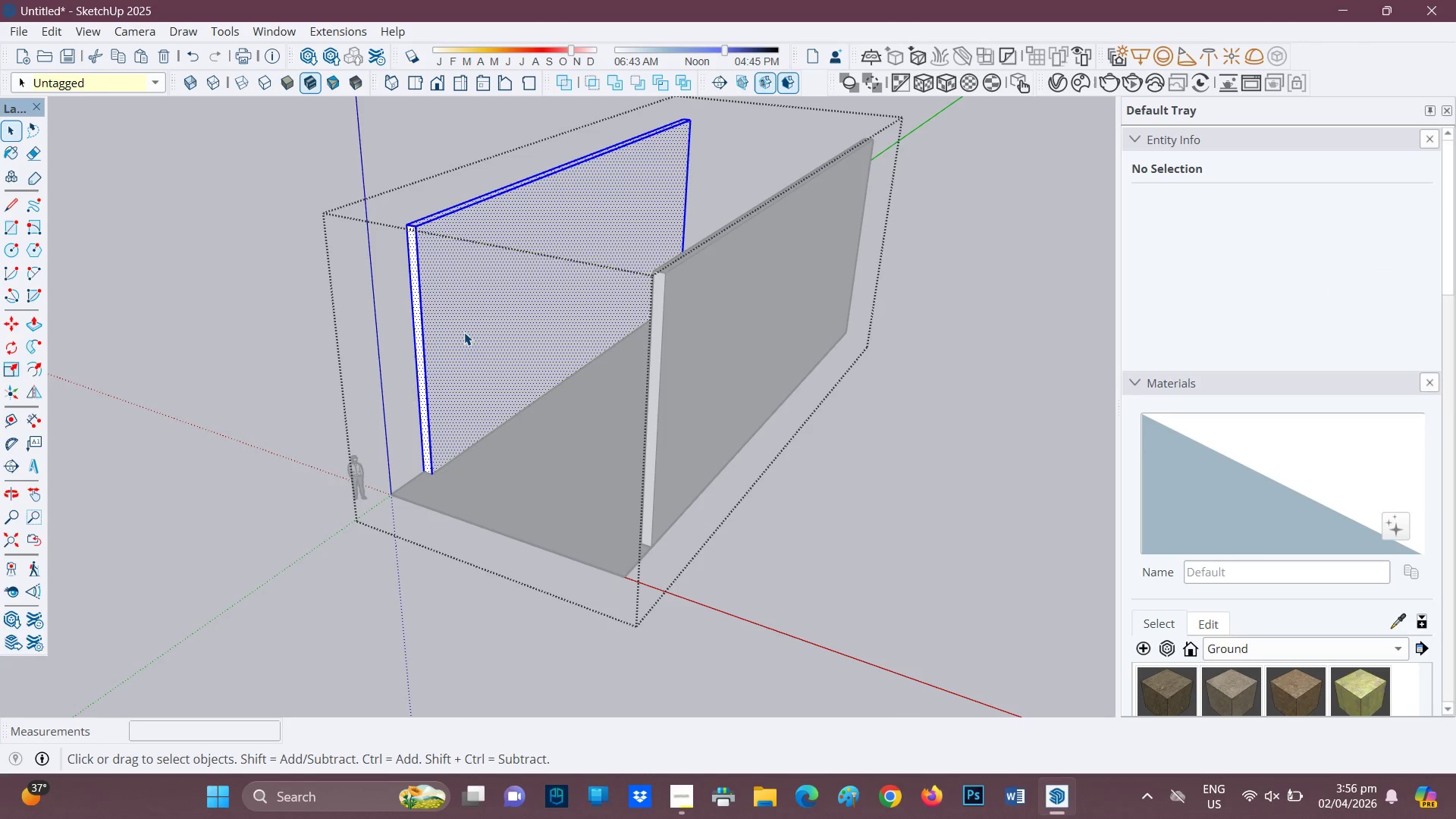 
triple_click([464, 332])
 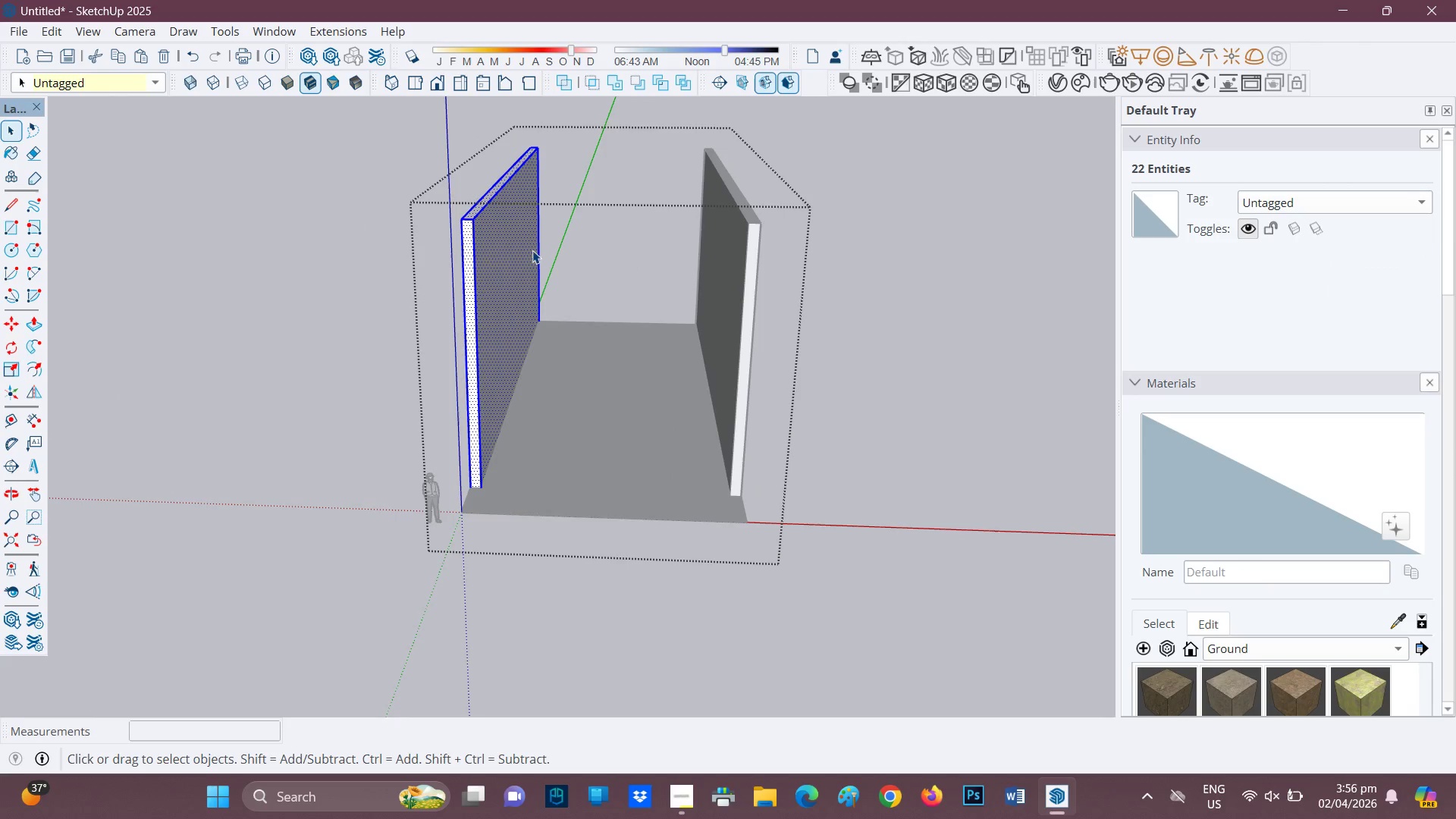 
right_click([473, 268])
 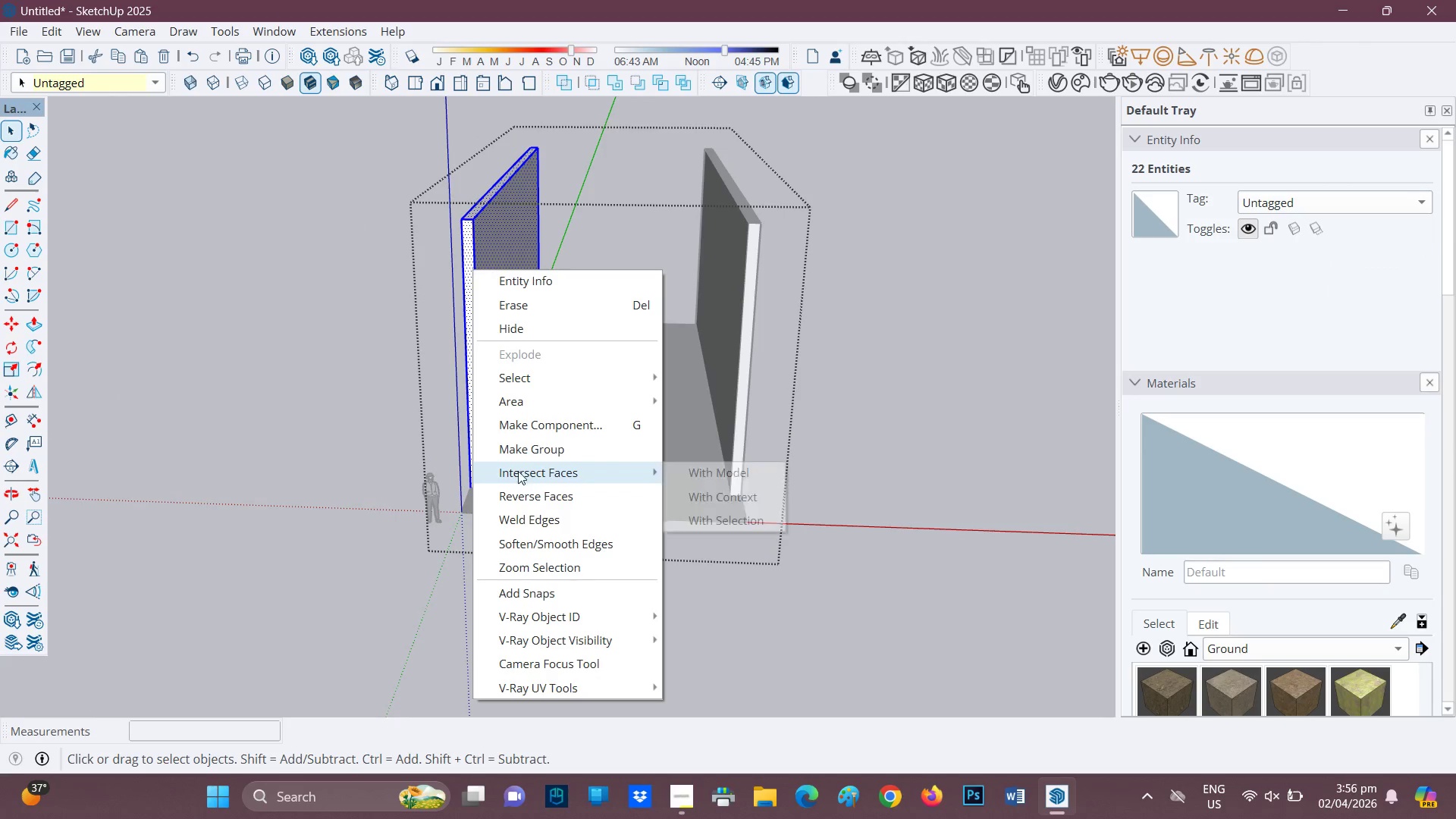 
left_click([513, 438])
 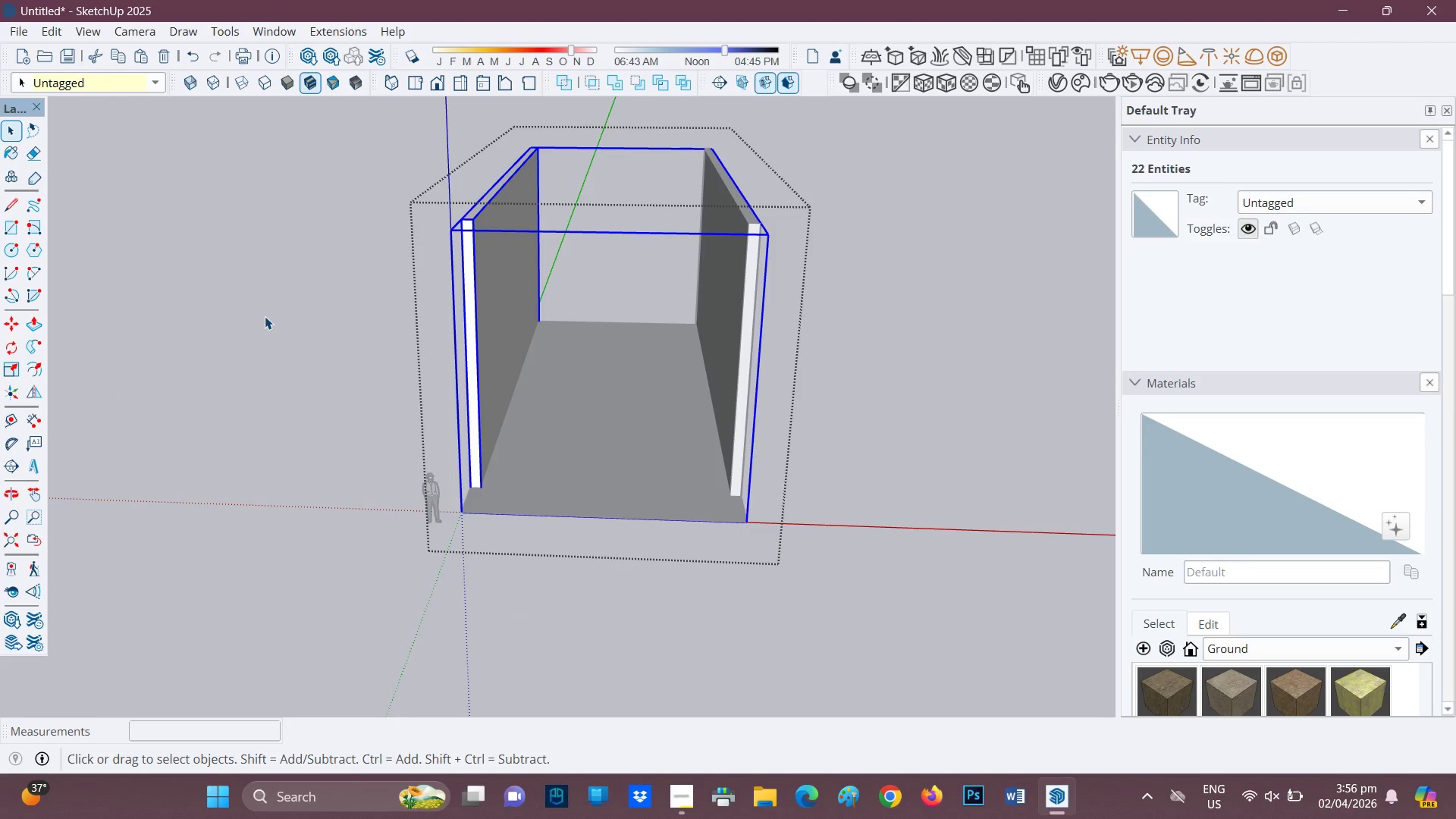 
left_click([270, 312])
 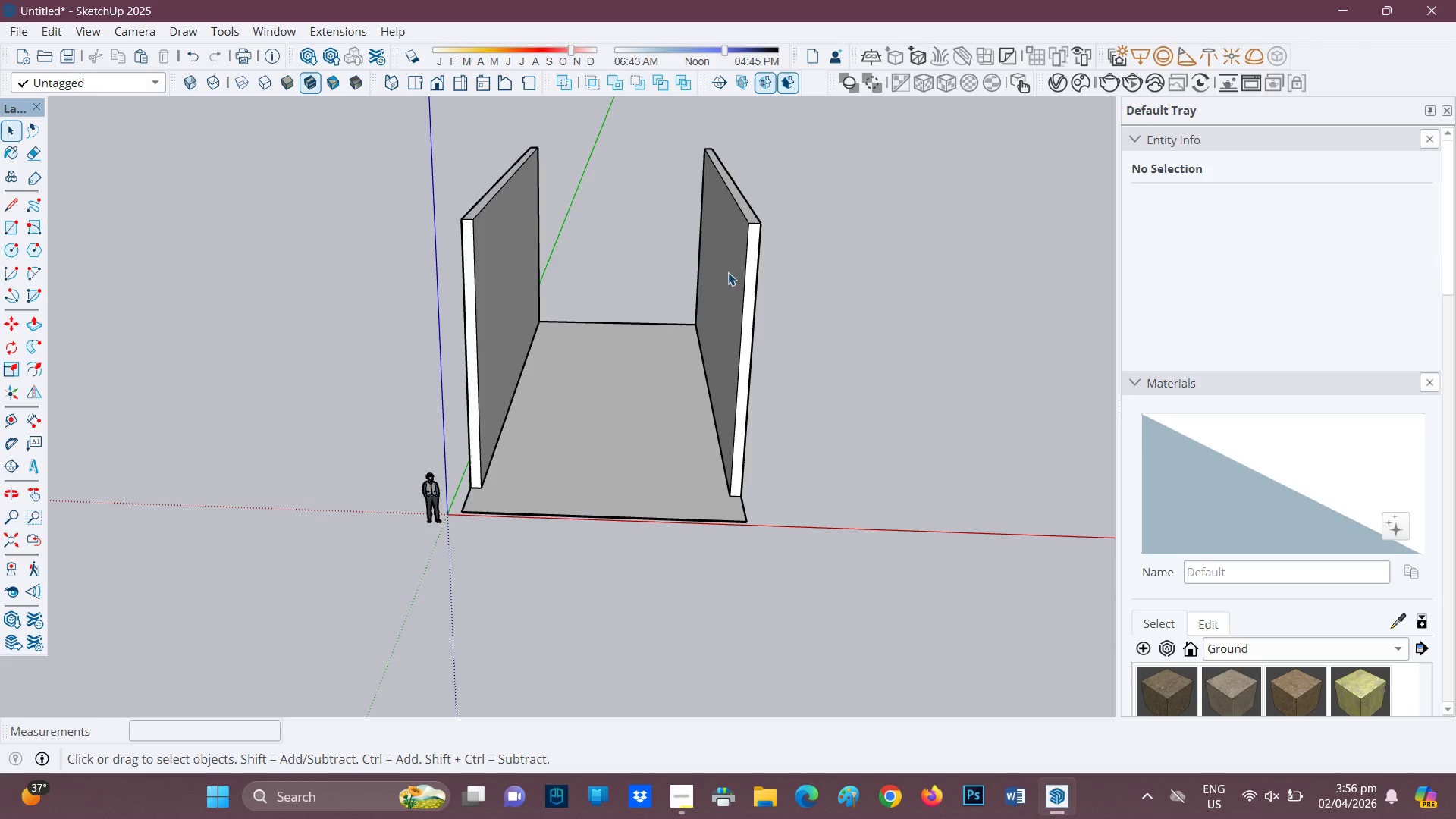 
double_click([723, 273])
 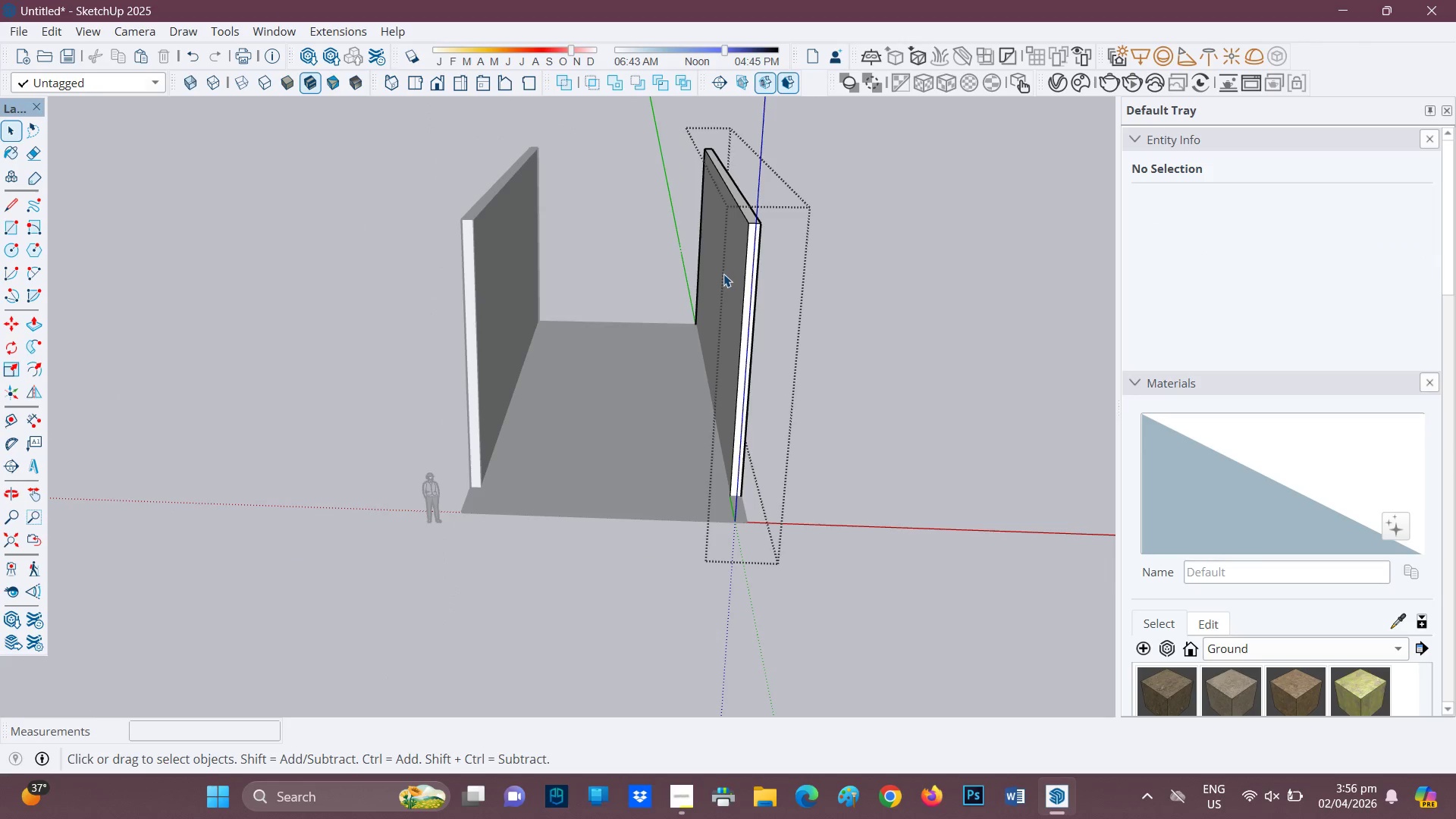 
triple_click([723, 274])
 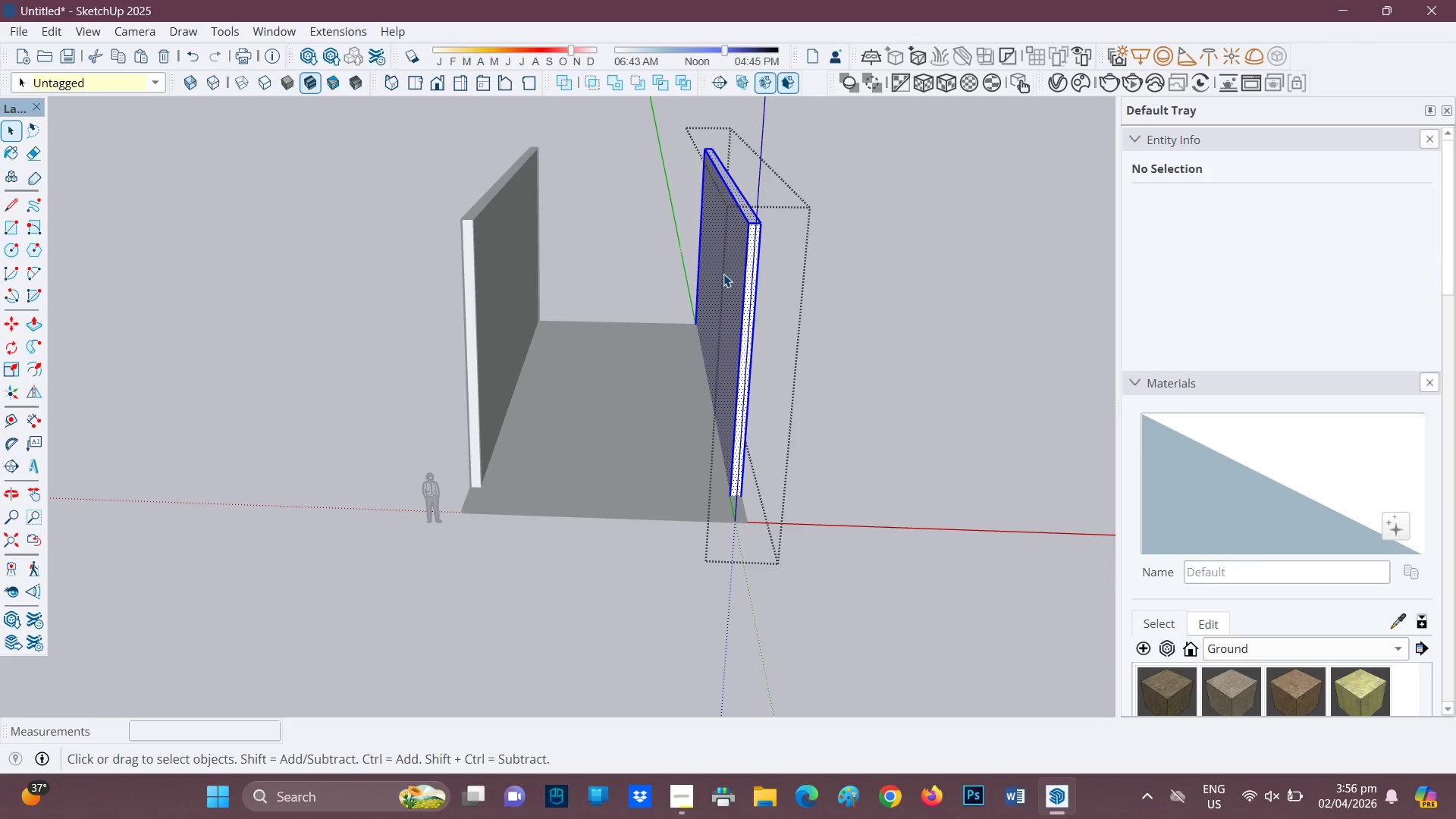 
triple_click([723, 274])
 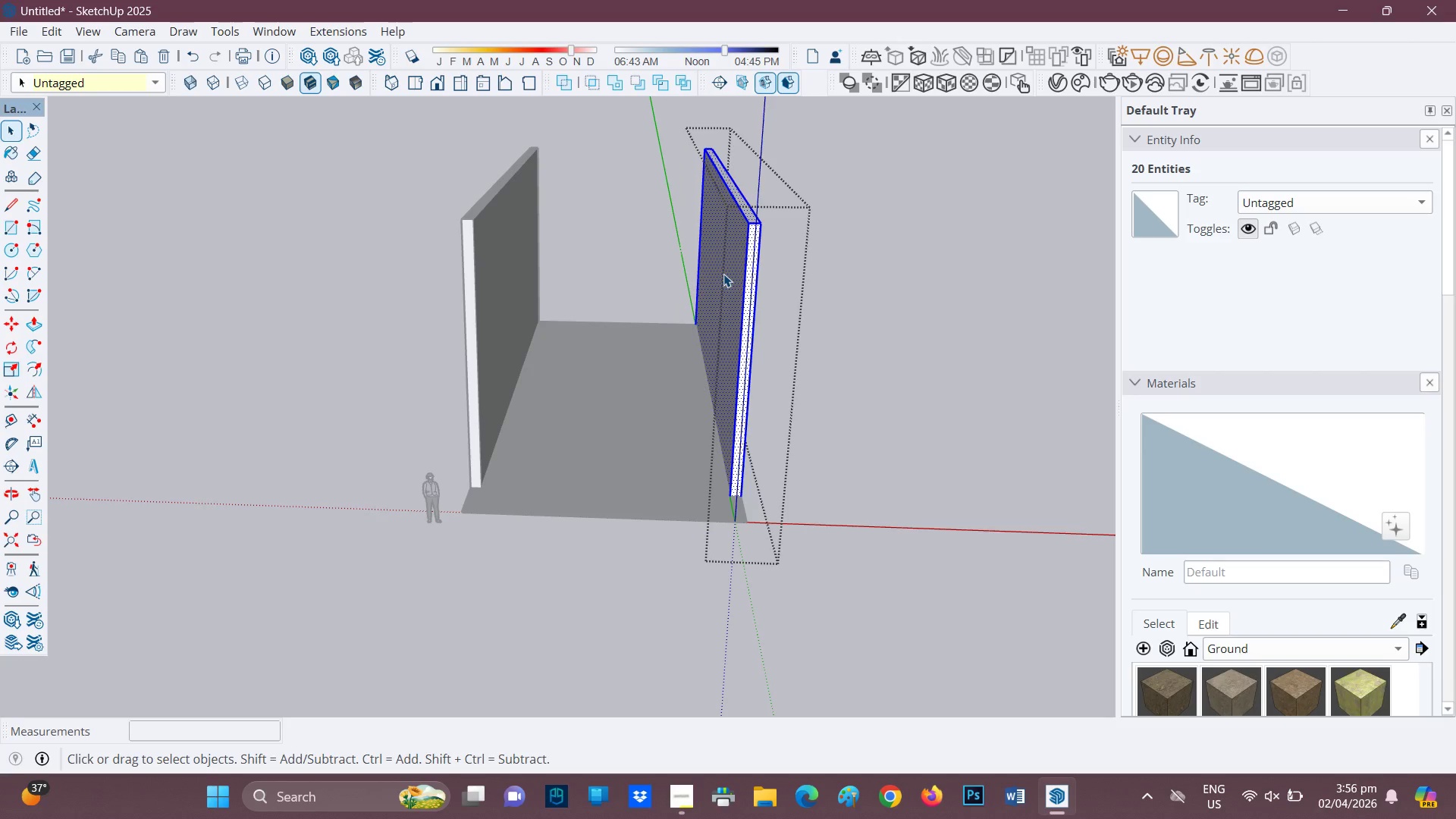 
right_click([723, 274])
 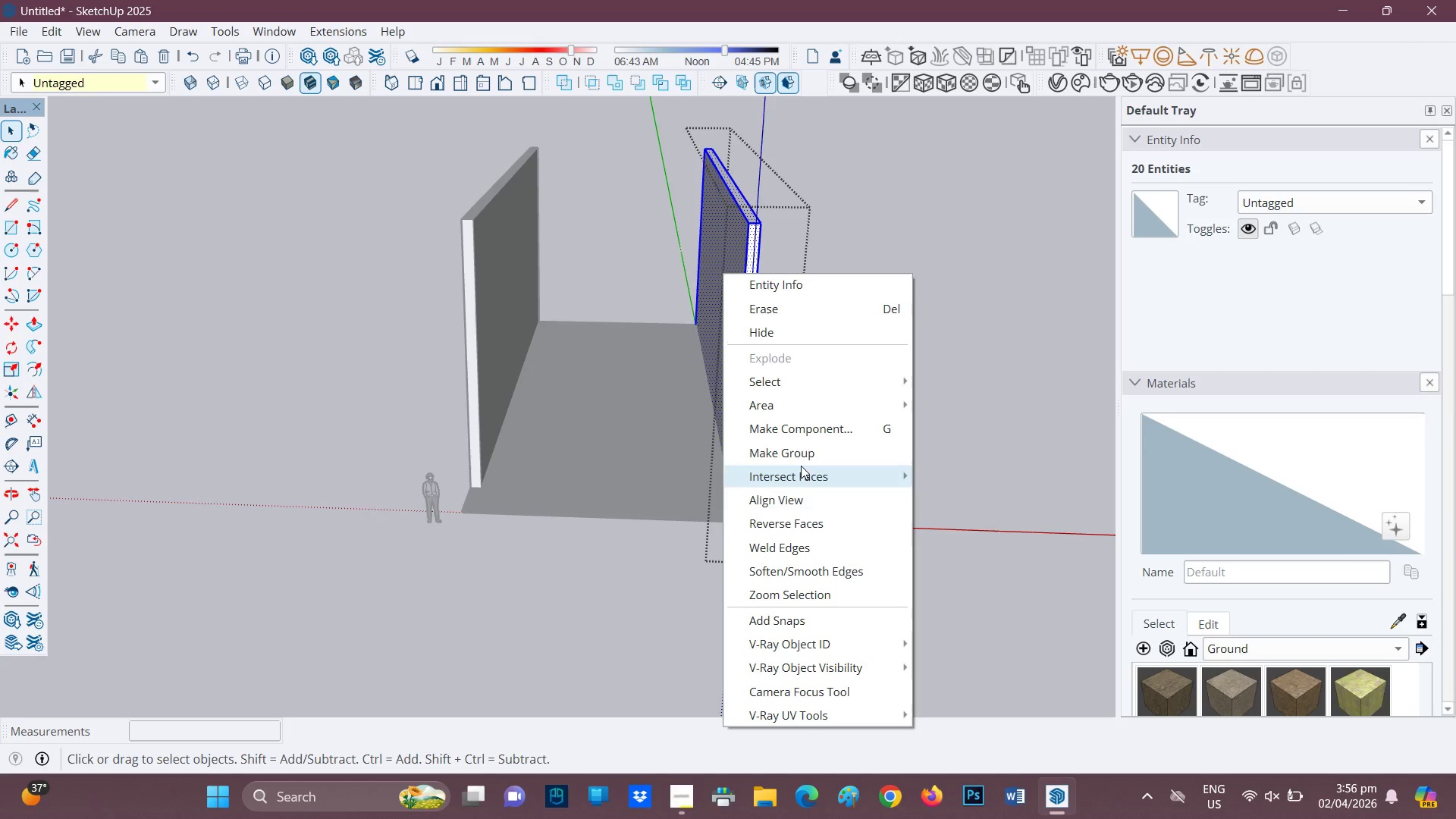 
left_click([800, 454])
 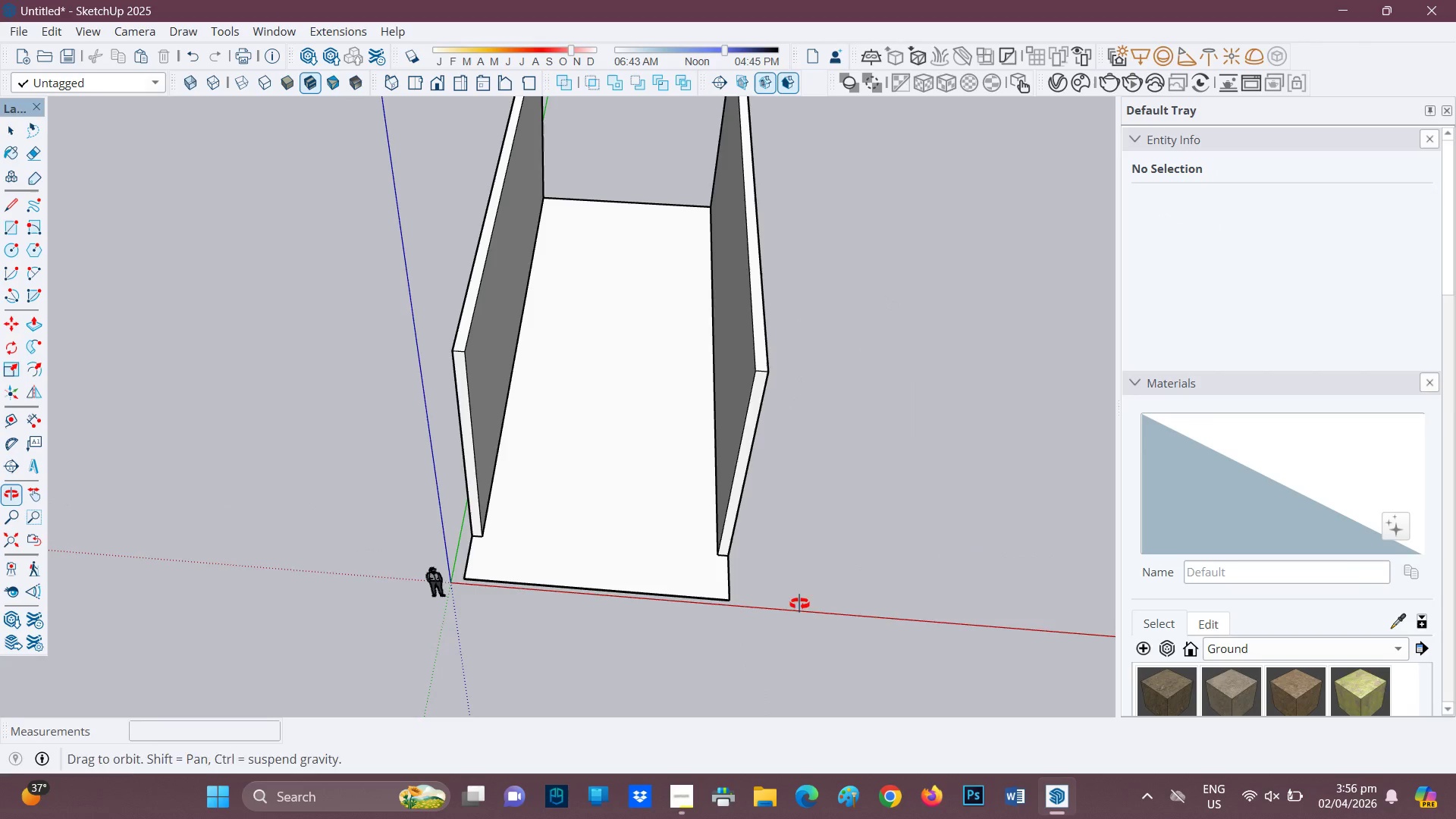 
scroll: coordinate [514, 576], scroll_direction: up, amount: 6.0
 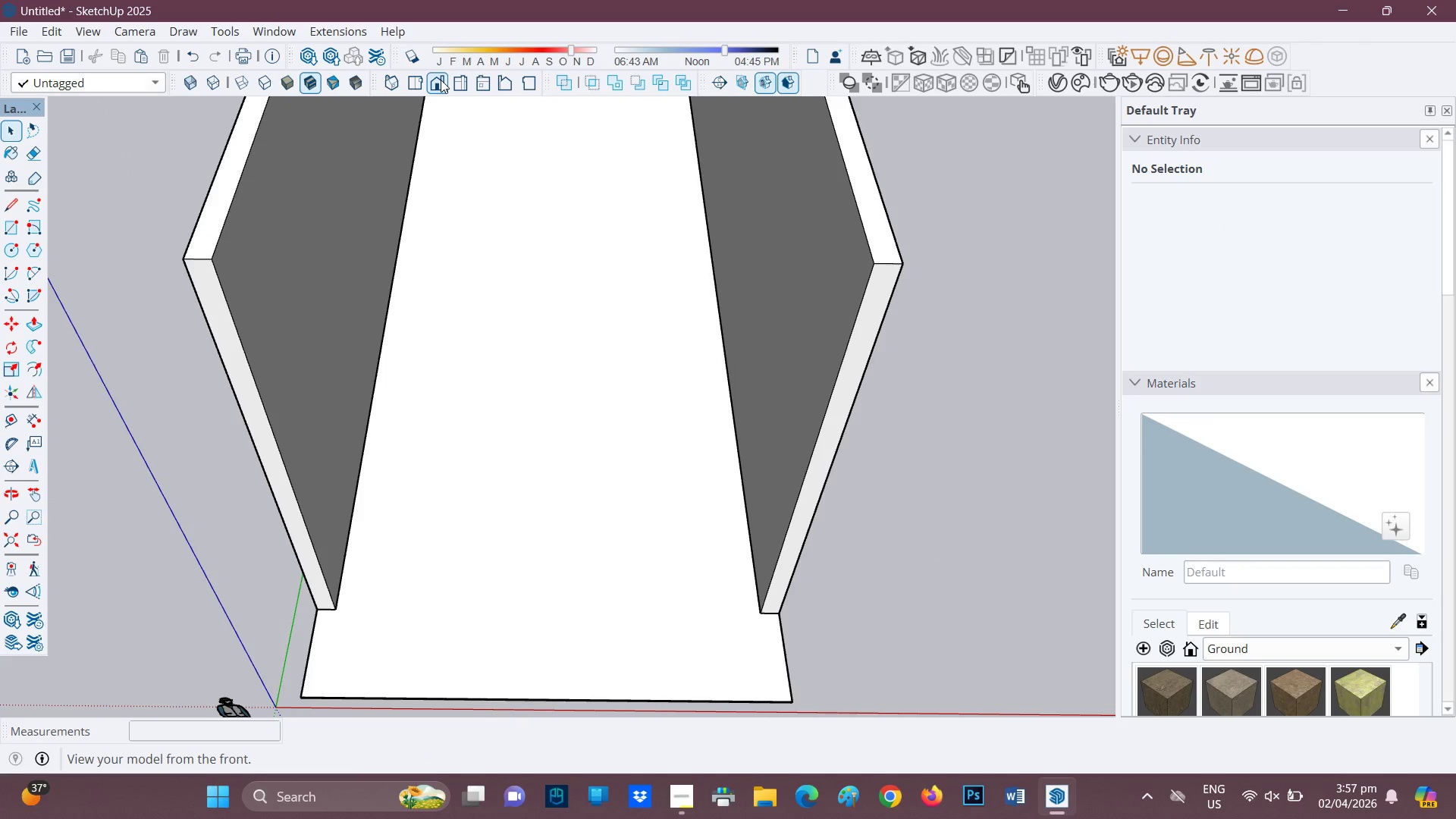 
left_click([453, 83])
 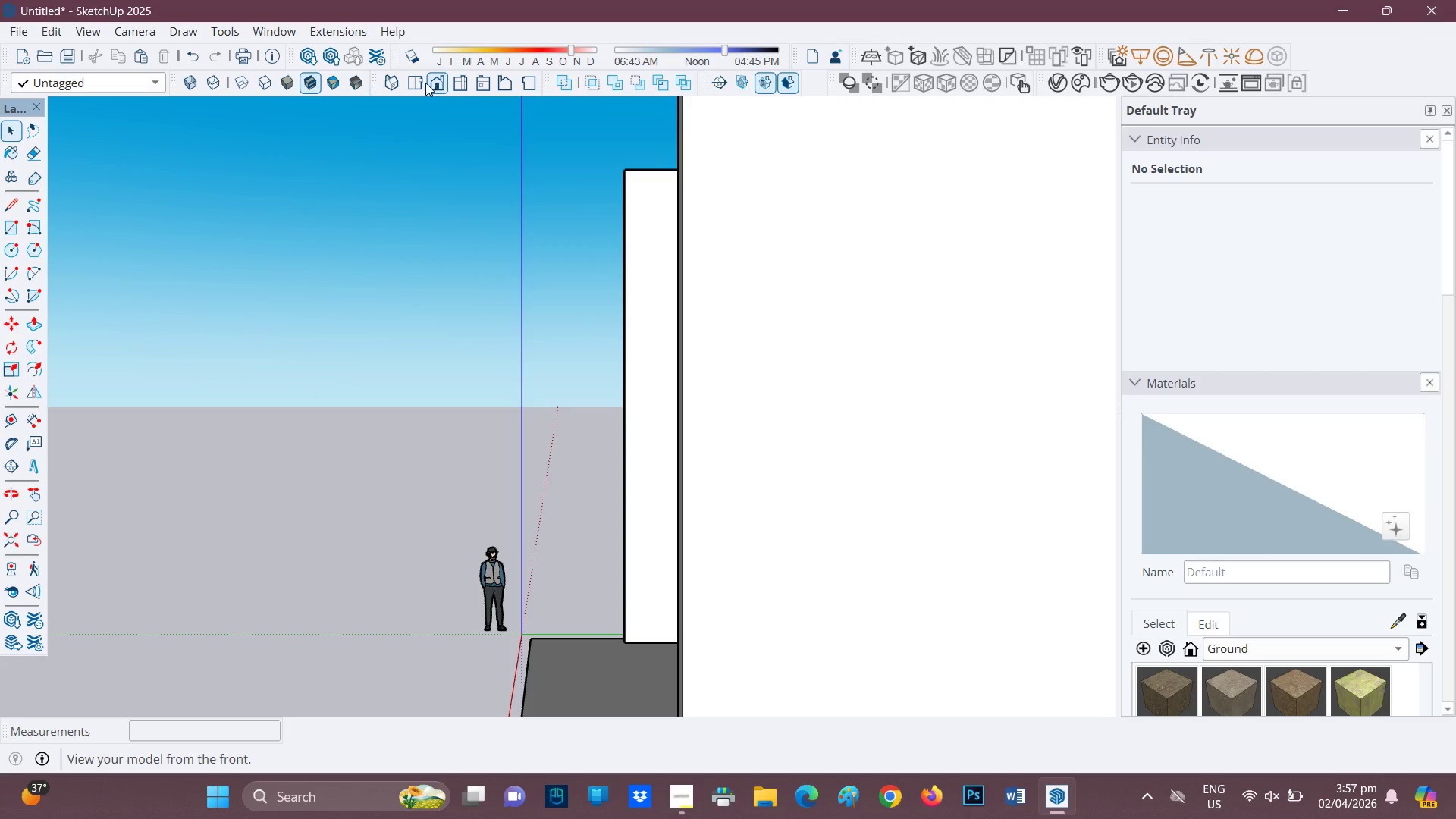 
left_click([421, 80])
 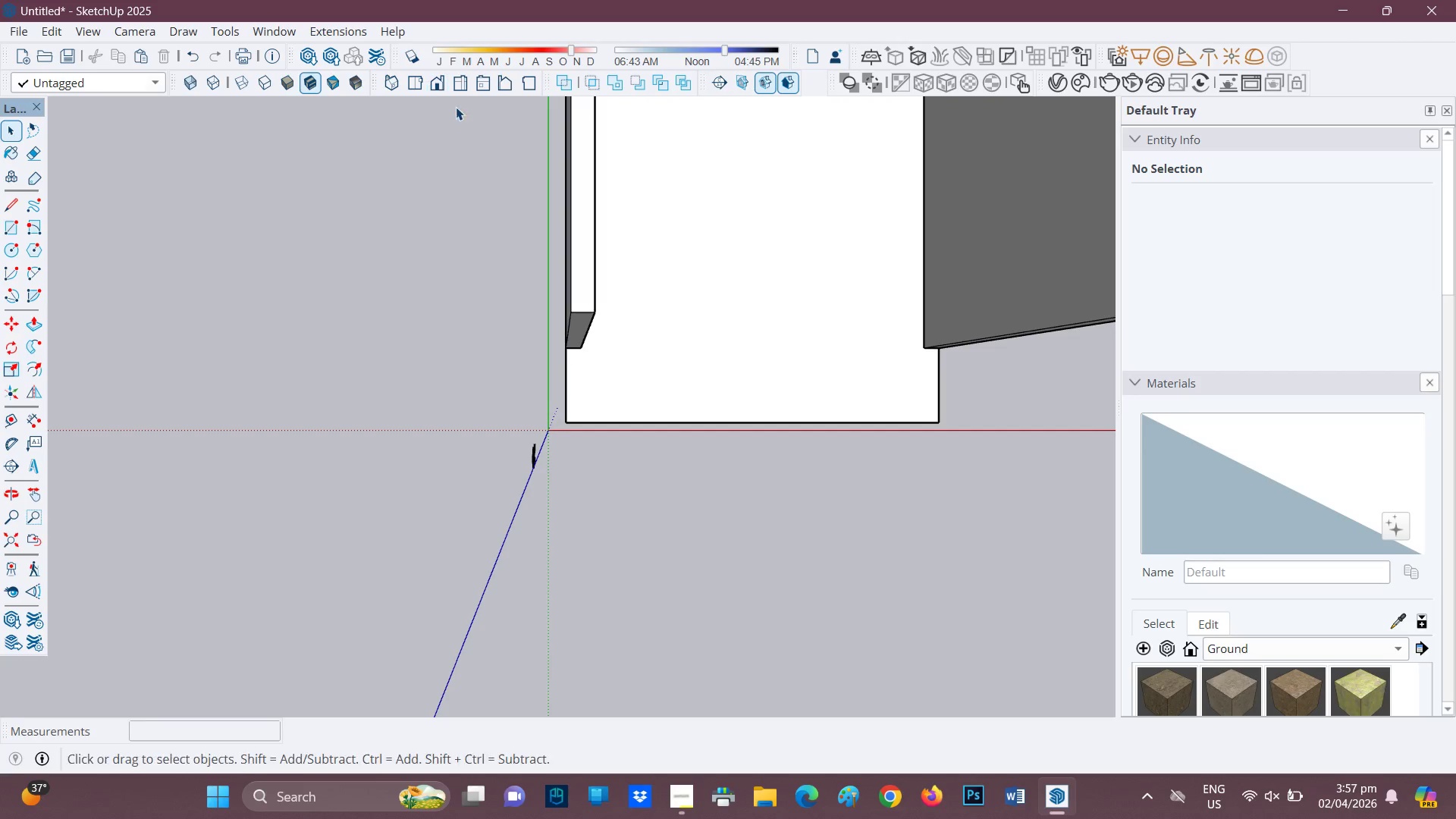 
scroll: coordinate [547, 32], scroll_direction: down, amount: 2.0
 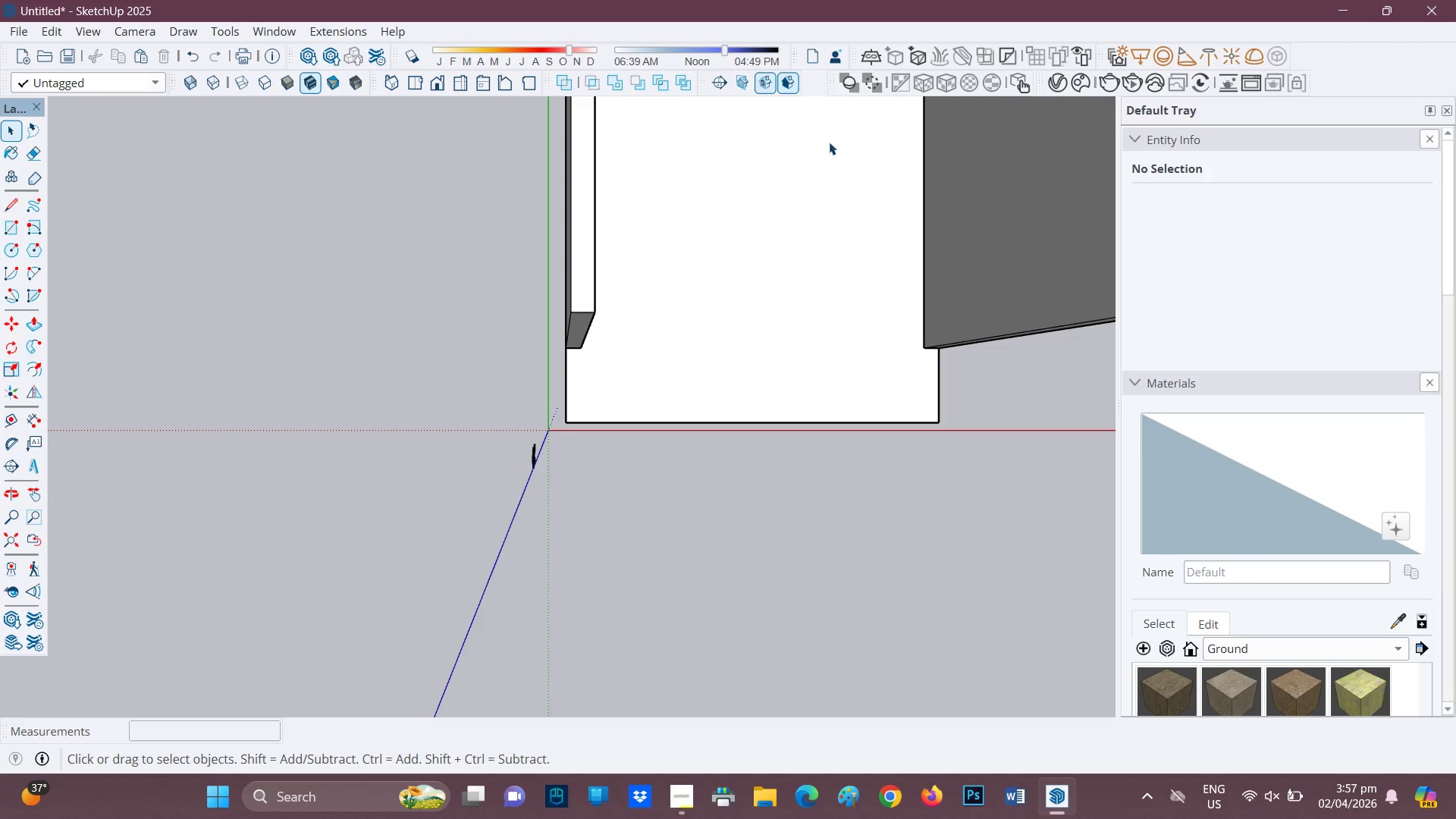 
key(H)
 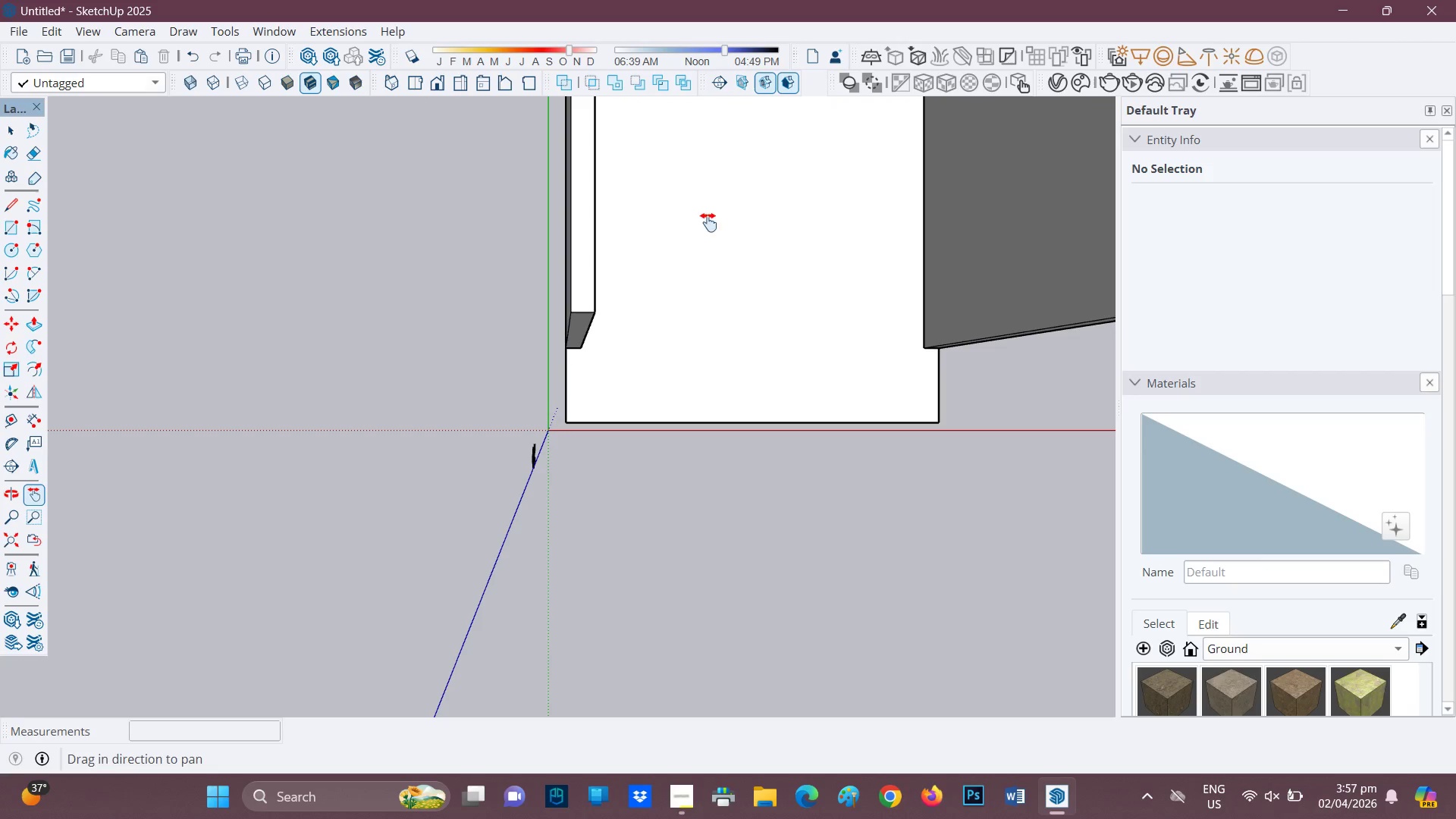 
left_click_drag(start_coordinate=[730, 221], to_coordinate=[587, 437])
 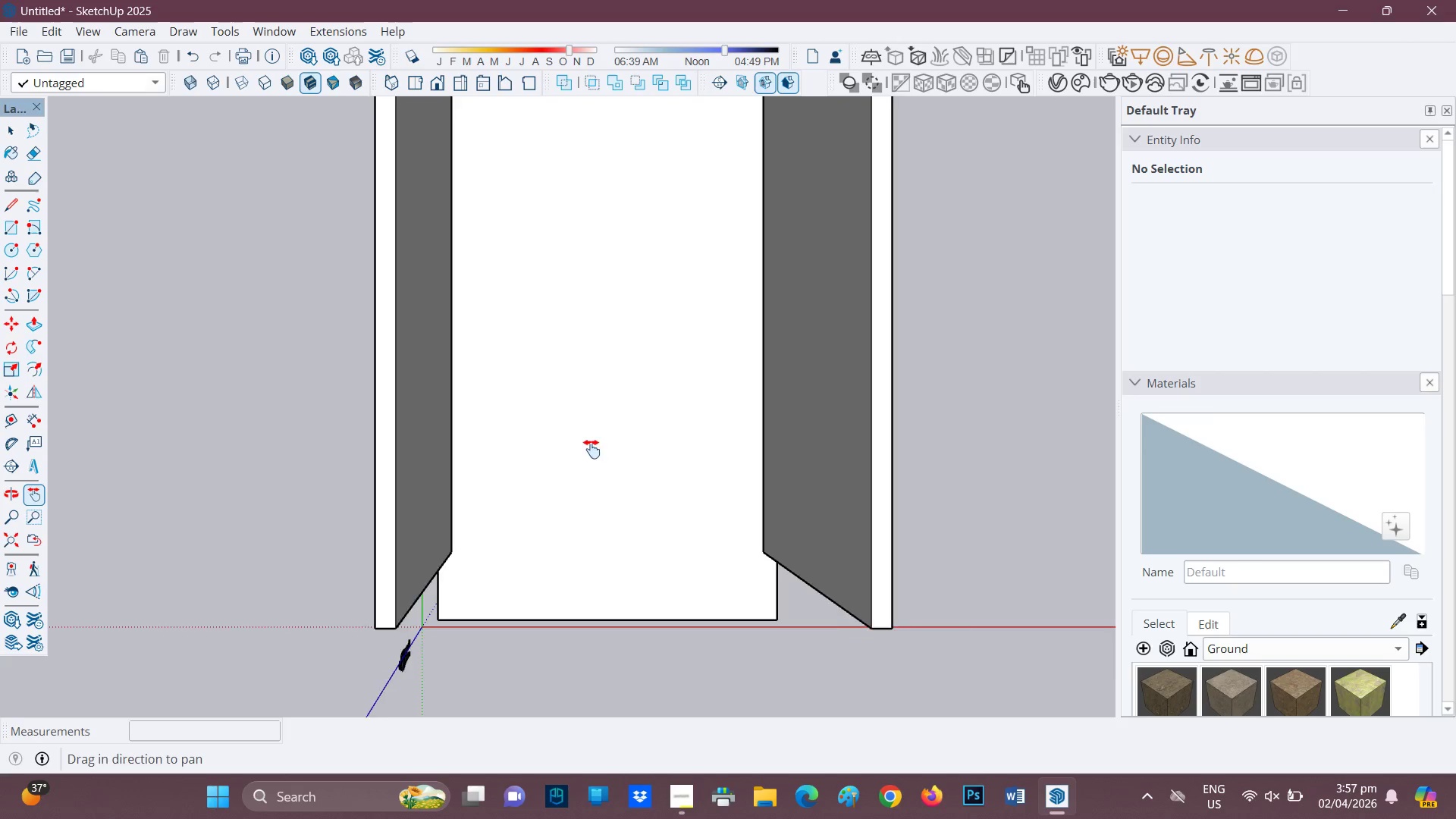 
scroll: coordinate [620, 468], scroll_direction: down, amount: 5.0
 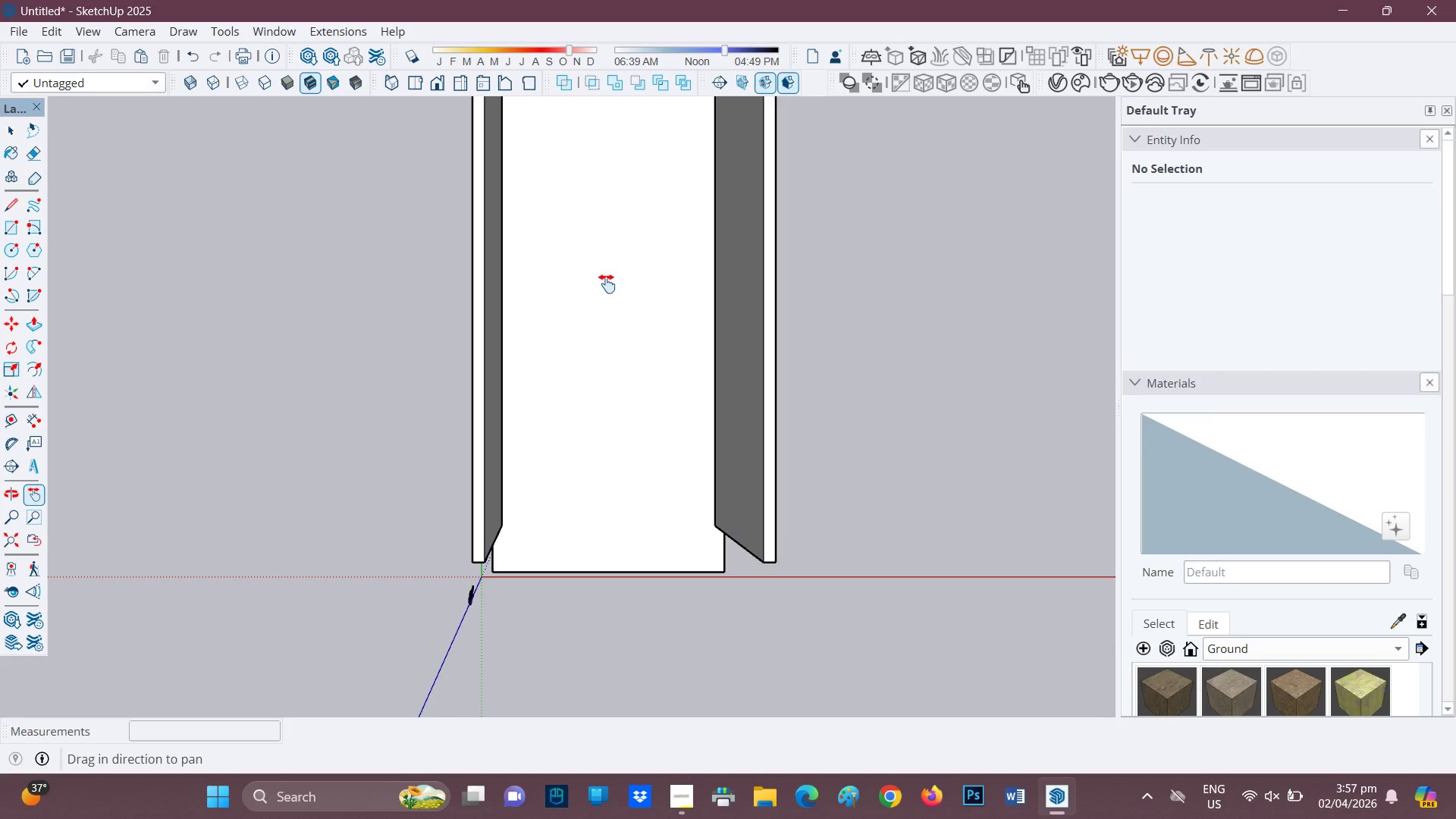 
key(H)
 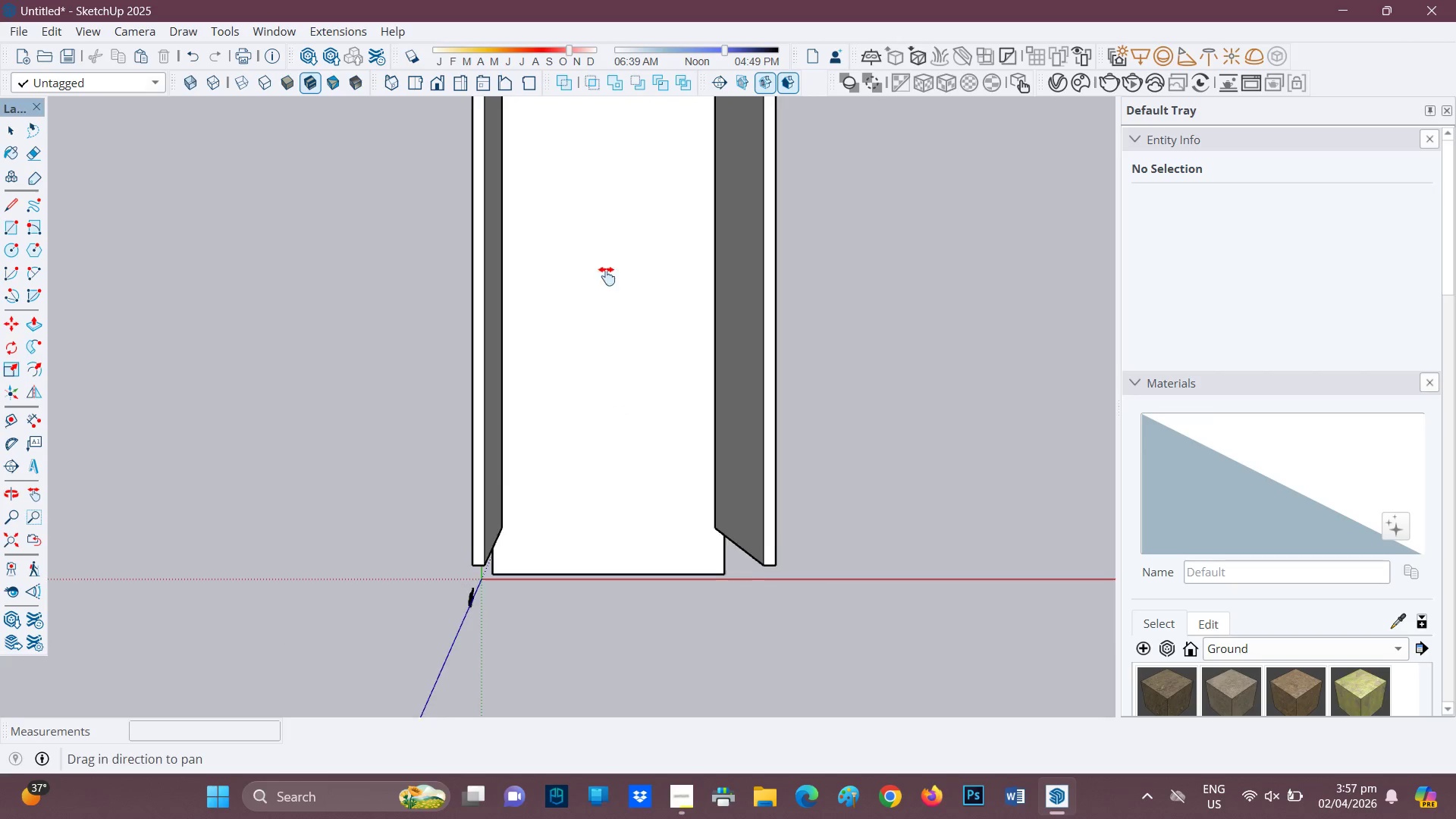 
left_click_drag(start_coordinate=[604, 269], to_coordinate=[604, 365])
 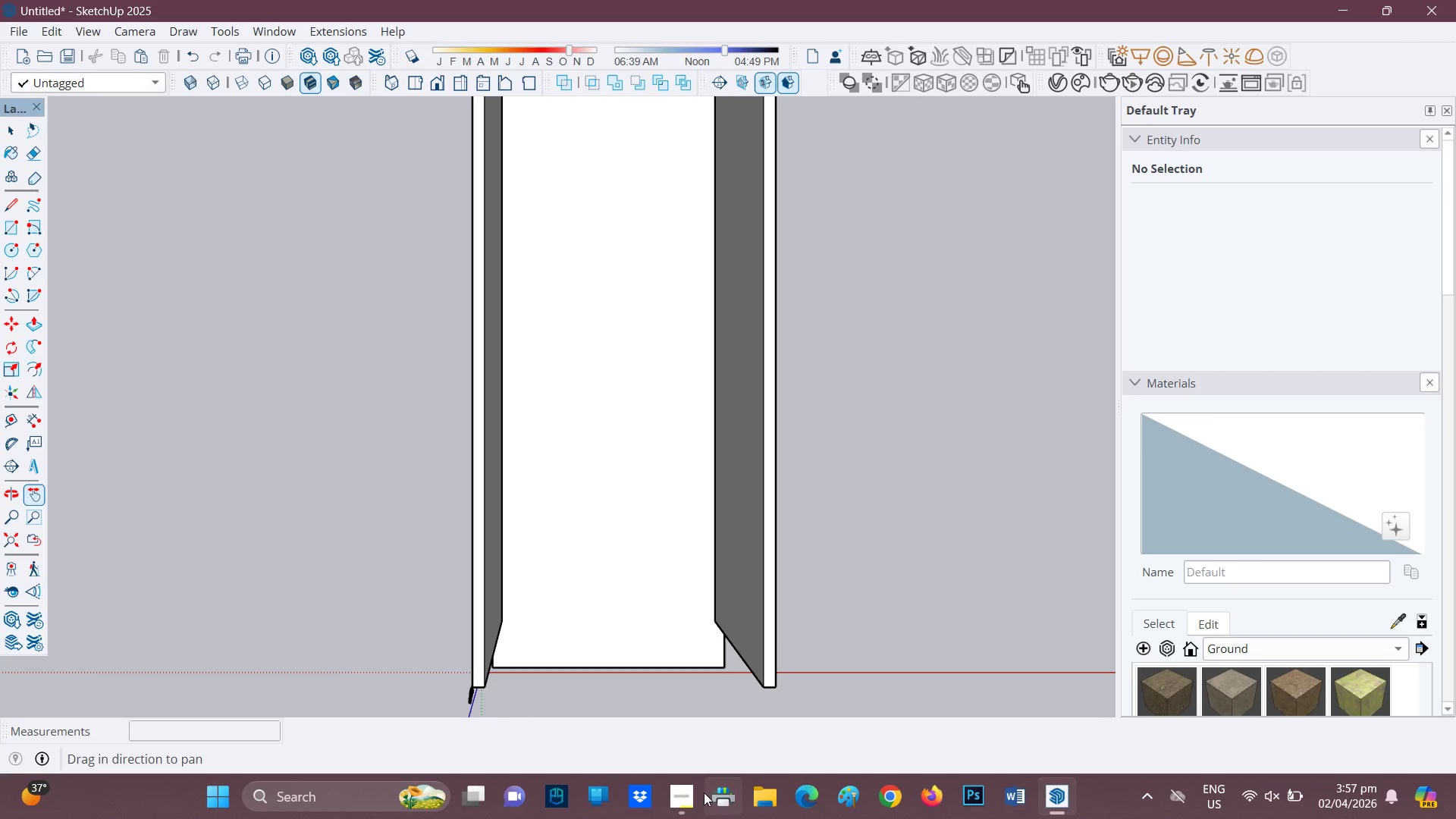 
left_click([682, 781])
 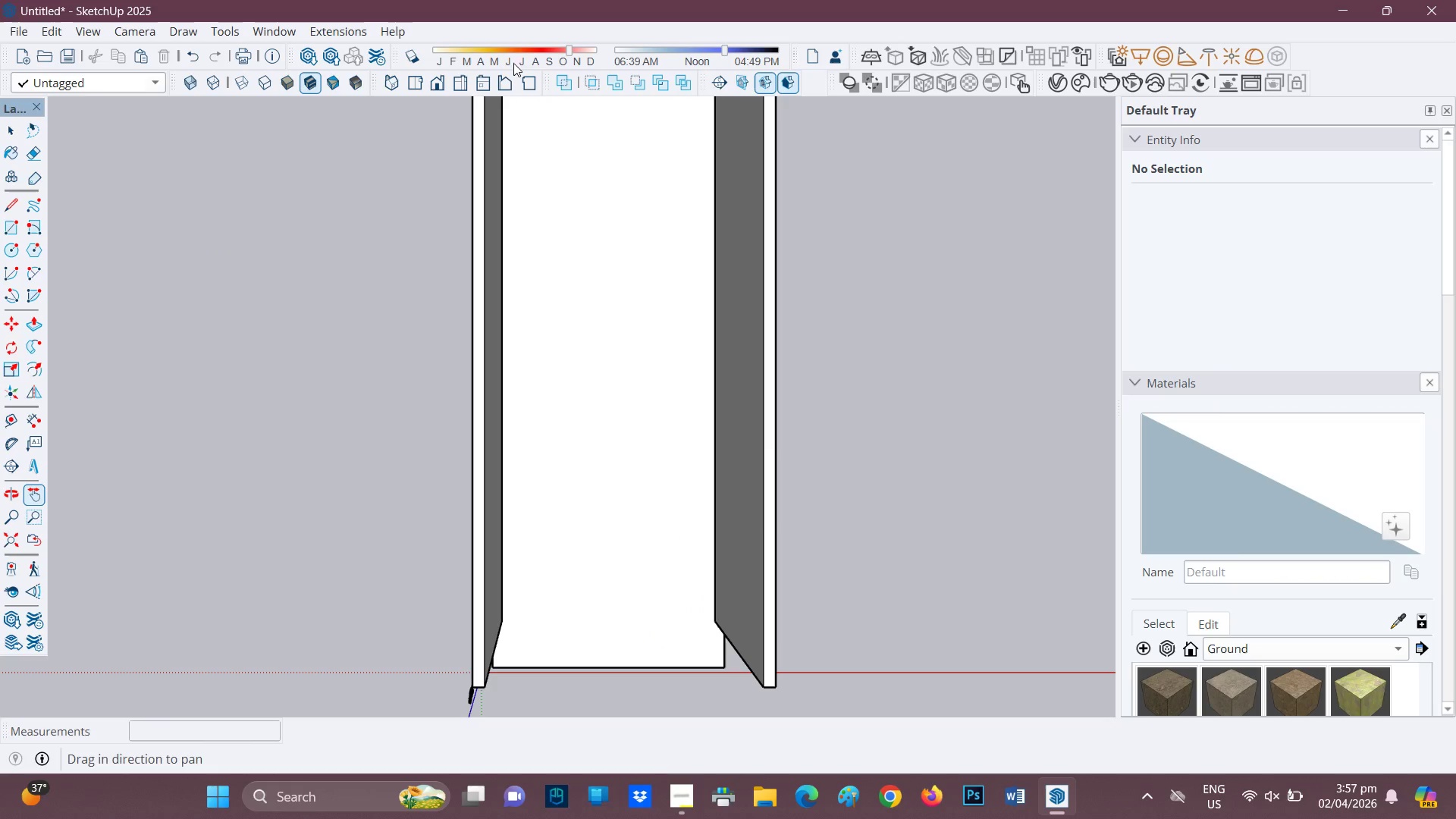 
key(L)
 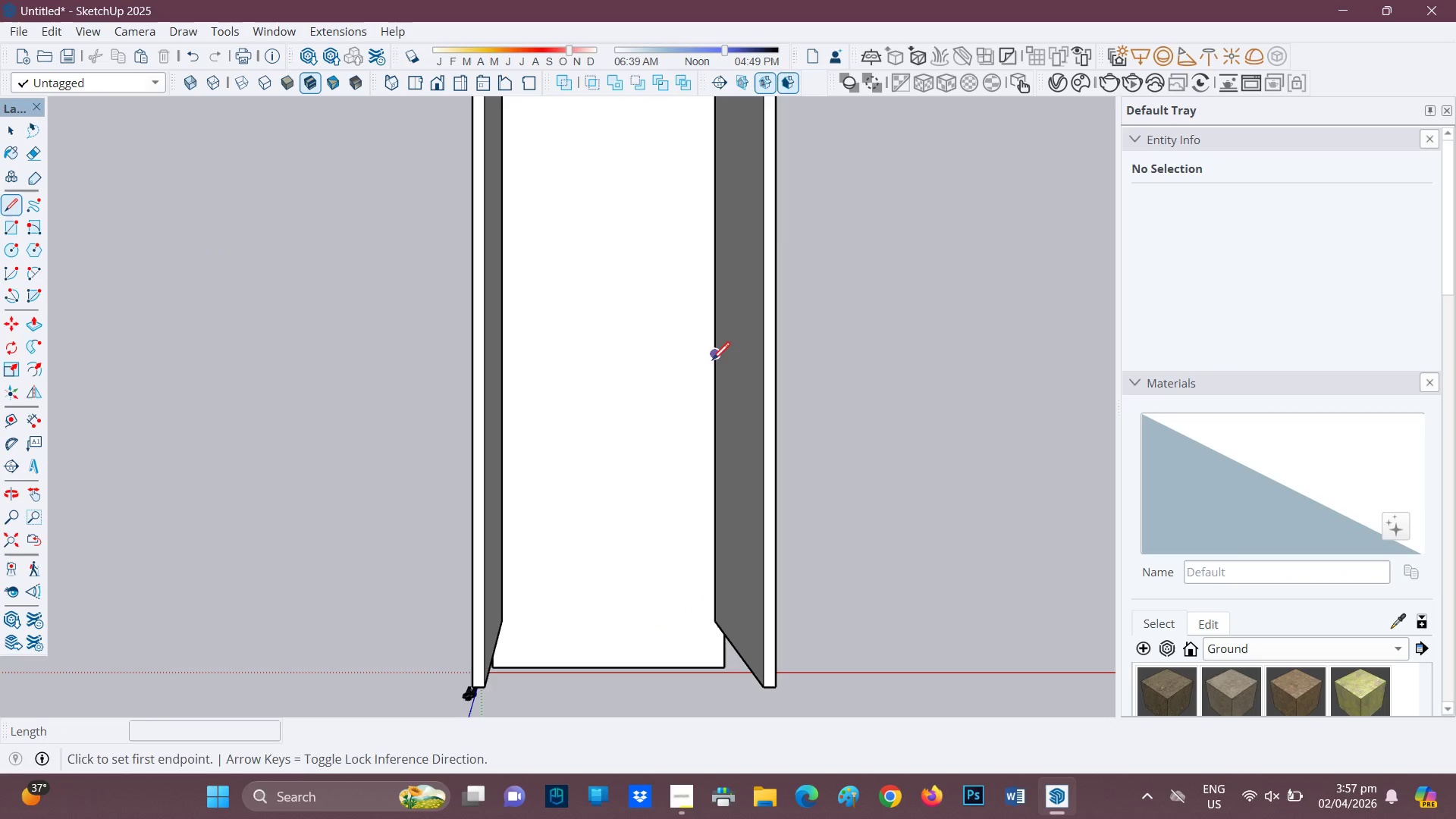 
wait(5.78)
 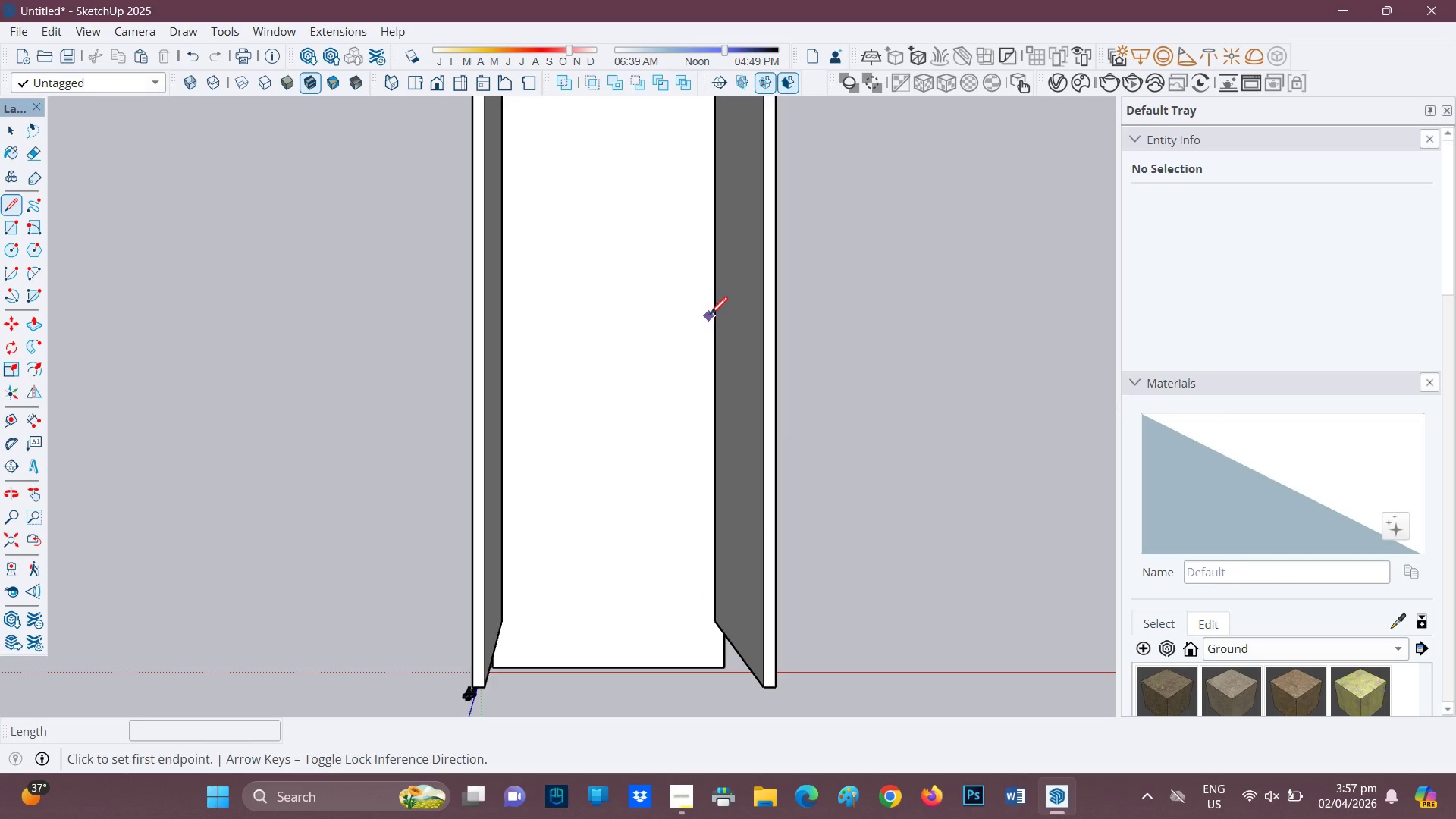 
left_click([499, 357])
 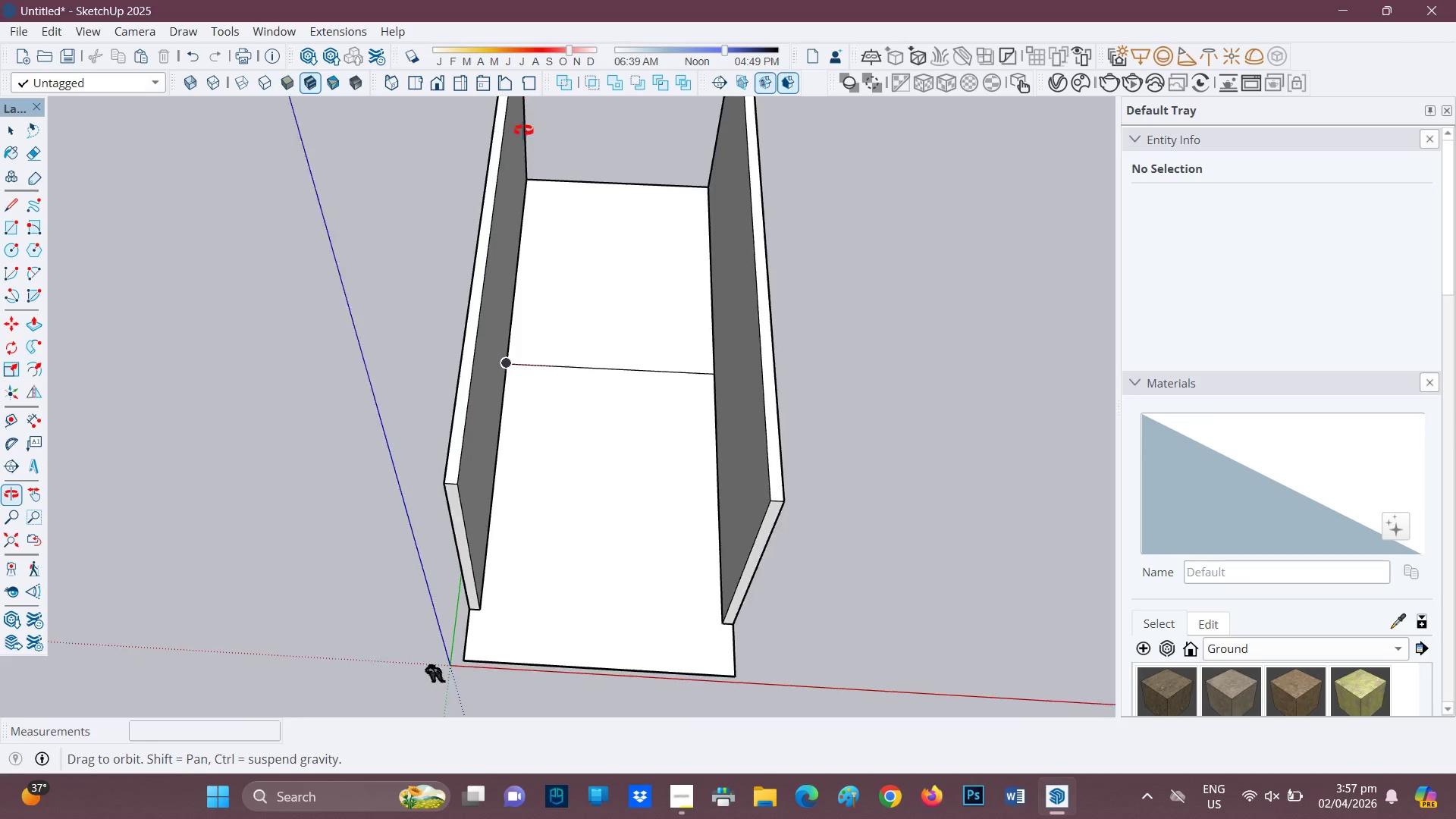 
key(Space)
 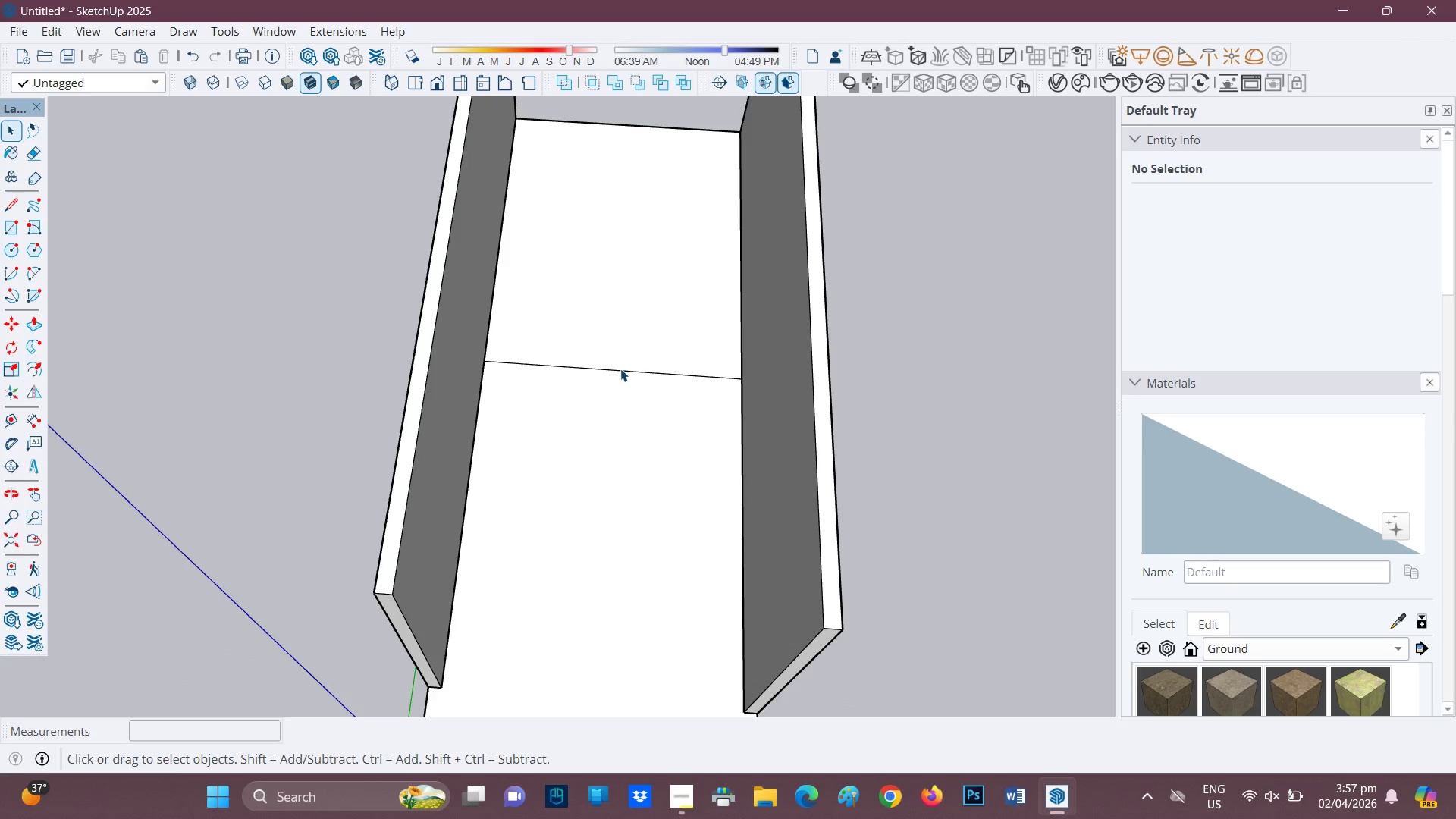 
scroll: coordinate [603, 352], scroll_direction: up, amount: 2.0
 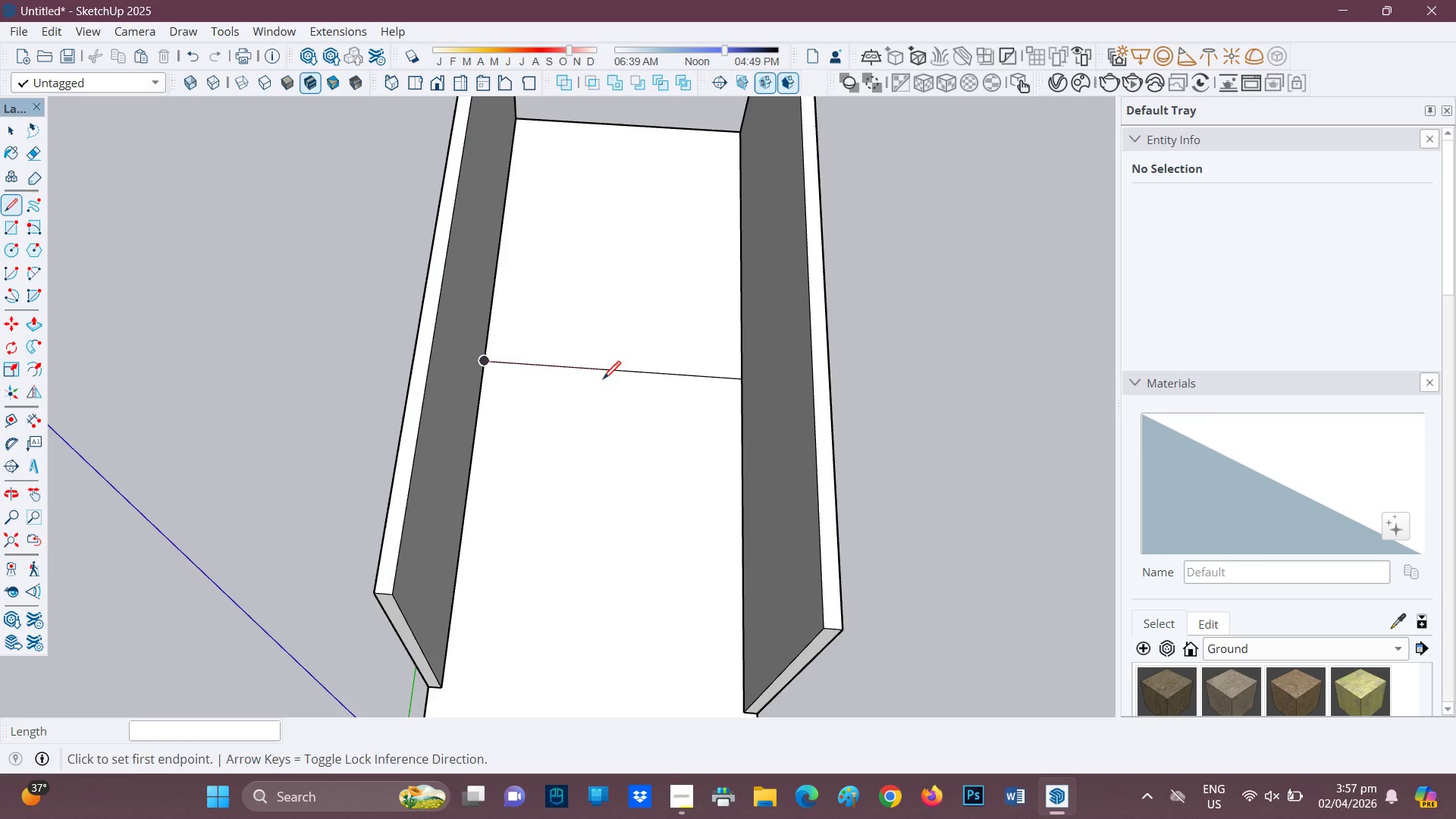 
key(L)
 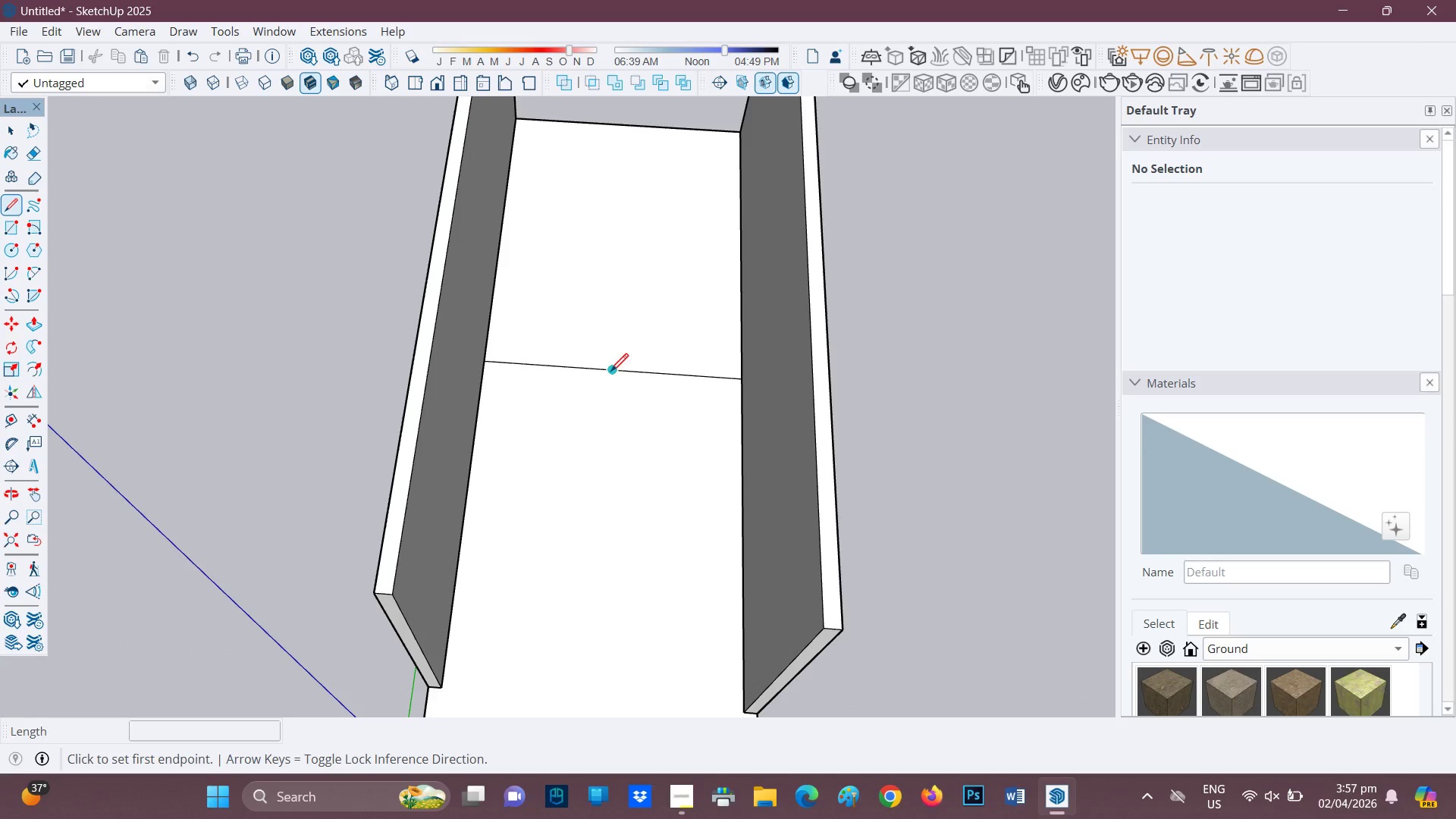 
left_click([609, 372])
 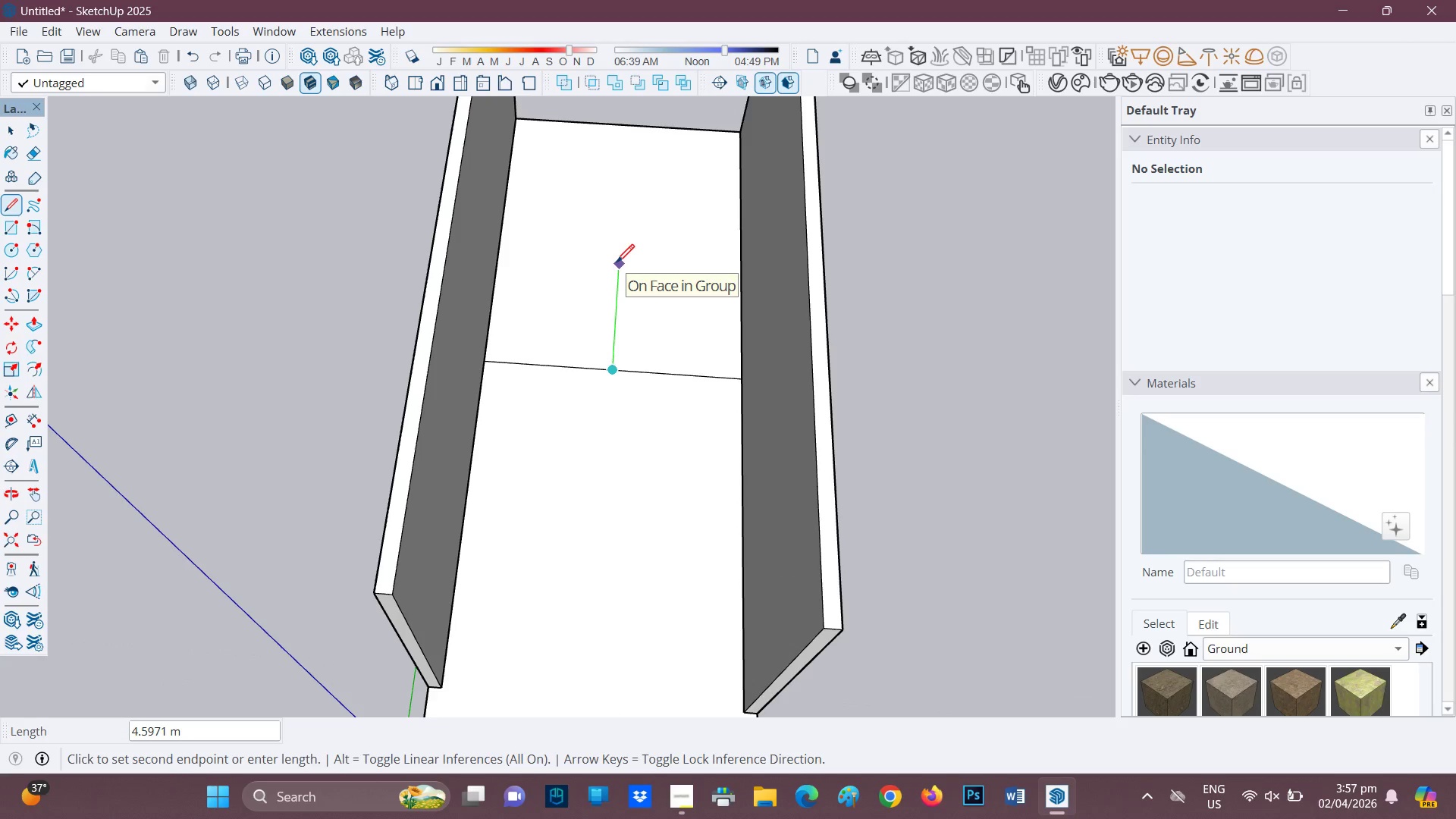 
key(5)
 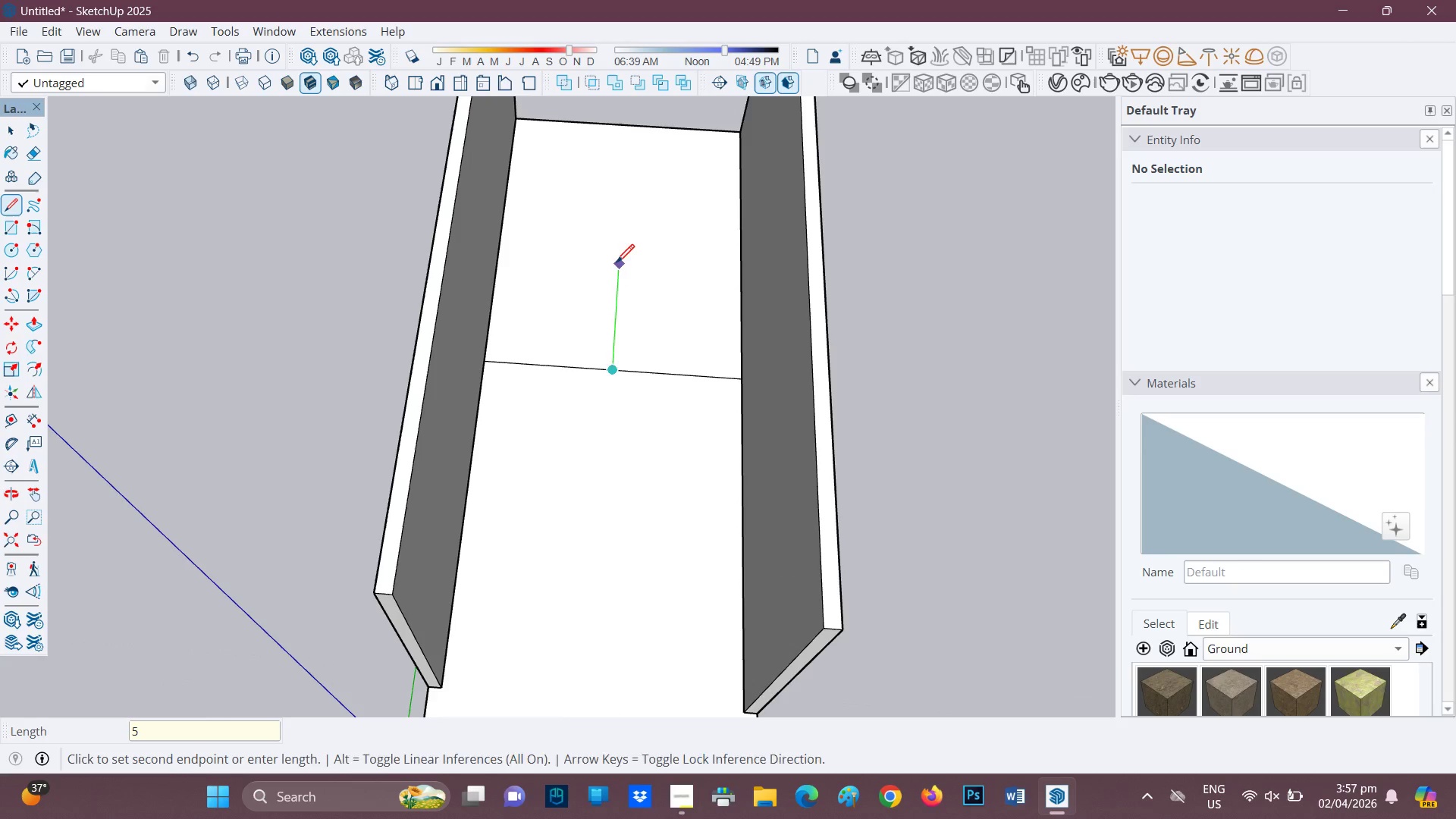 
key(Enter)
 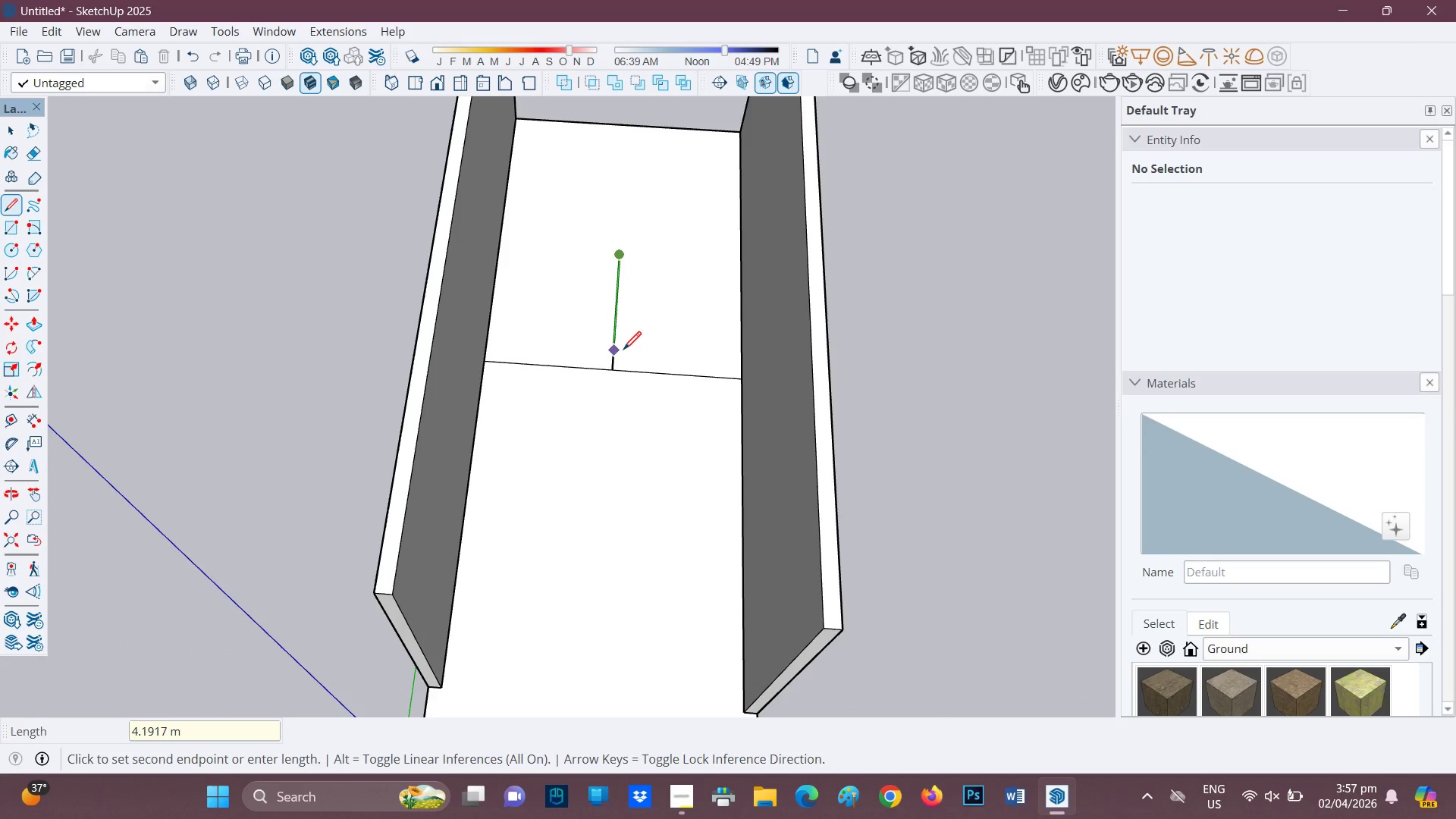 
key(L)
 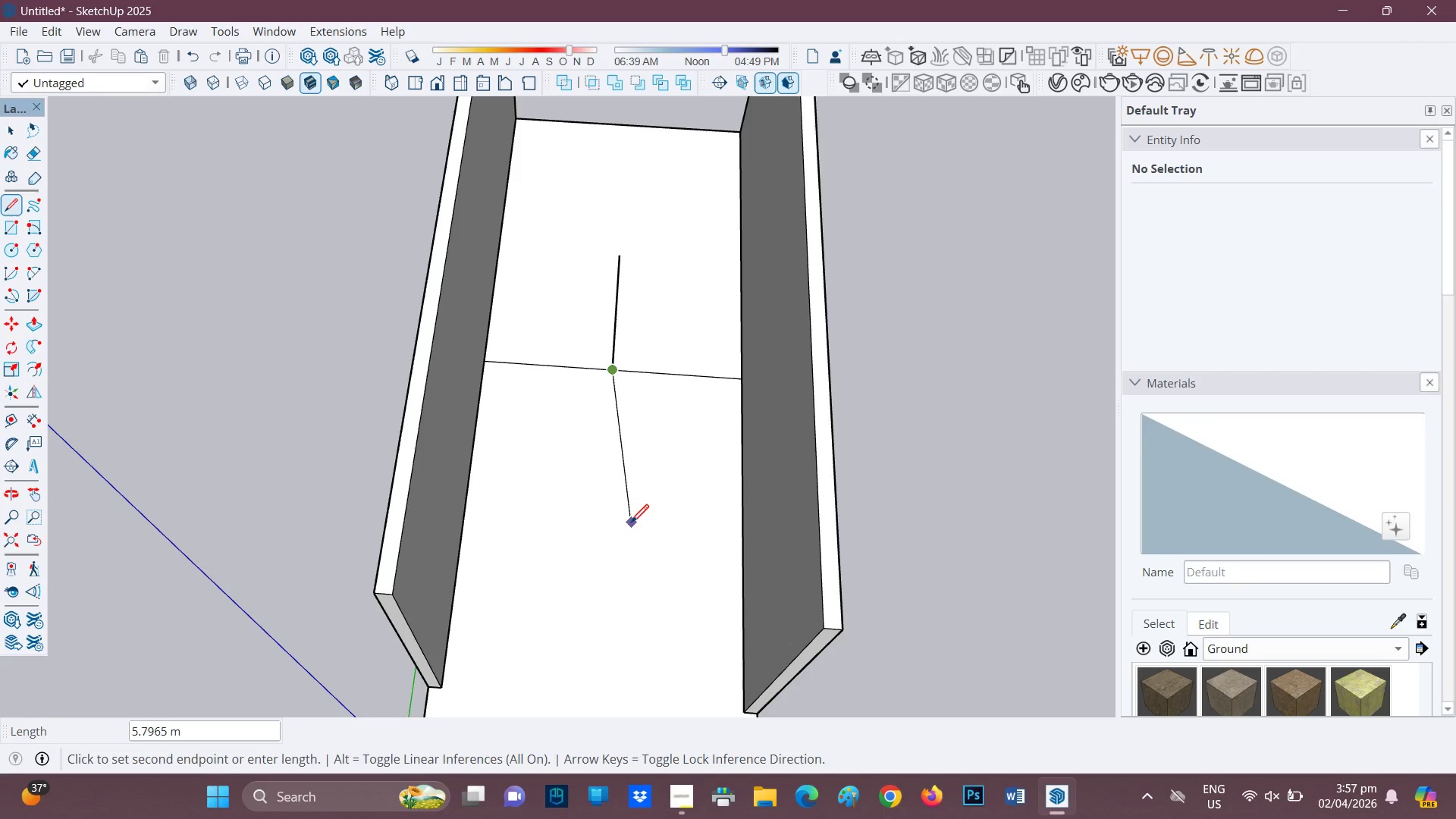 
type(55)
key(Backspace)
 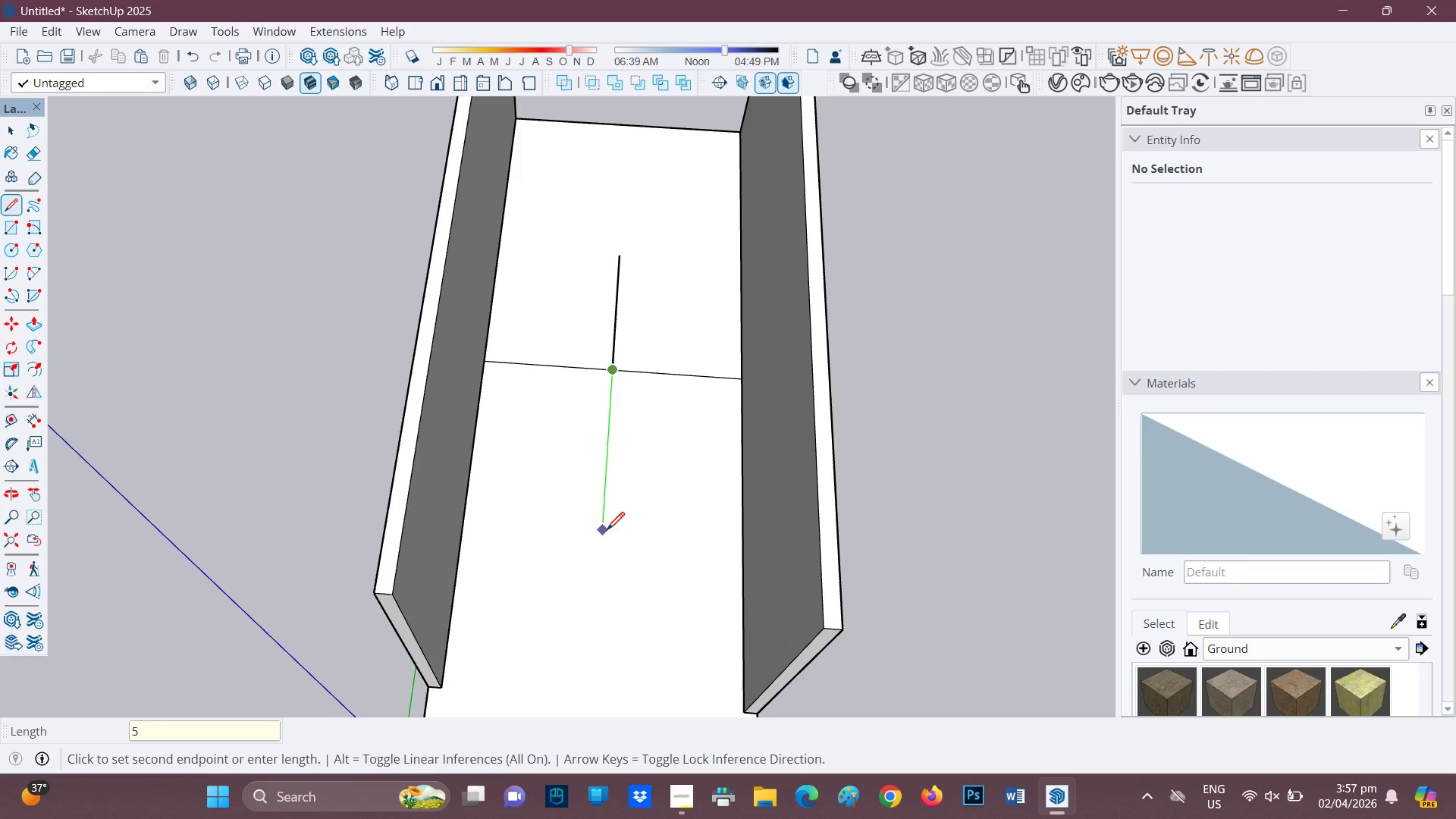 
key(Enter)
 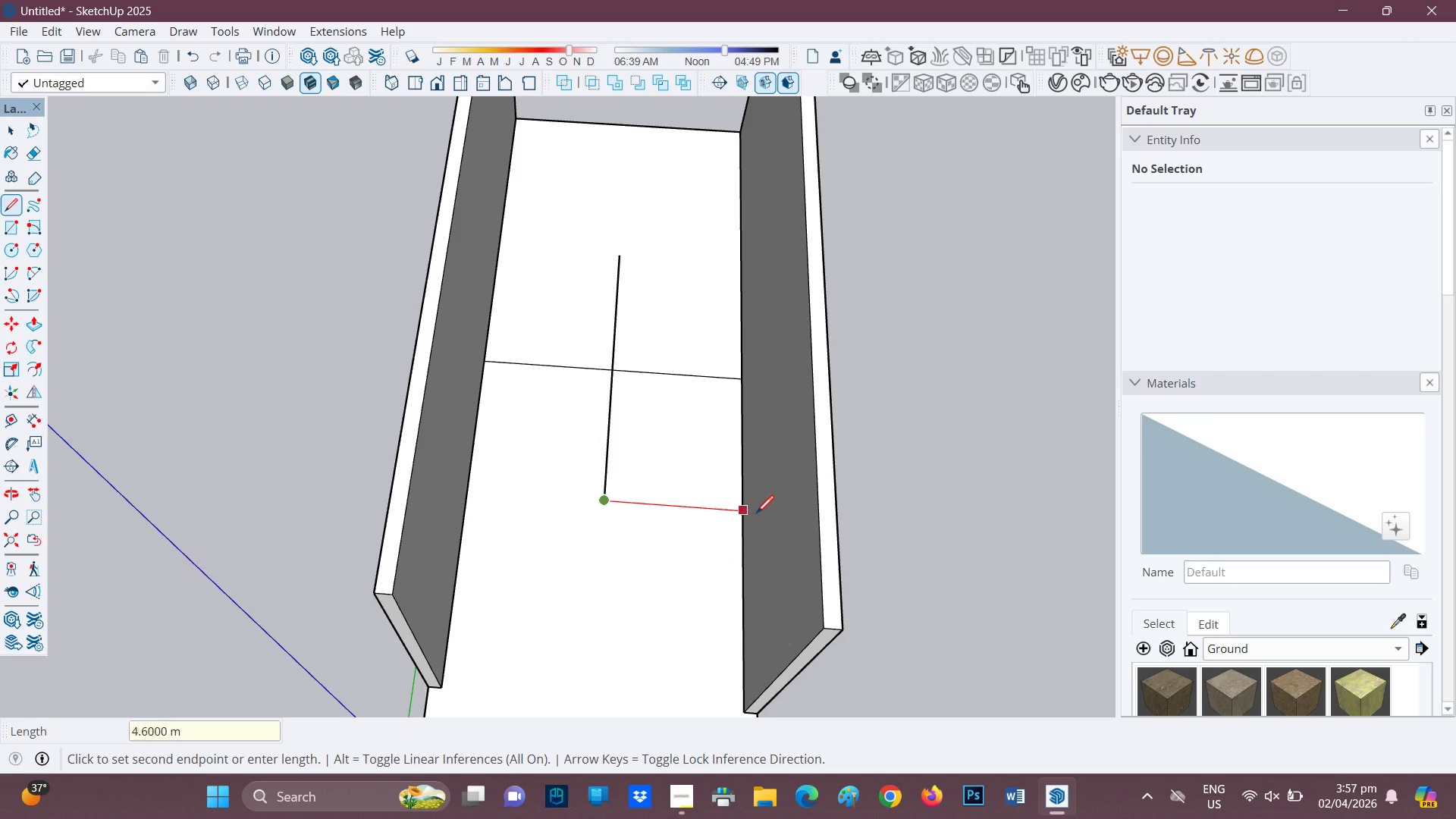 
left_click([740, 511])
 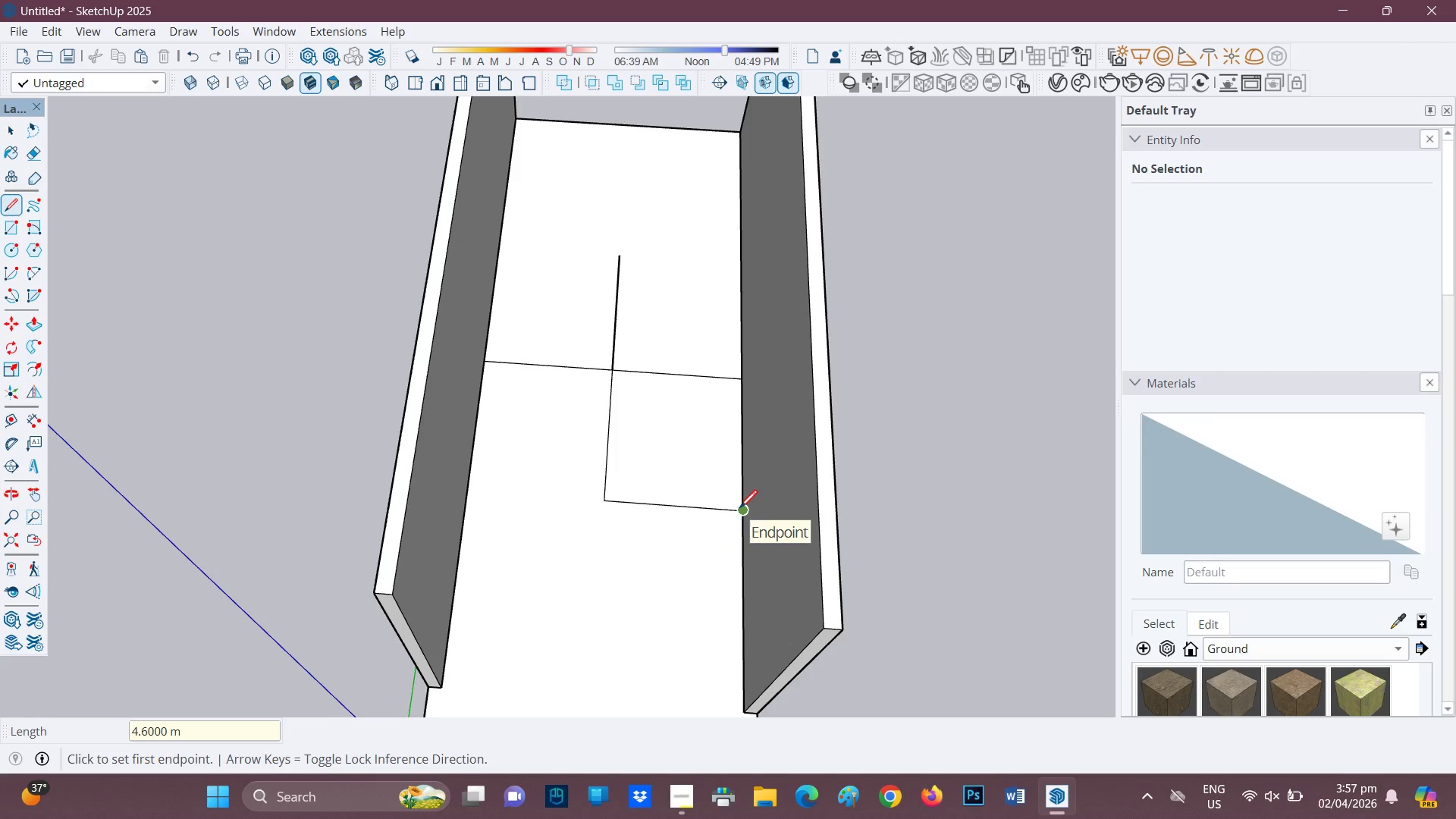 
key(L)
 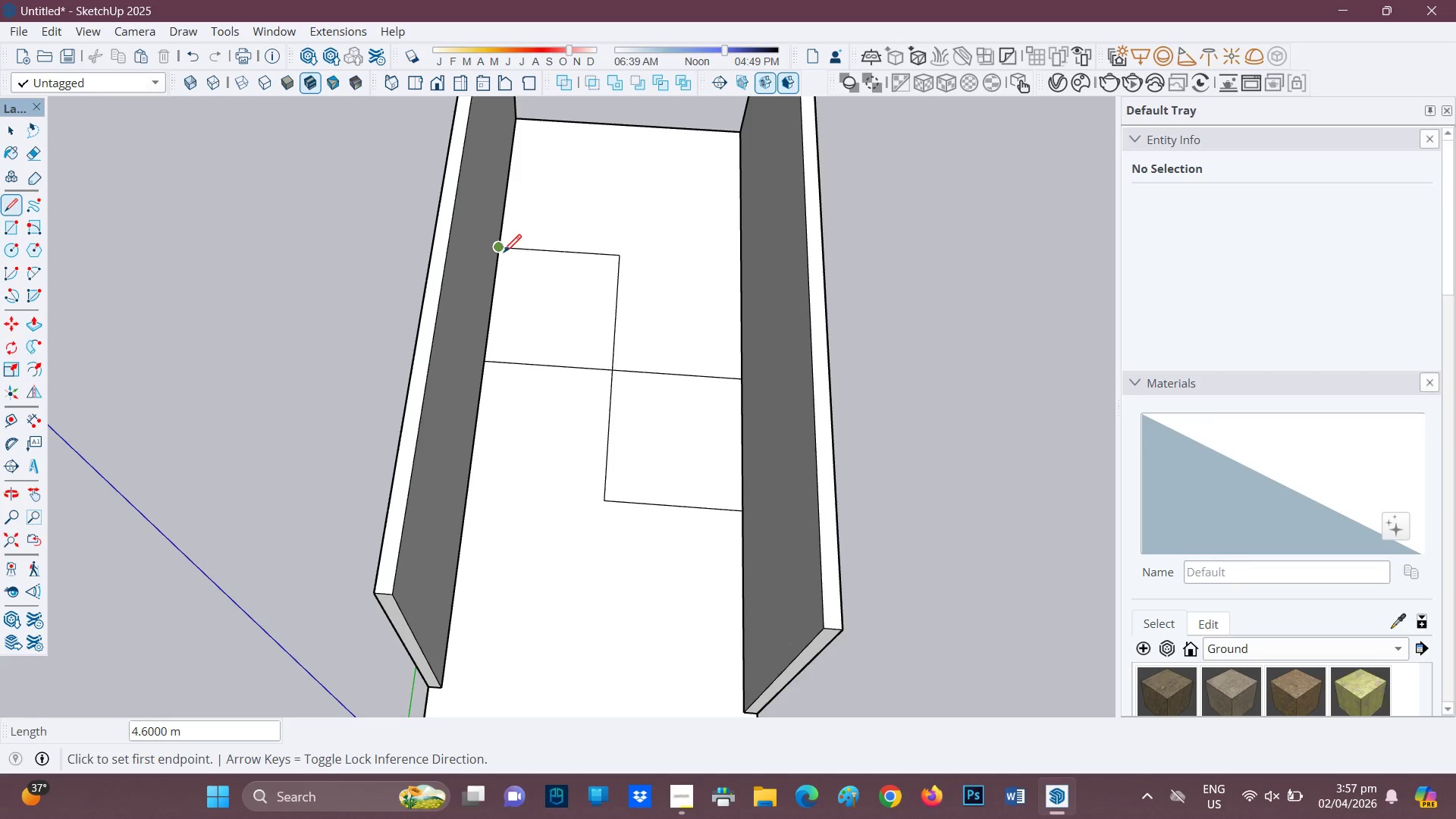 
type(er)
 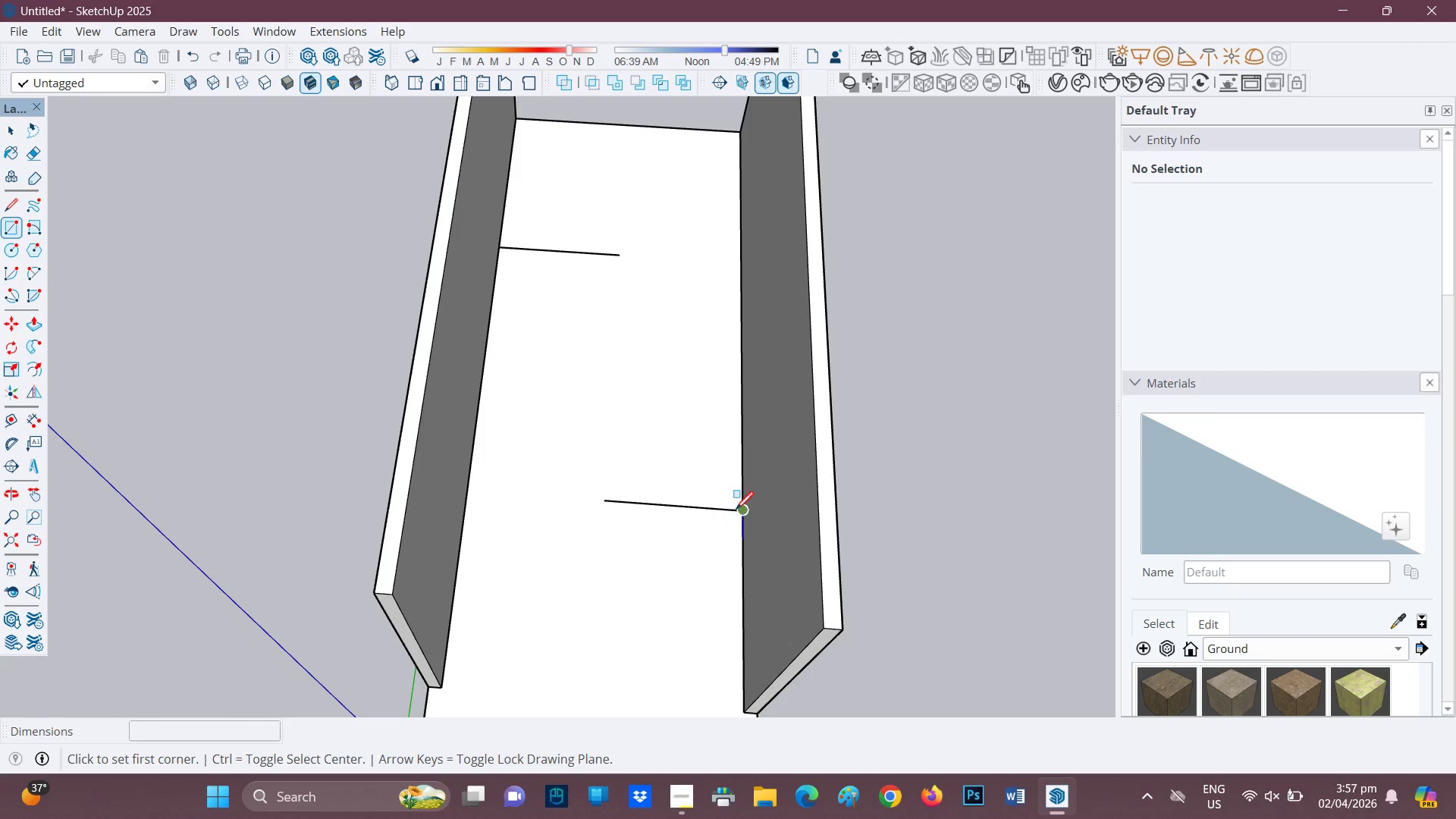 
left_click_drag(start_coordinate=[623, 352], to_coordinate=[595, 385])
 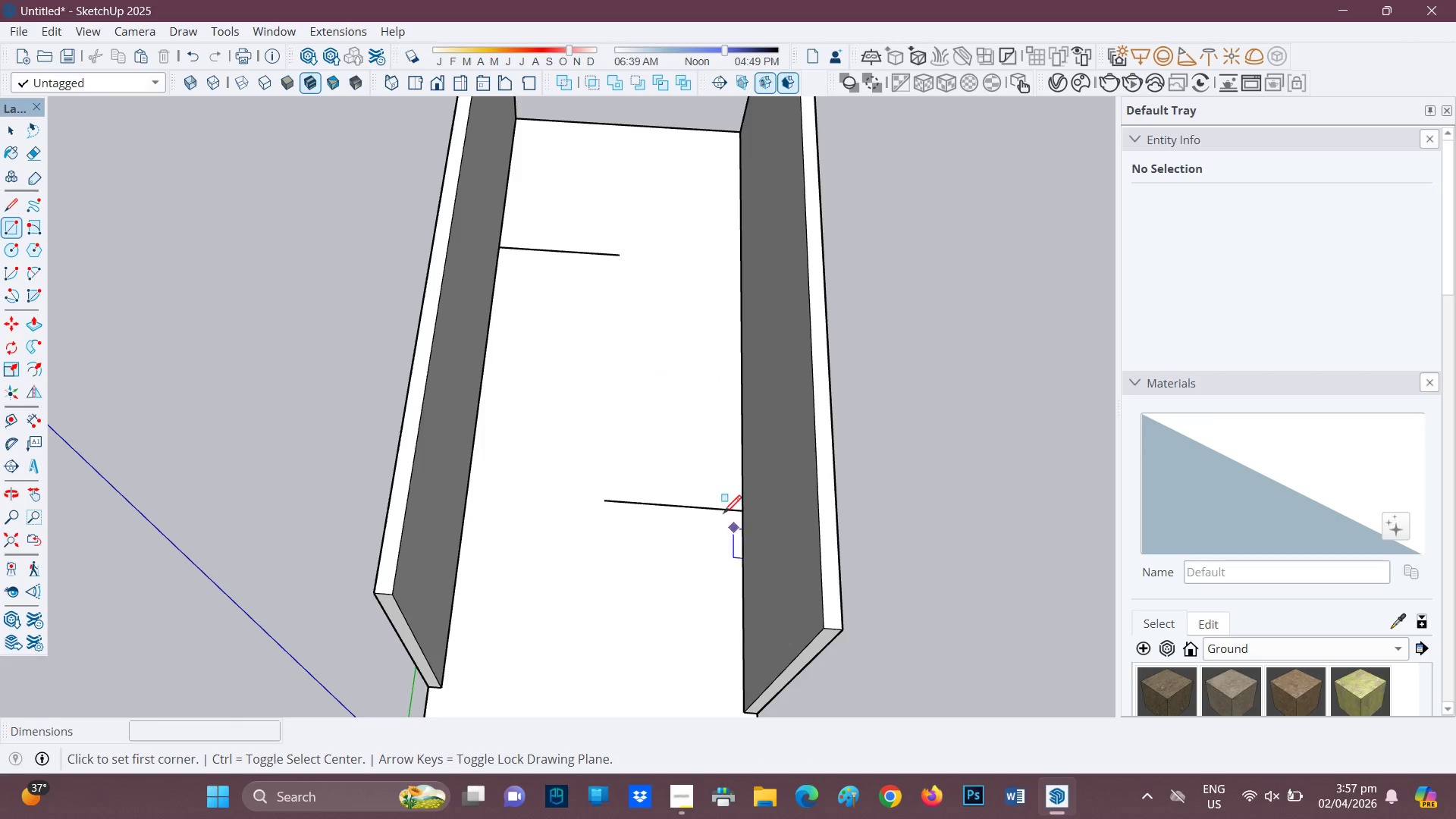 
left_click([745, 507])
 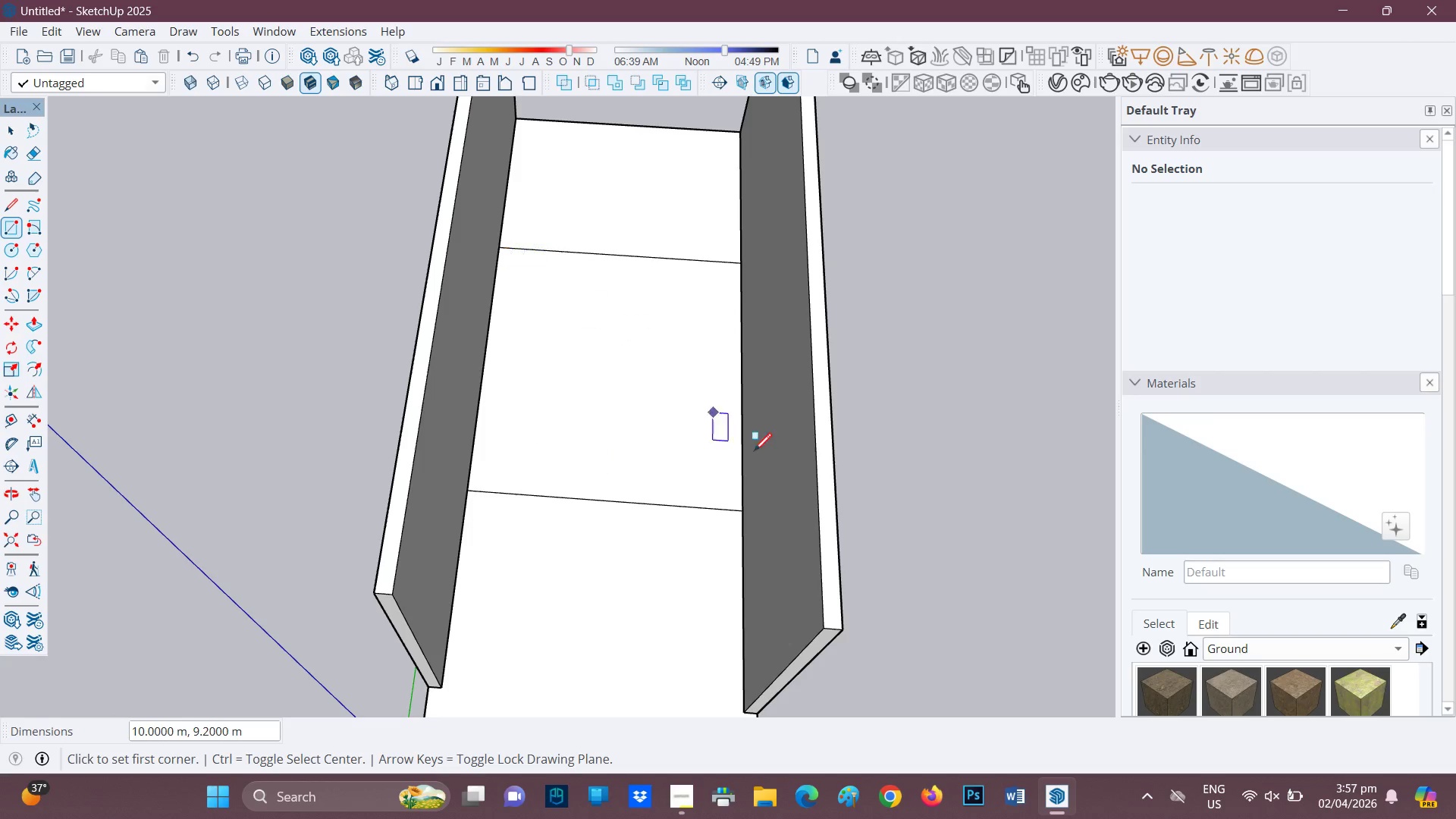 
key(P)
 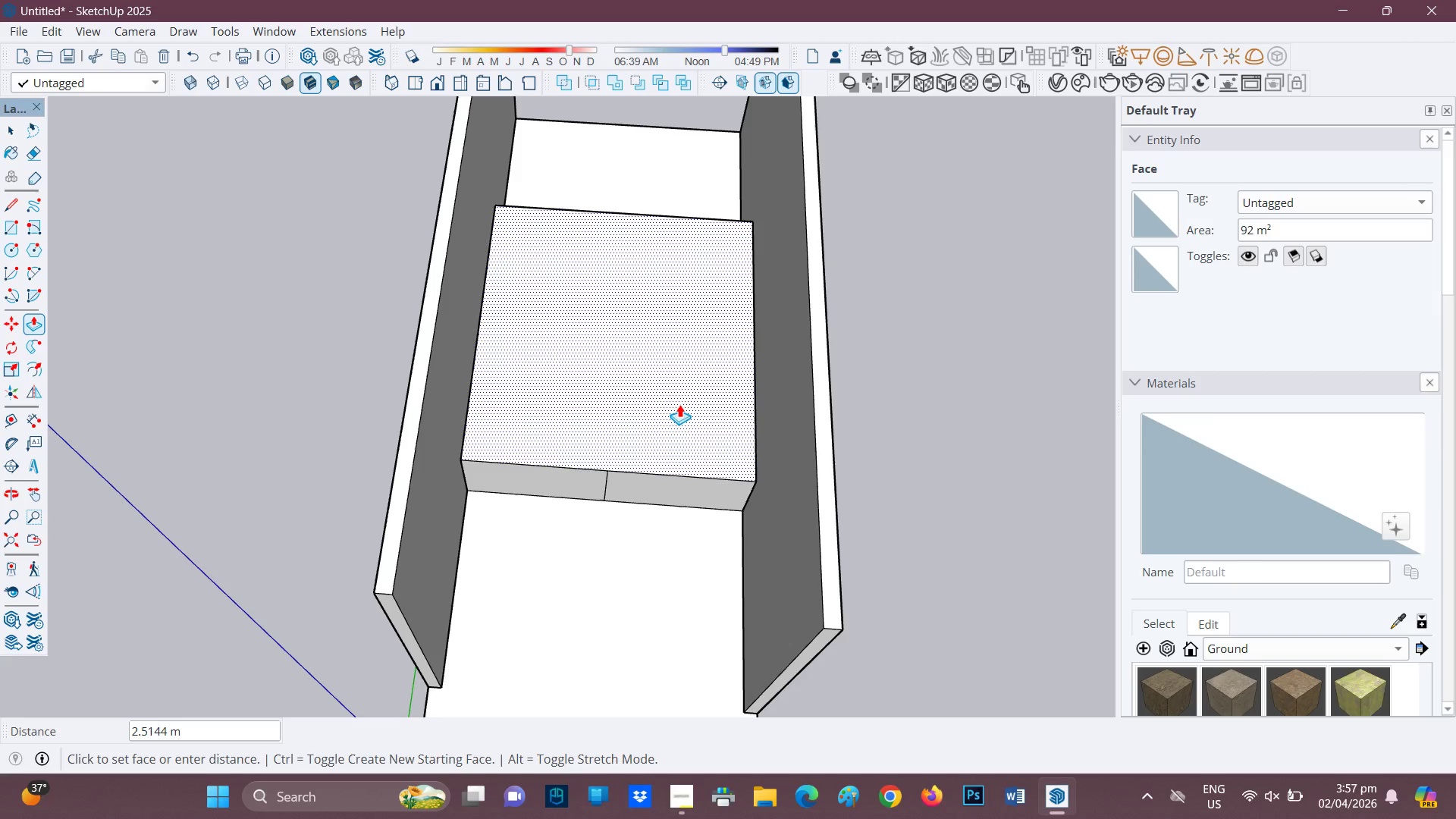 
key(0)
 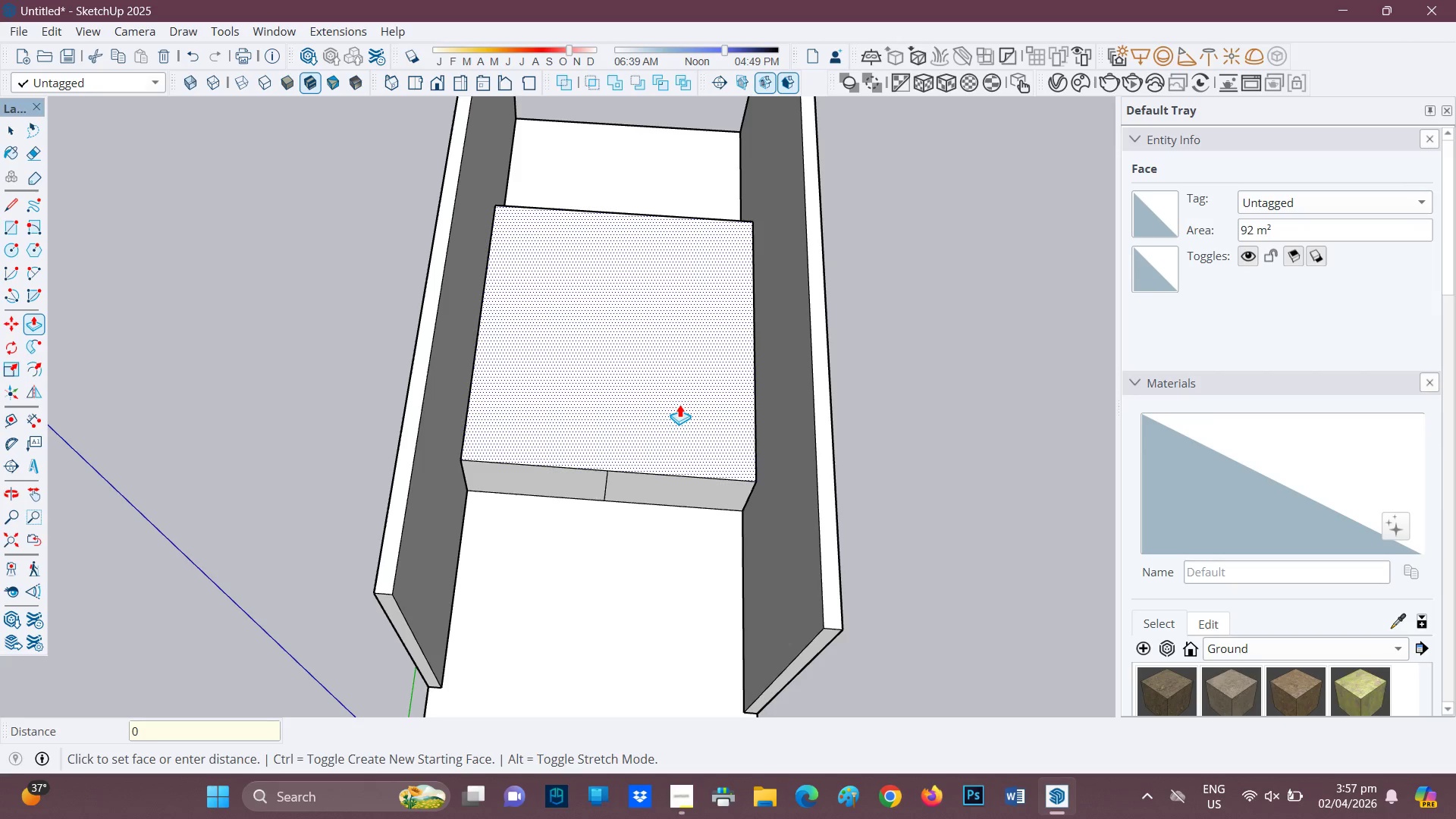 
key(Period)
 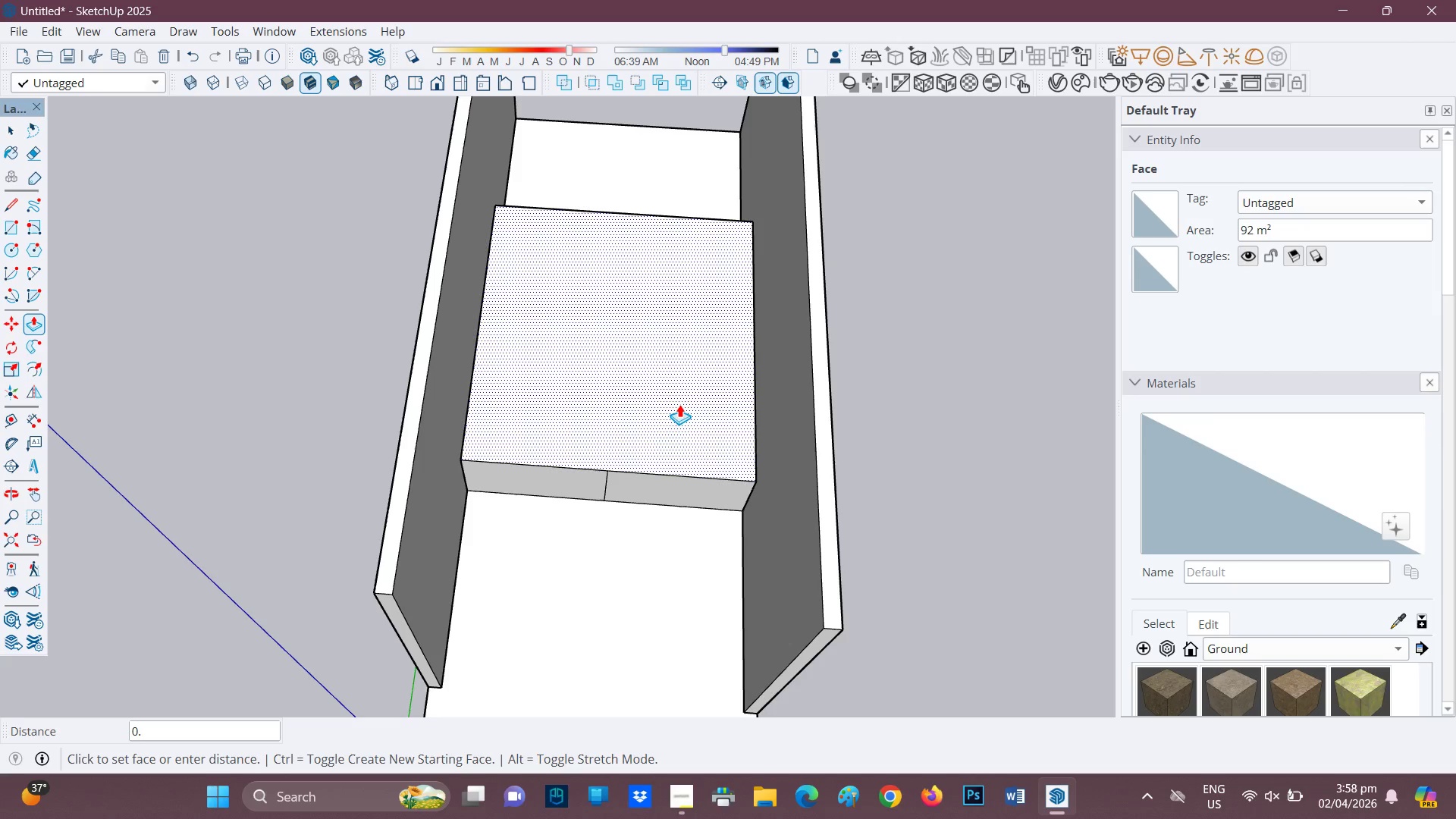 
wait(24.25)
 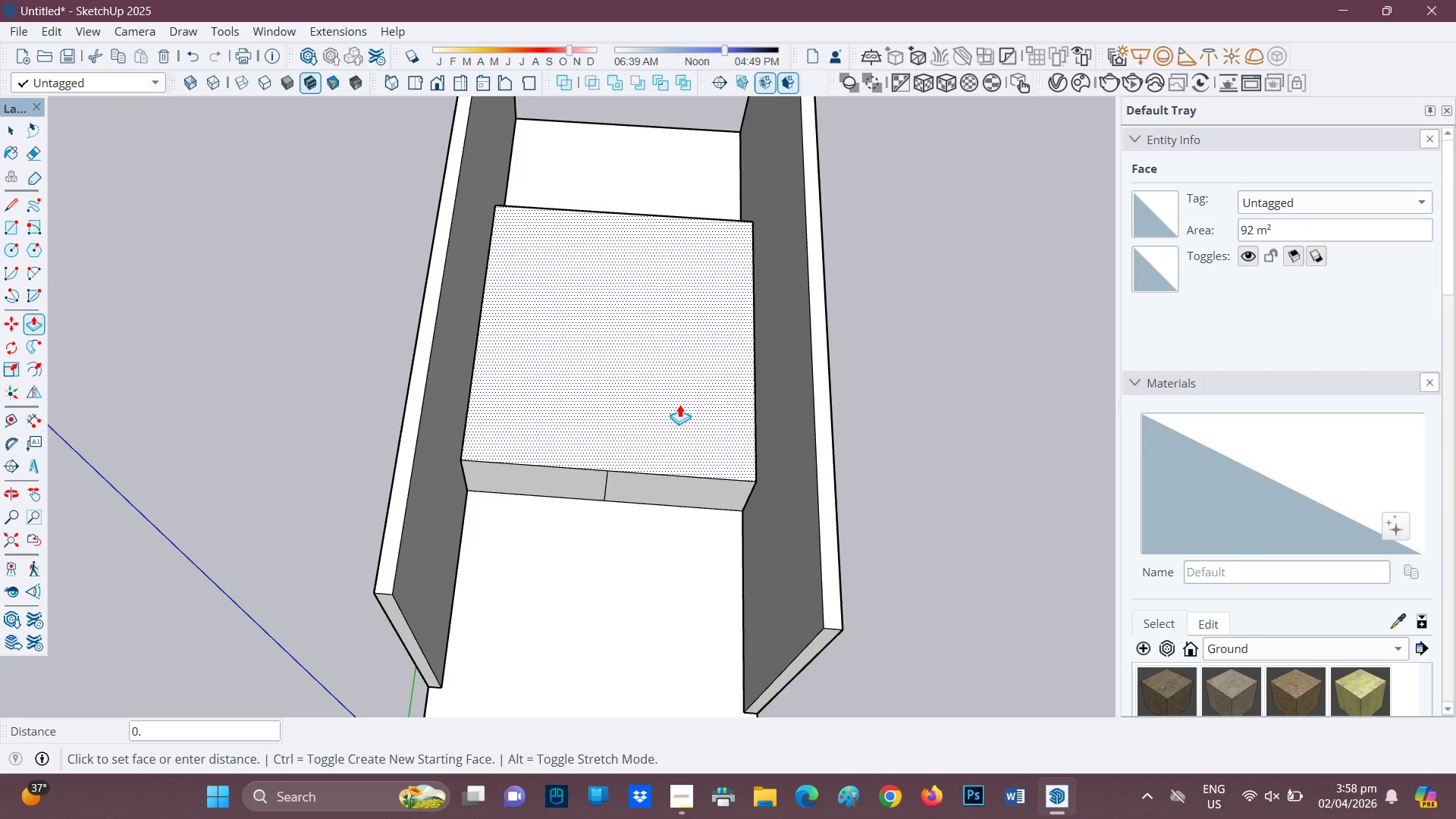 
key(3)
 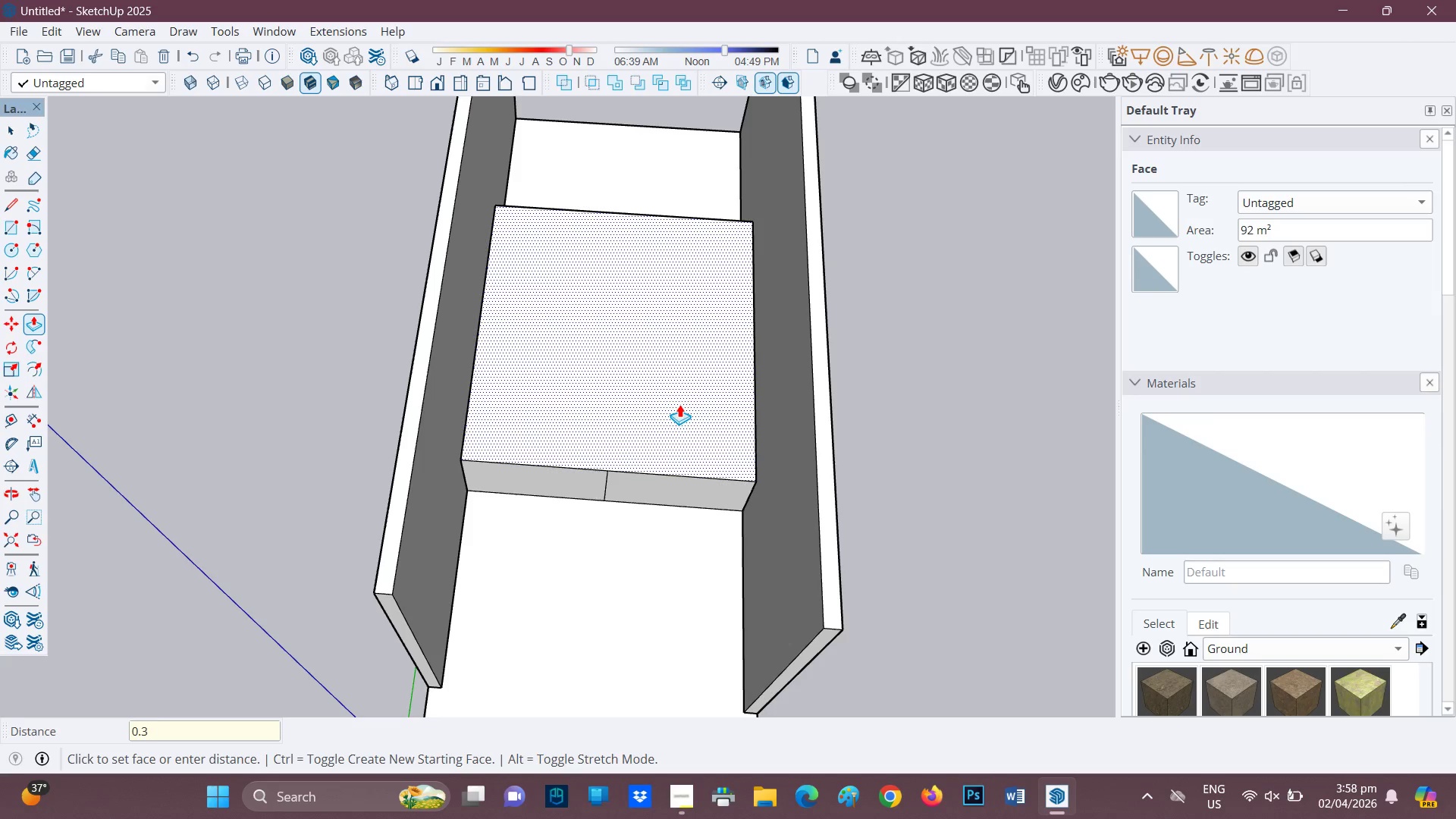 
key(Enter)
 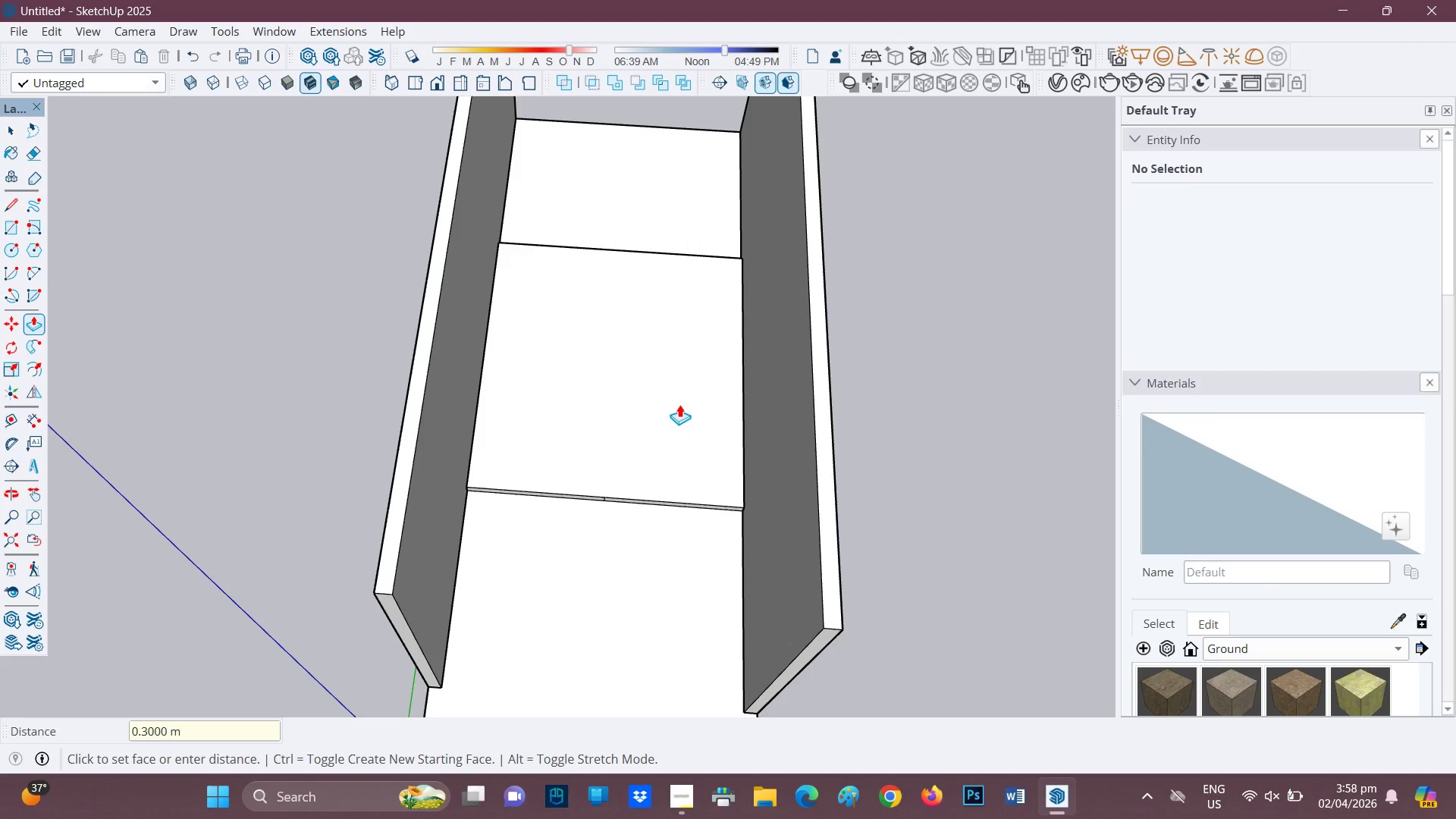 
scroll: coordinate [551, 572], scroll_direction: up, amount: 5.0
 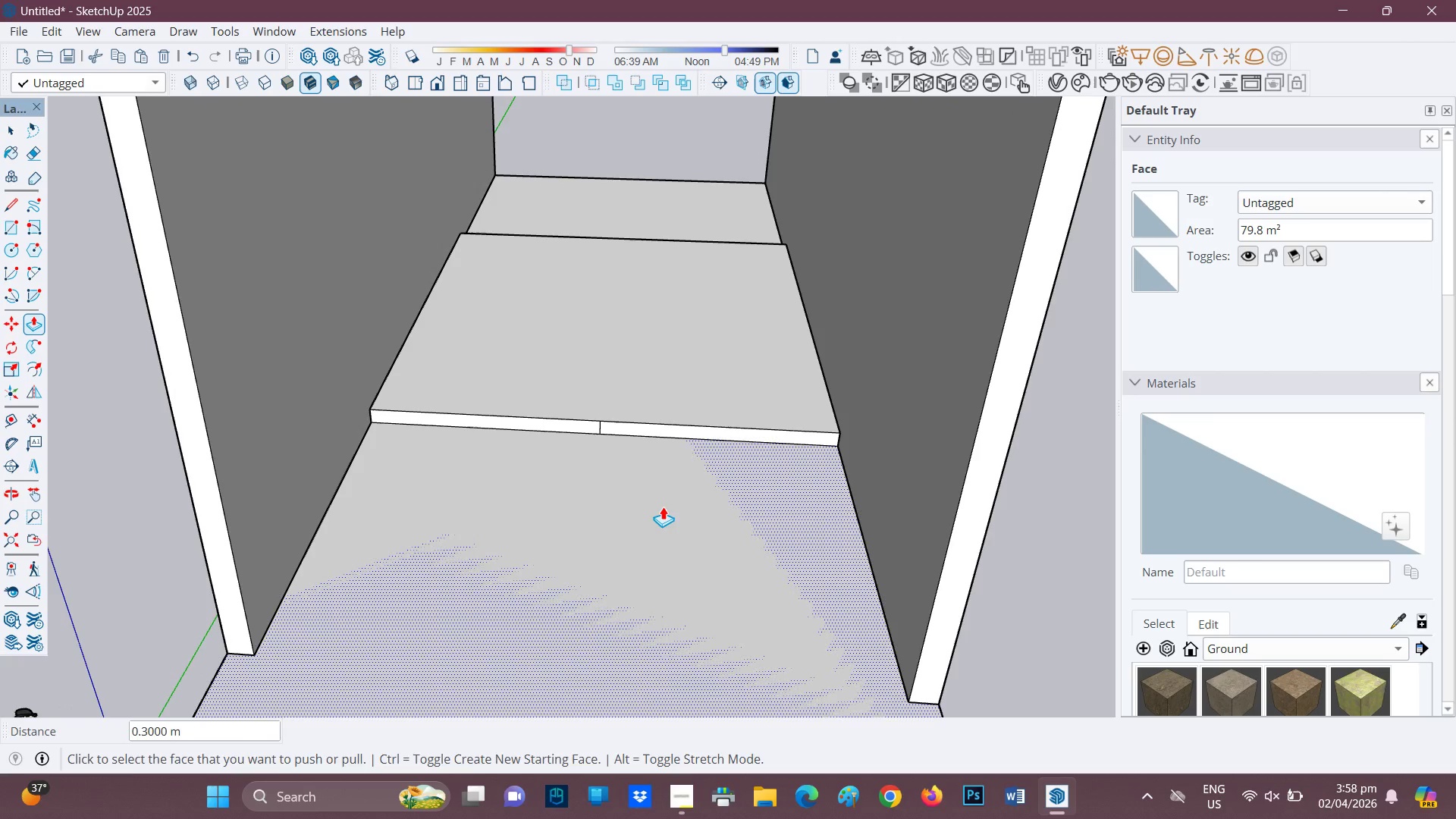 
key(E)
 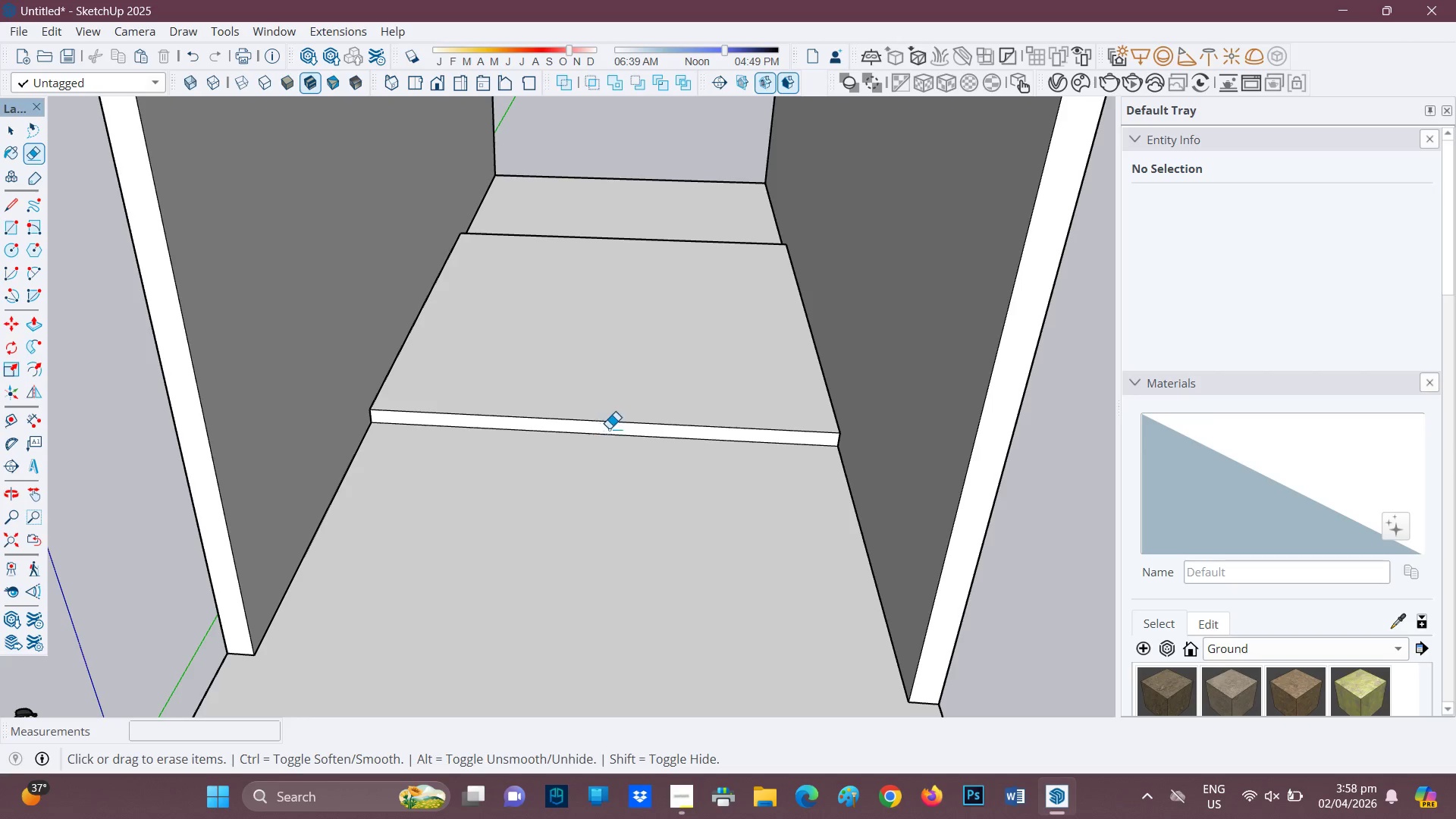 
scroll: coordinate [783, 366], scroll_direction: down, amount: 2.0
 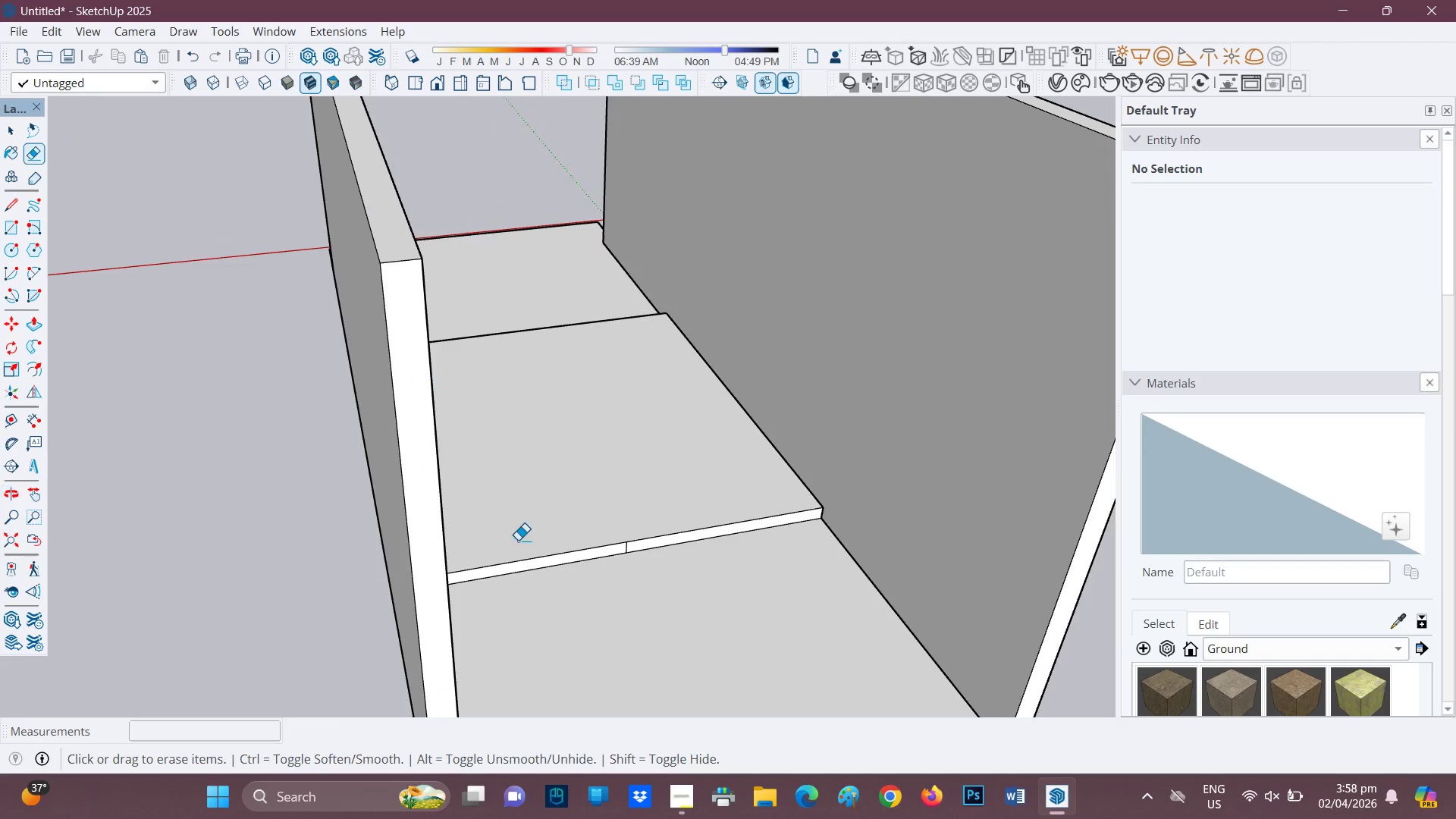 
scroll: coordinate [536, 560], scroll_direction: up, amount: 2.0
 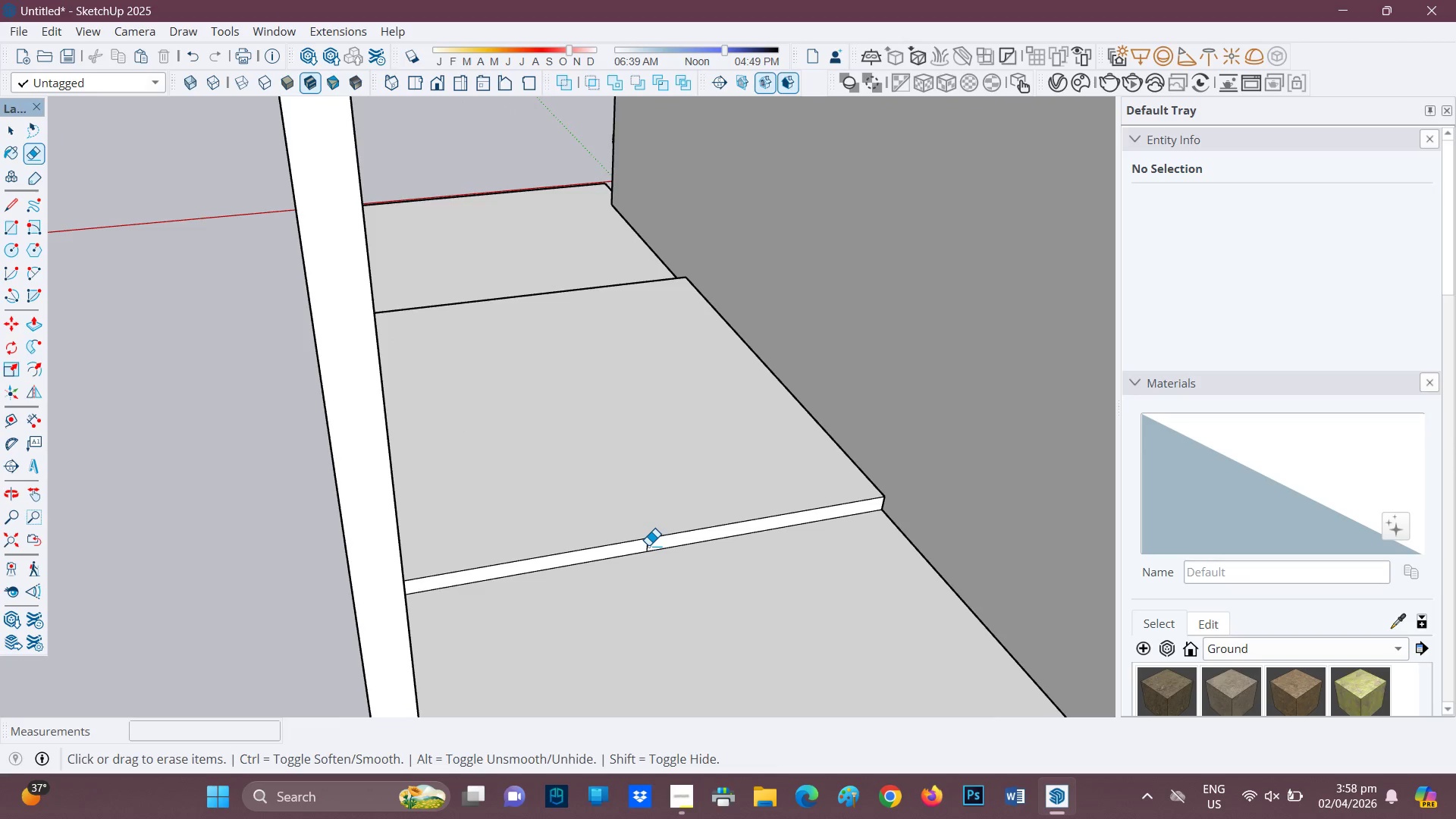 
left_click([651, 546])
 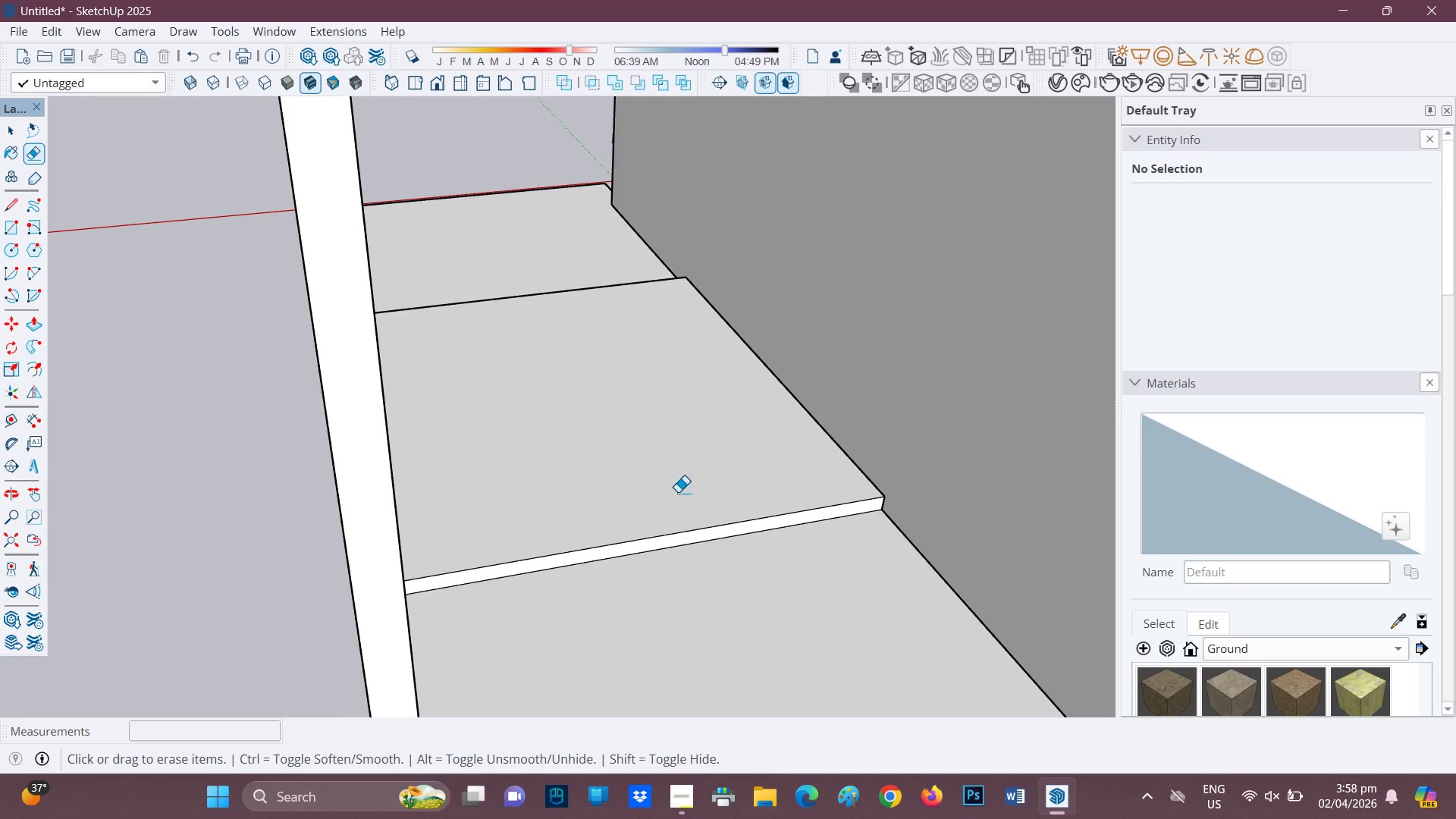 
scroll: coordinate [677, 486], scroll_direction: down, amount: 1.0
 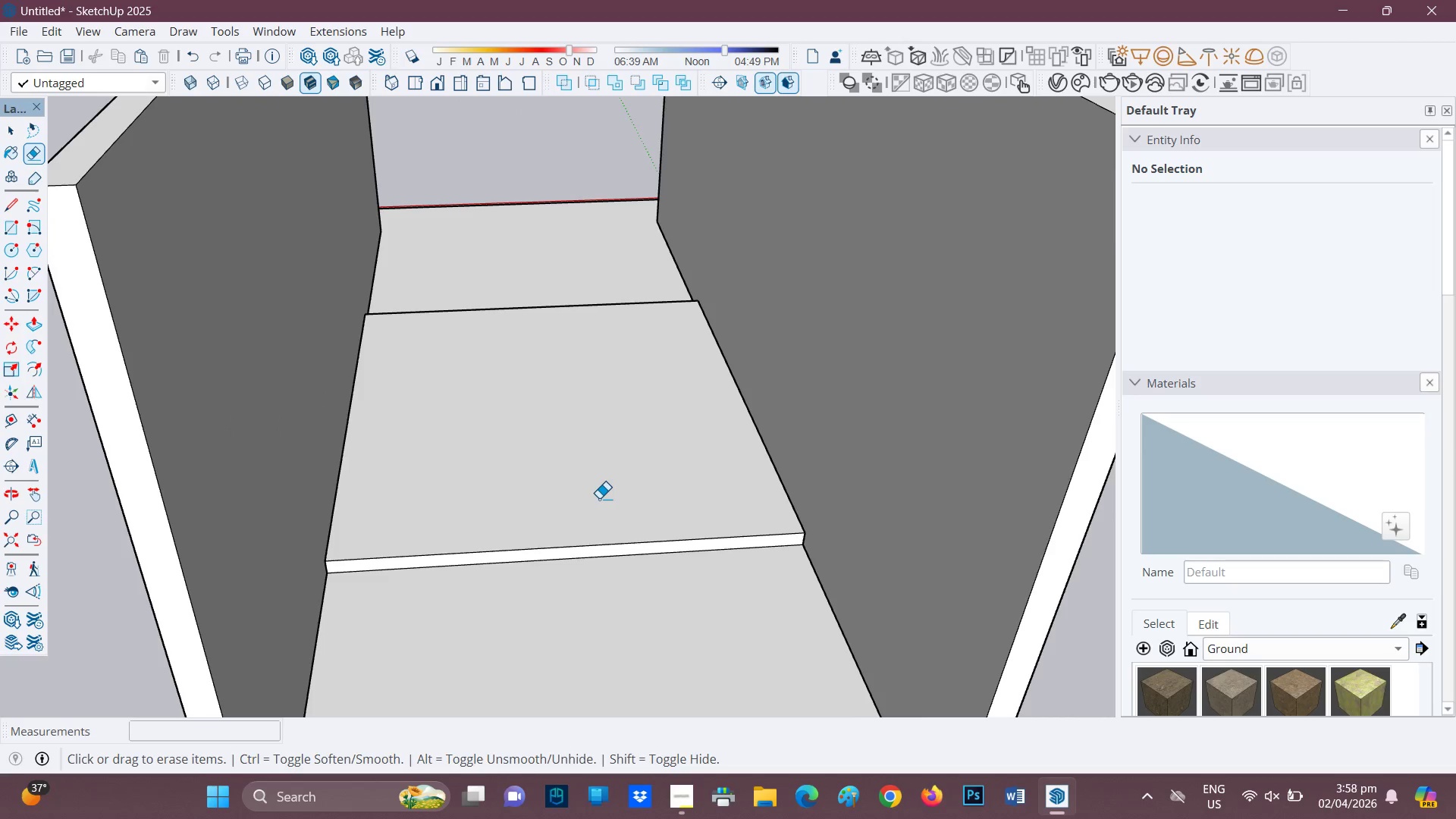 
key(Space)
 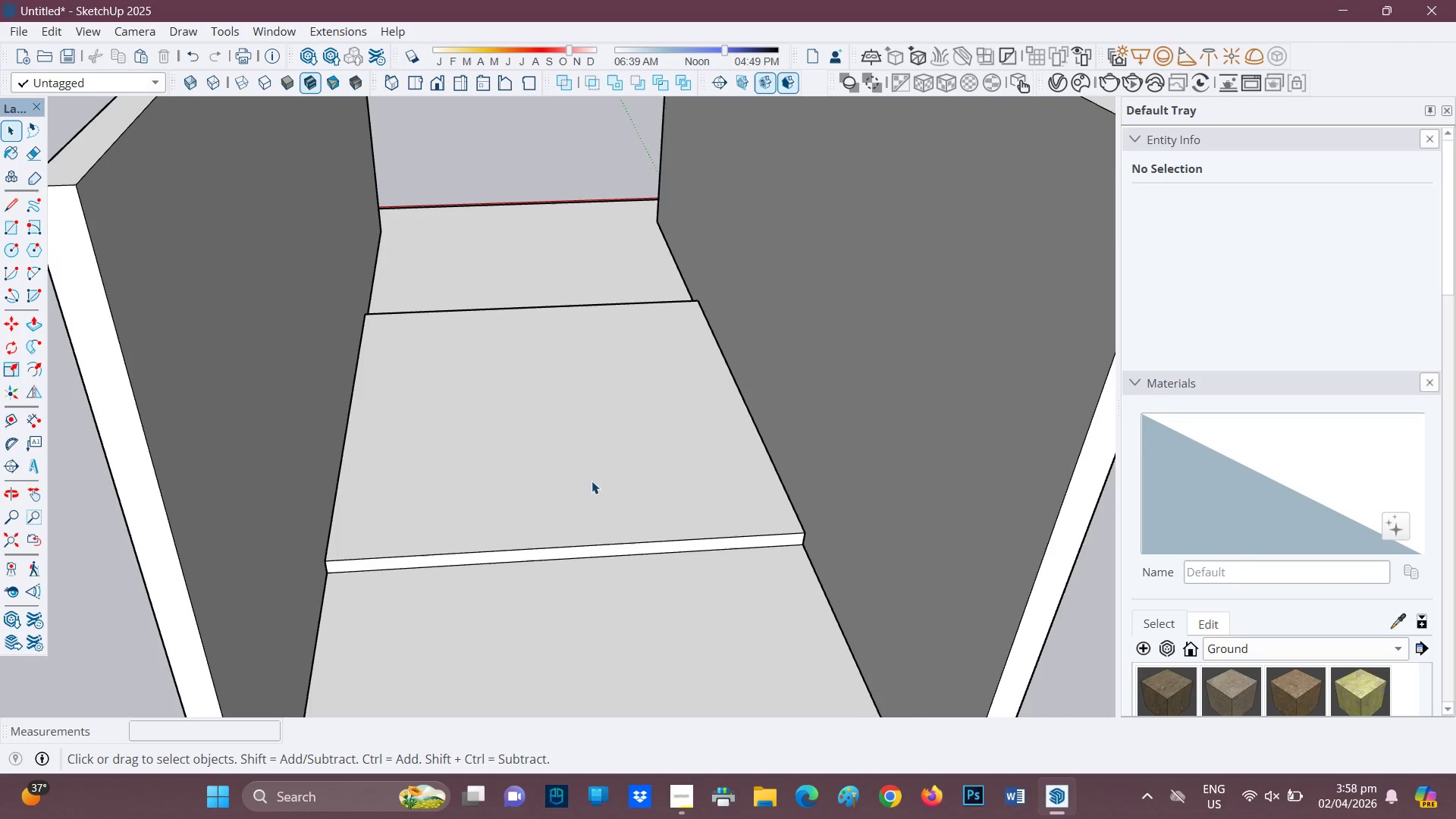 
left_click([592, 479])
 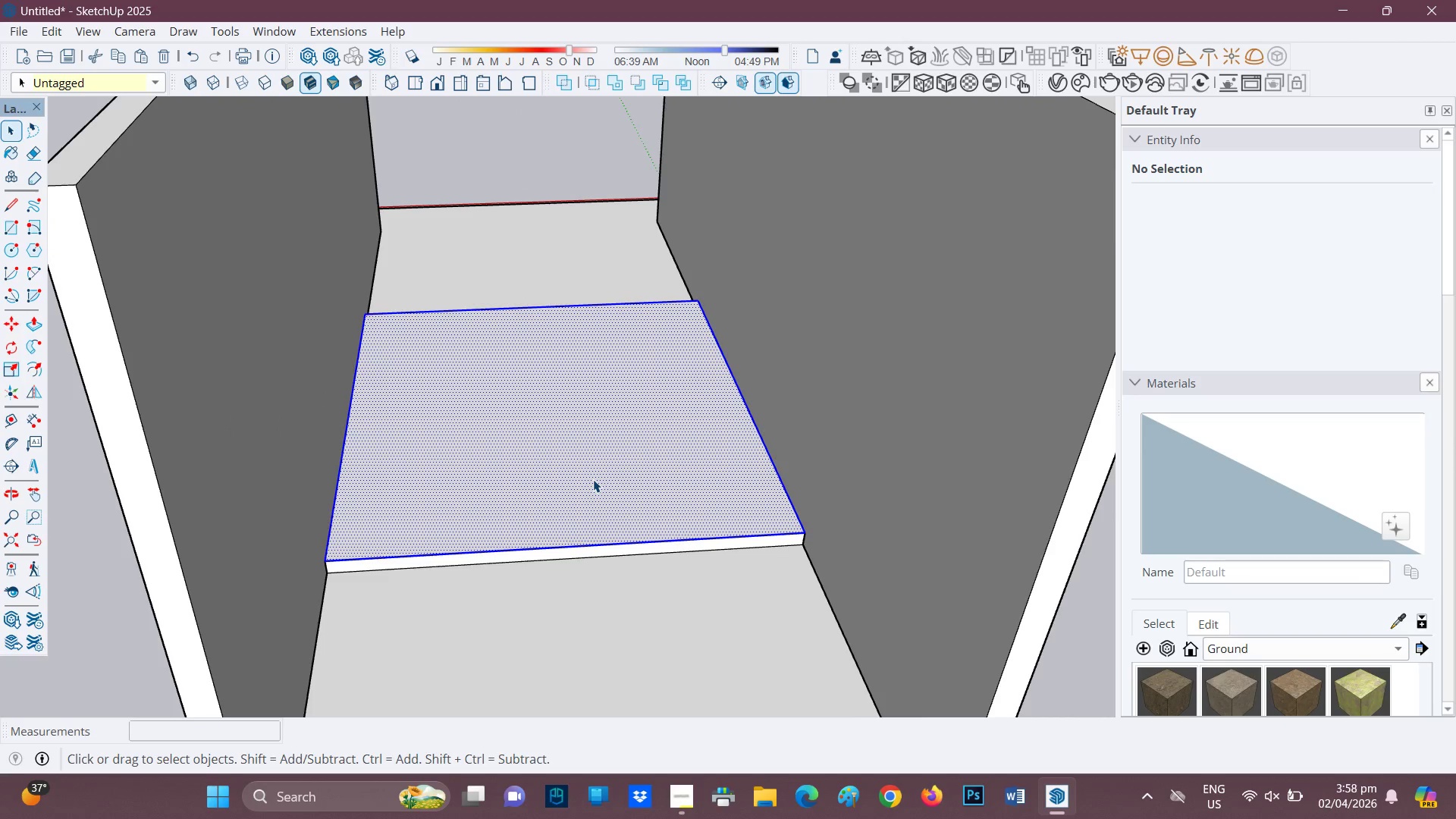 
triple_click([593, 479])
 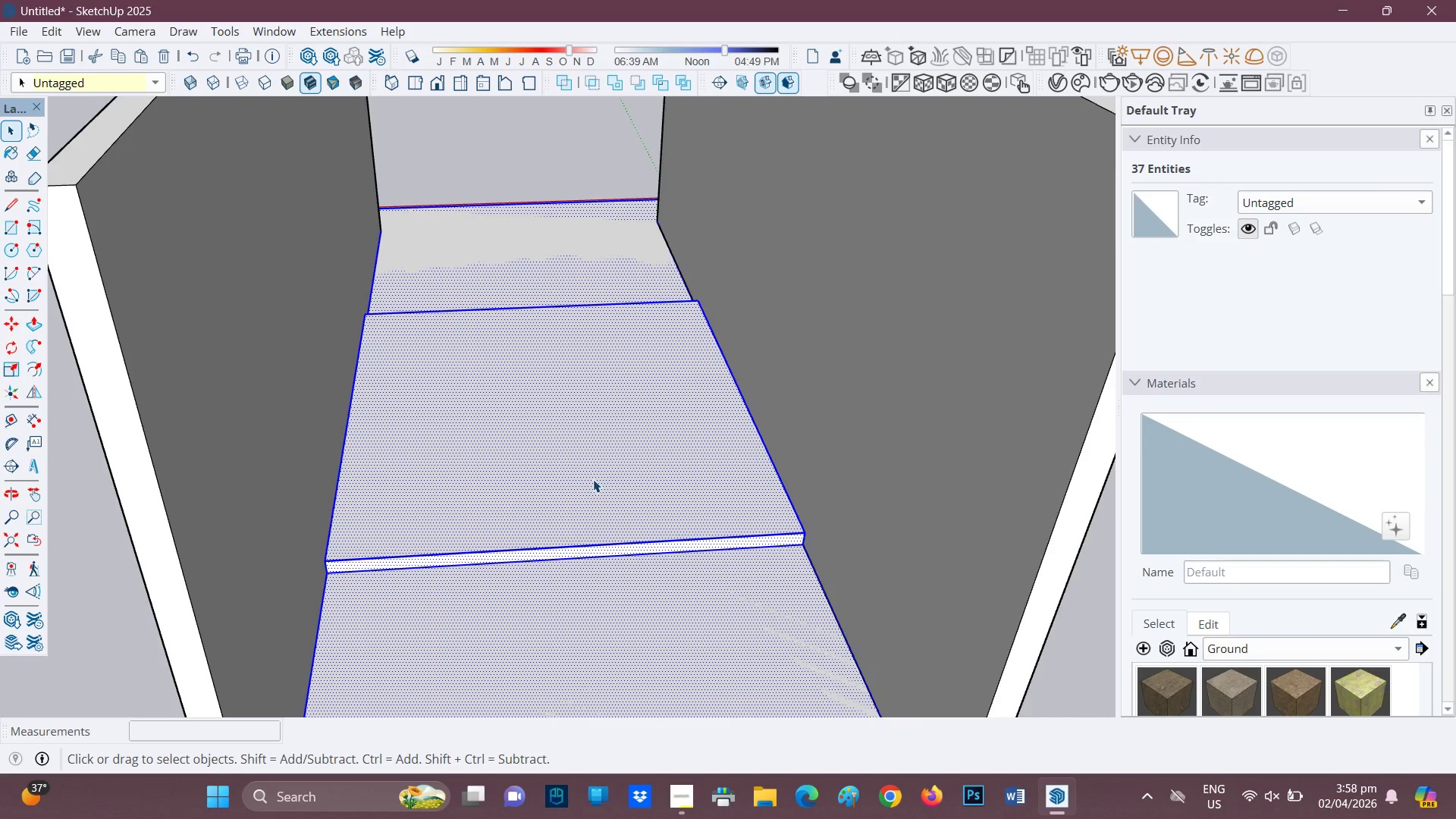 
double_click([593, 479])
 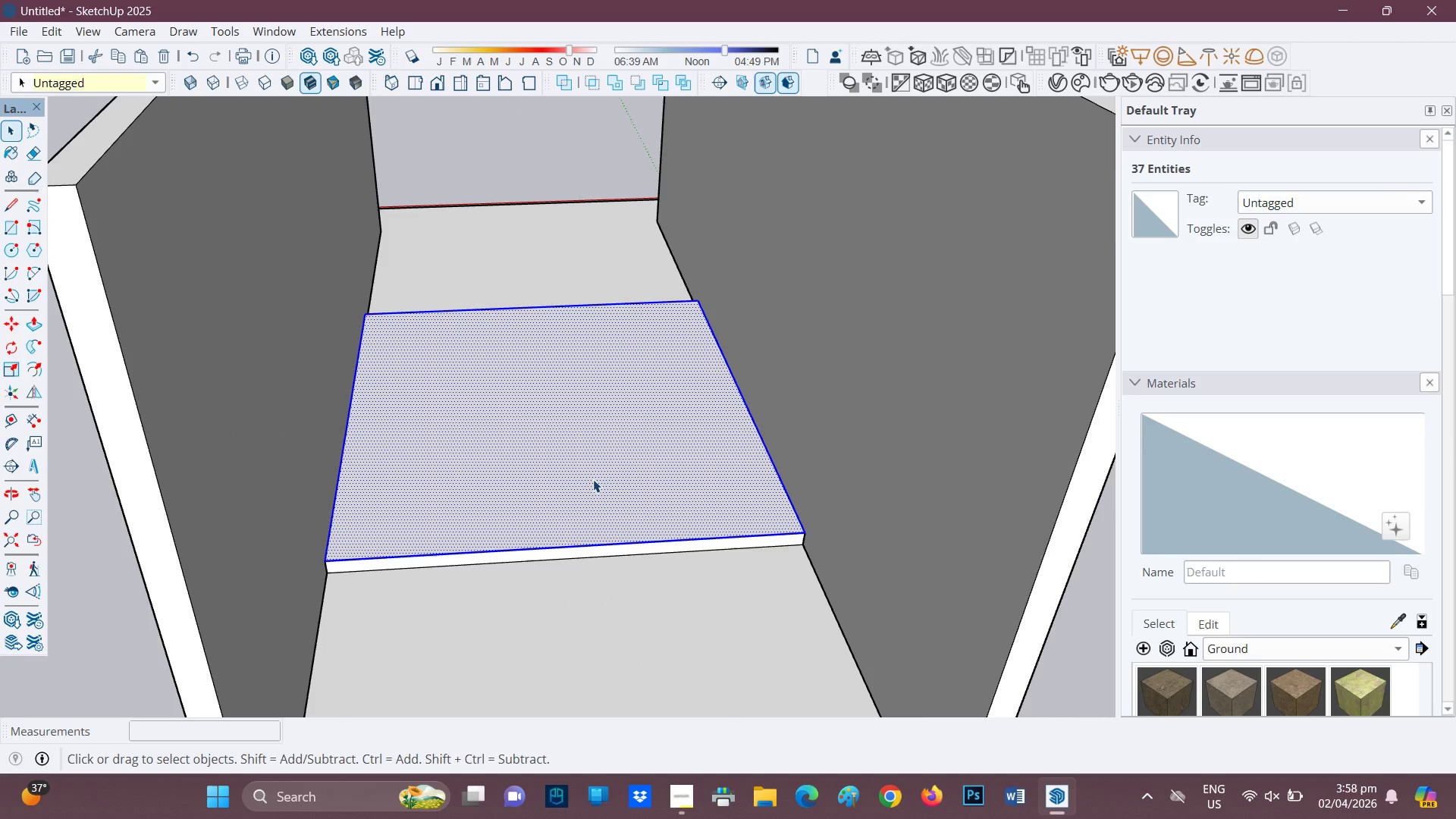 
left_click([593, 479])
 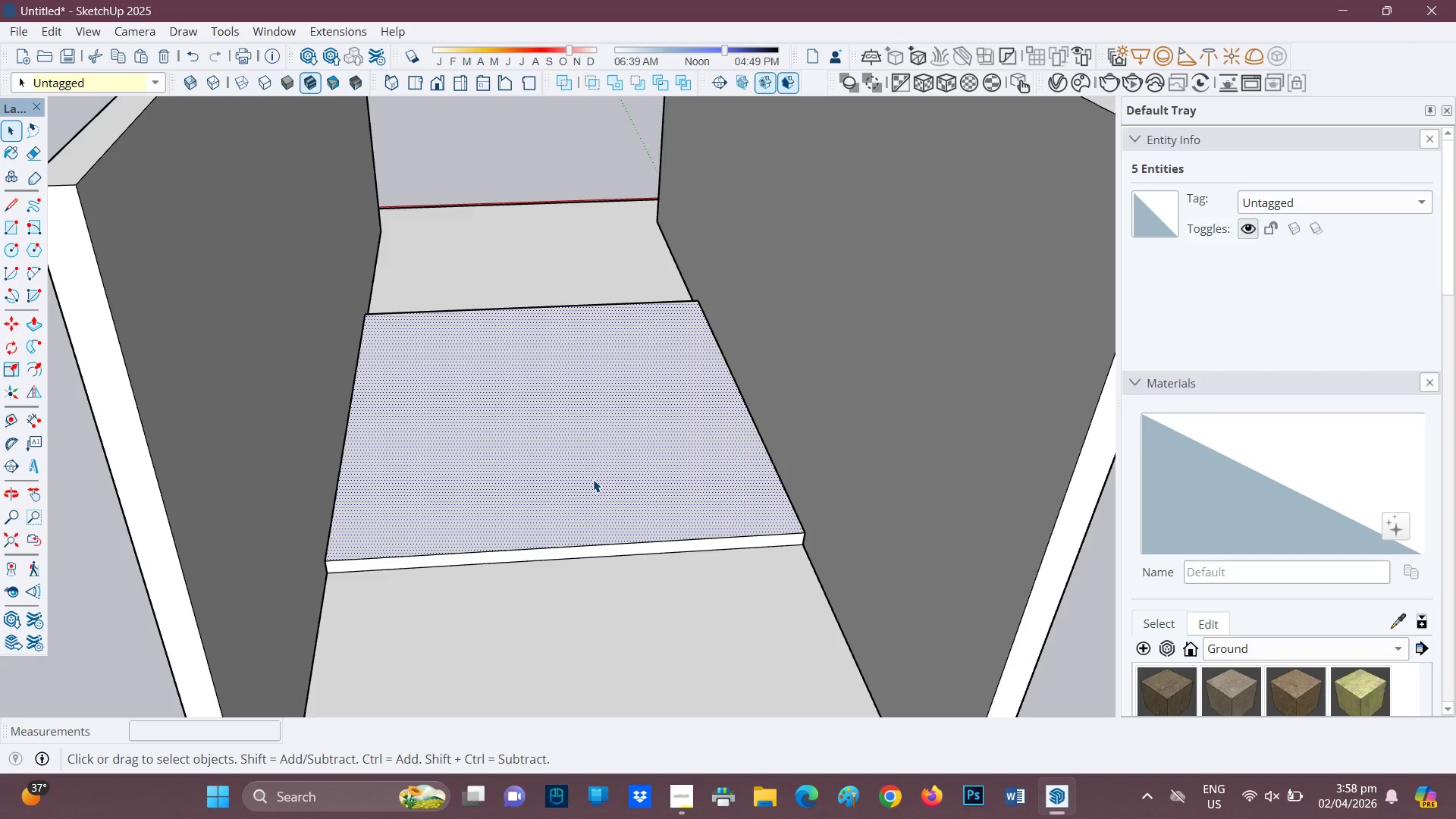 
double_click([593, 479])
 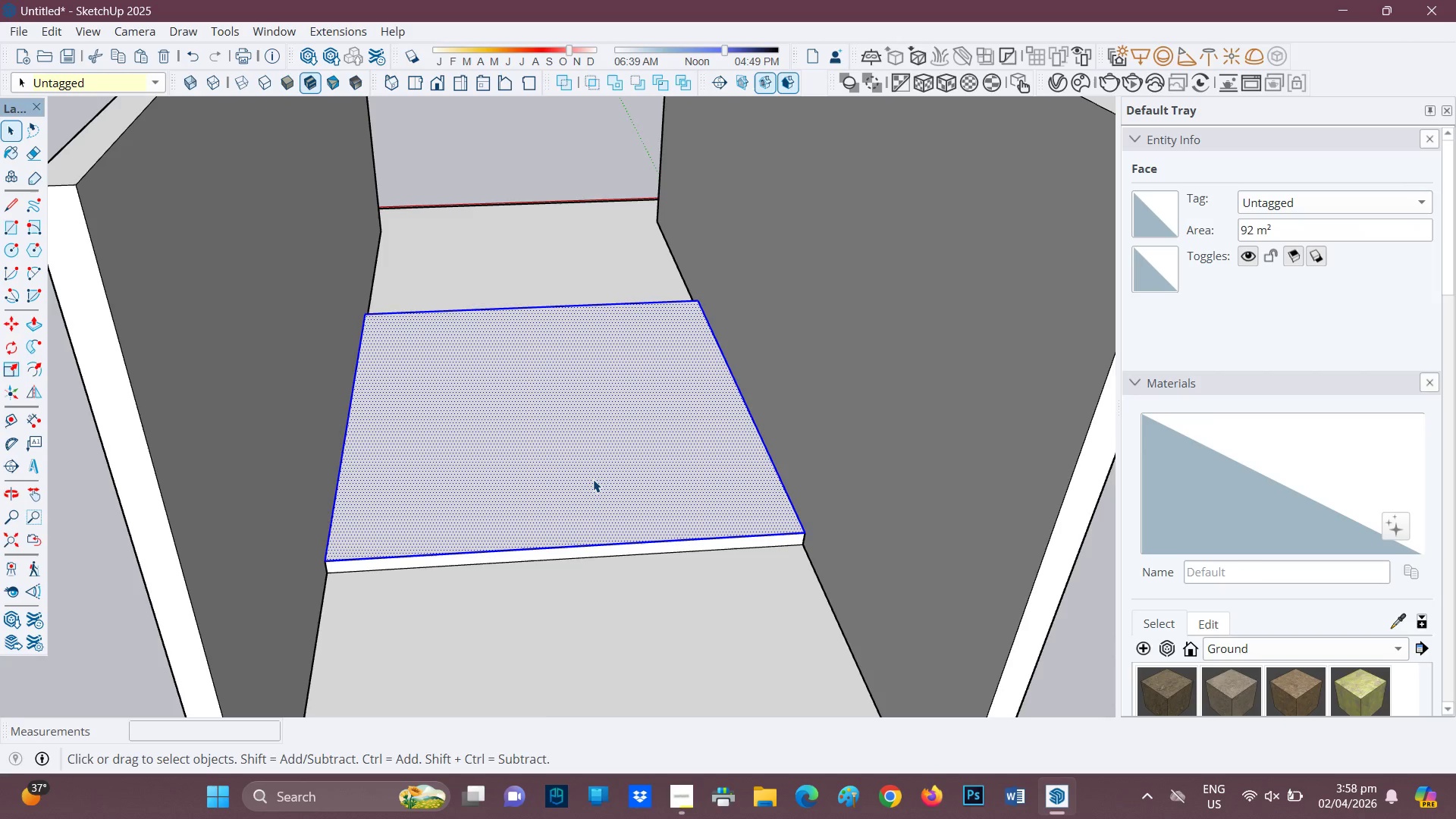 
triple_click([593, 479])
 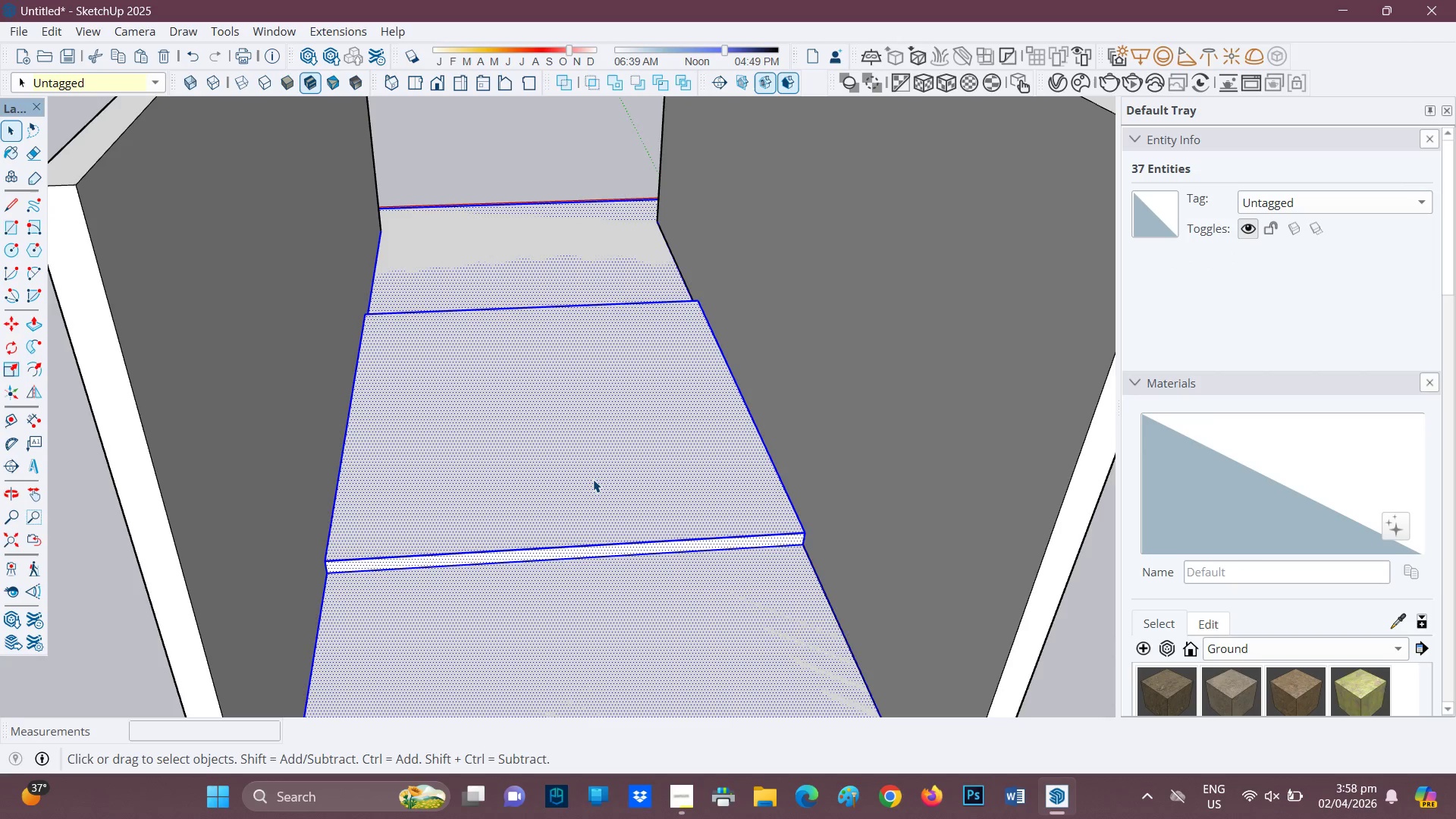 
scroll: coordinate [598, 504], scroll_direction: down, amount: 2.0
 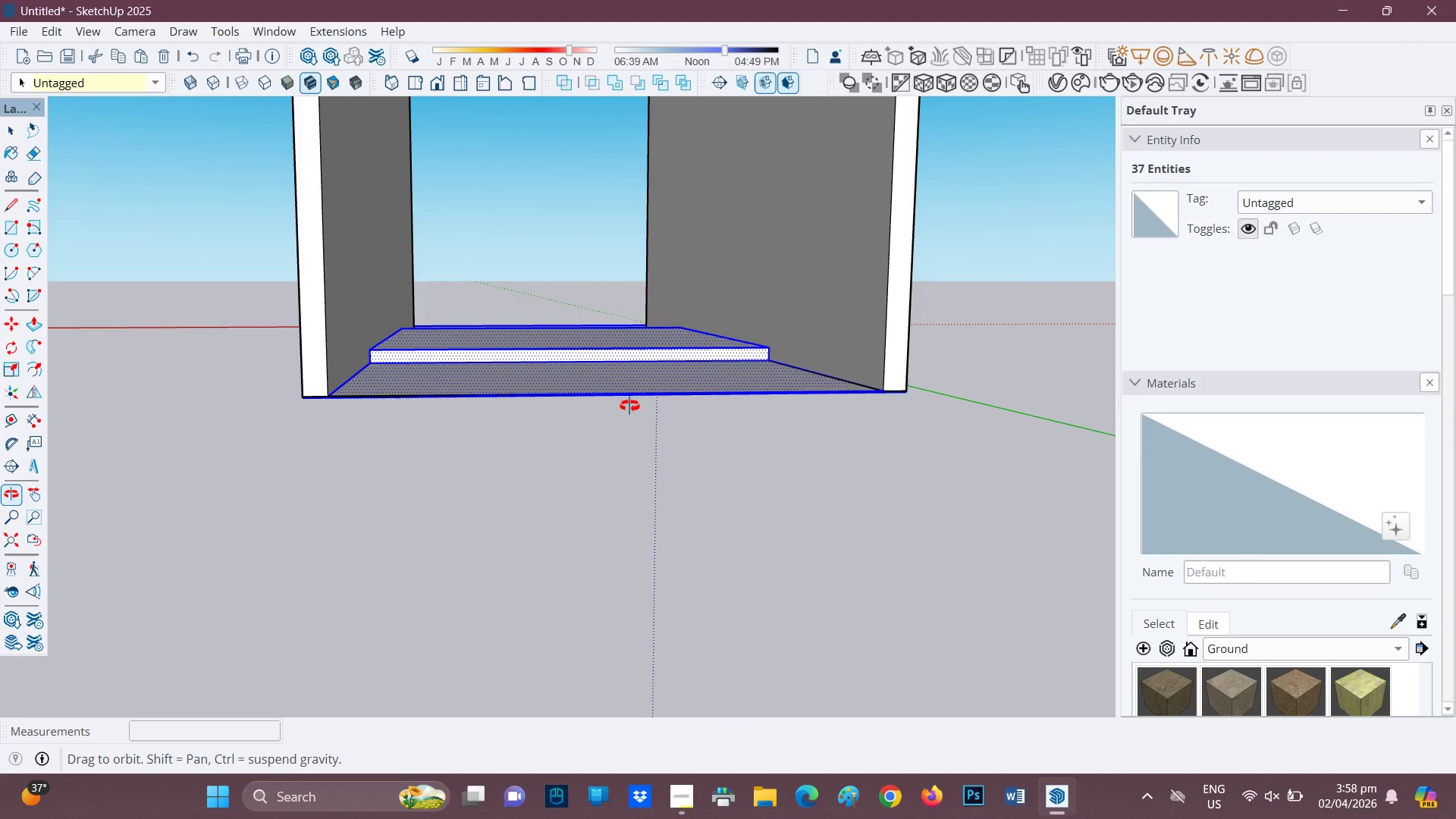 
left_click([585, 556])
 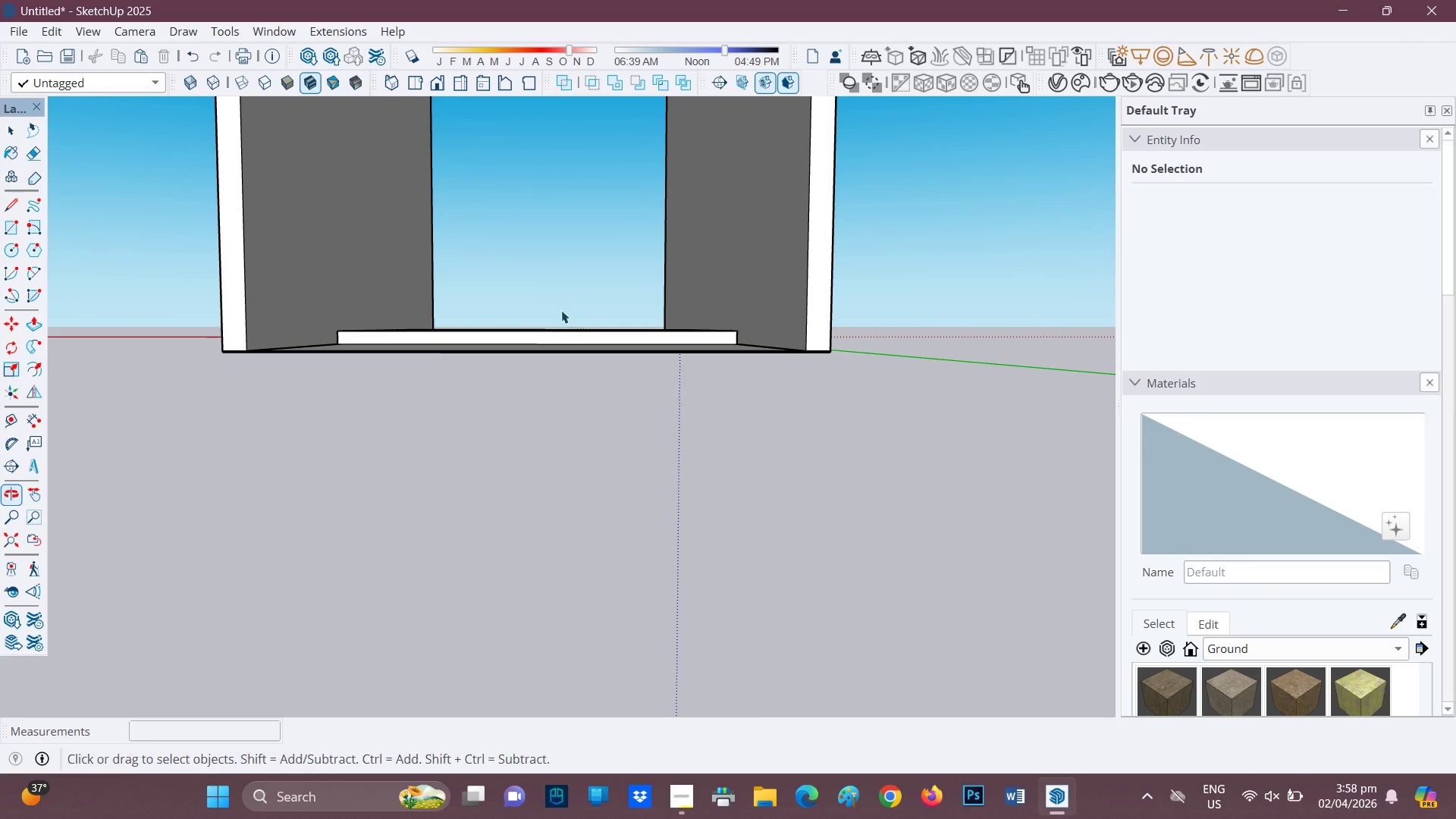 
left_click_drag(start_coordinate=[571, 304], to_coordinate=[541, 337])
 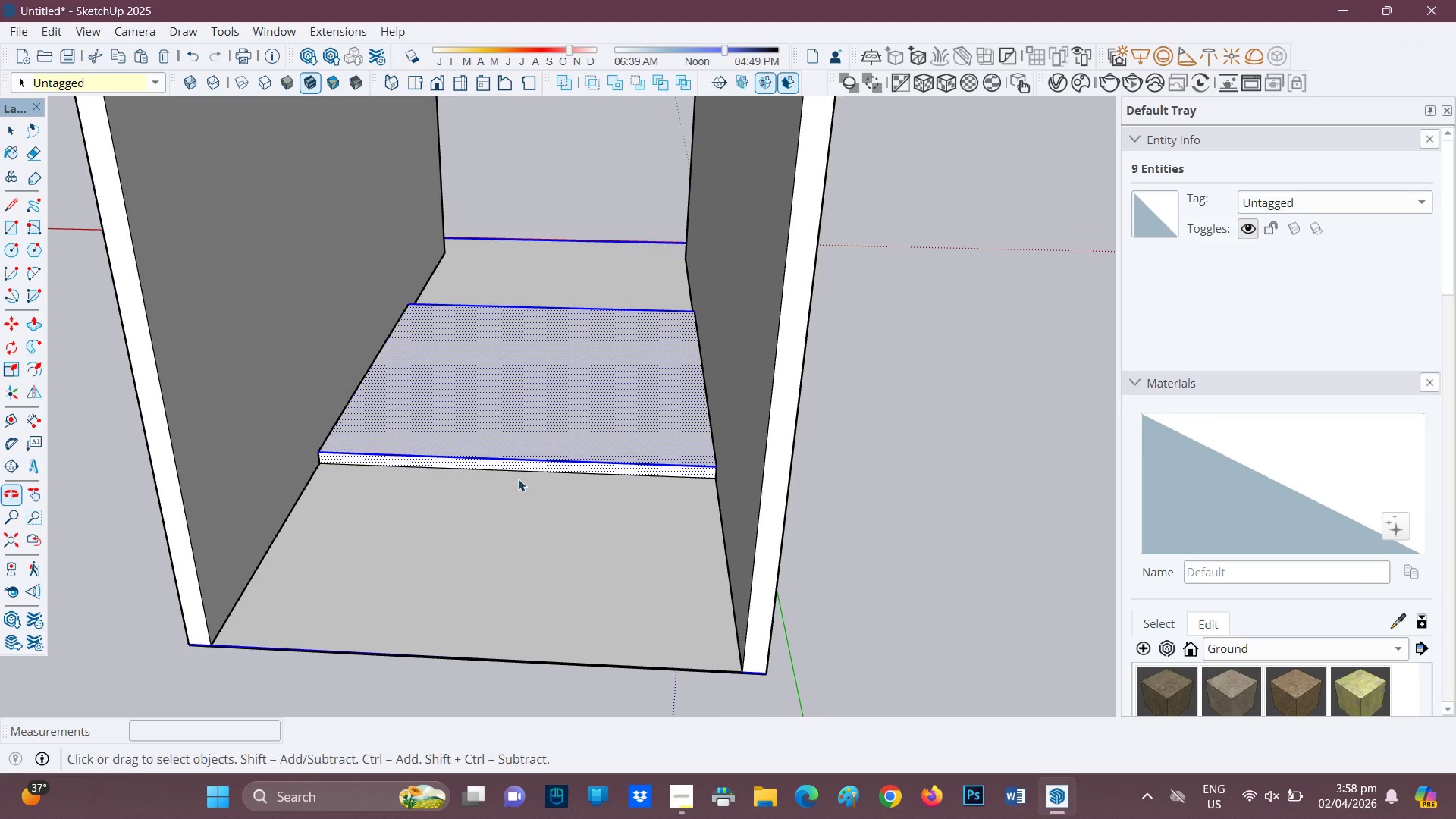 
double_click([520, 463])
 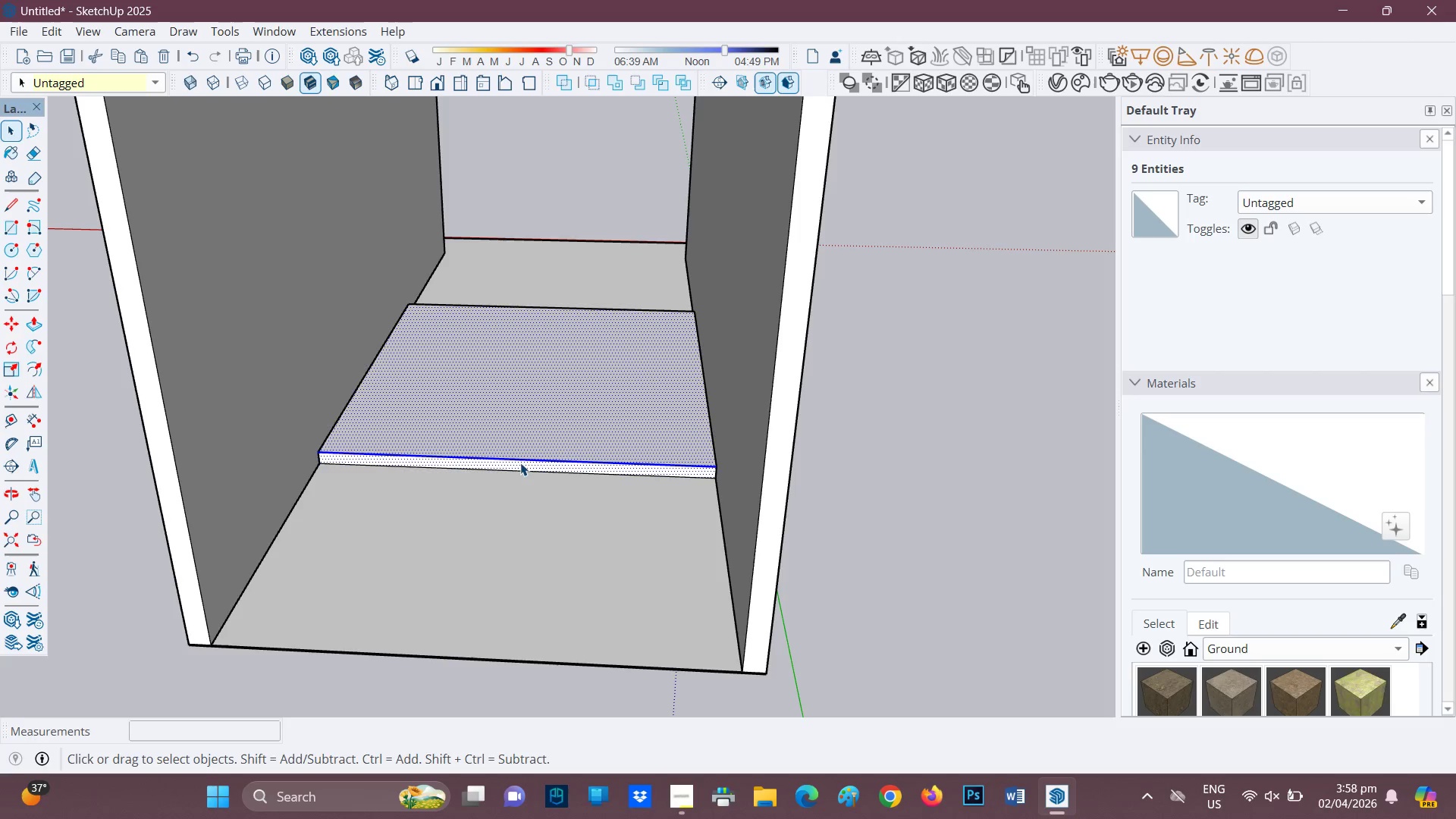 
triple_click([520, 463])
 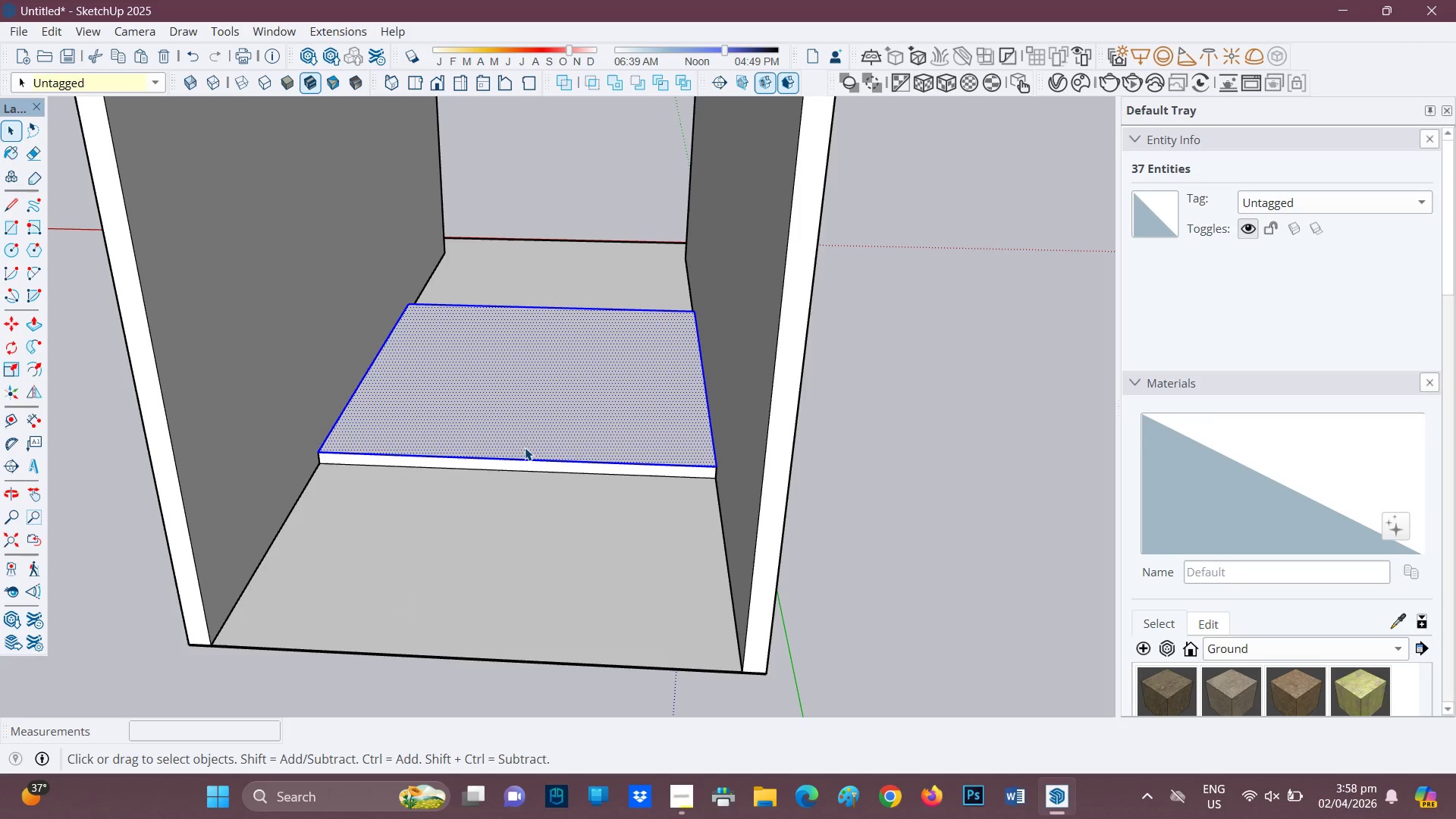 
left_click([525, 447])
 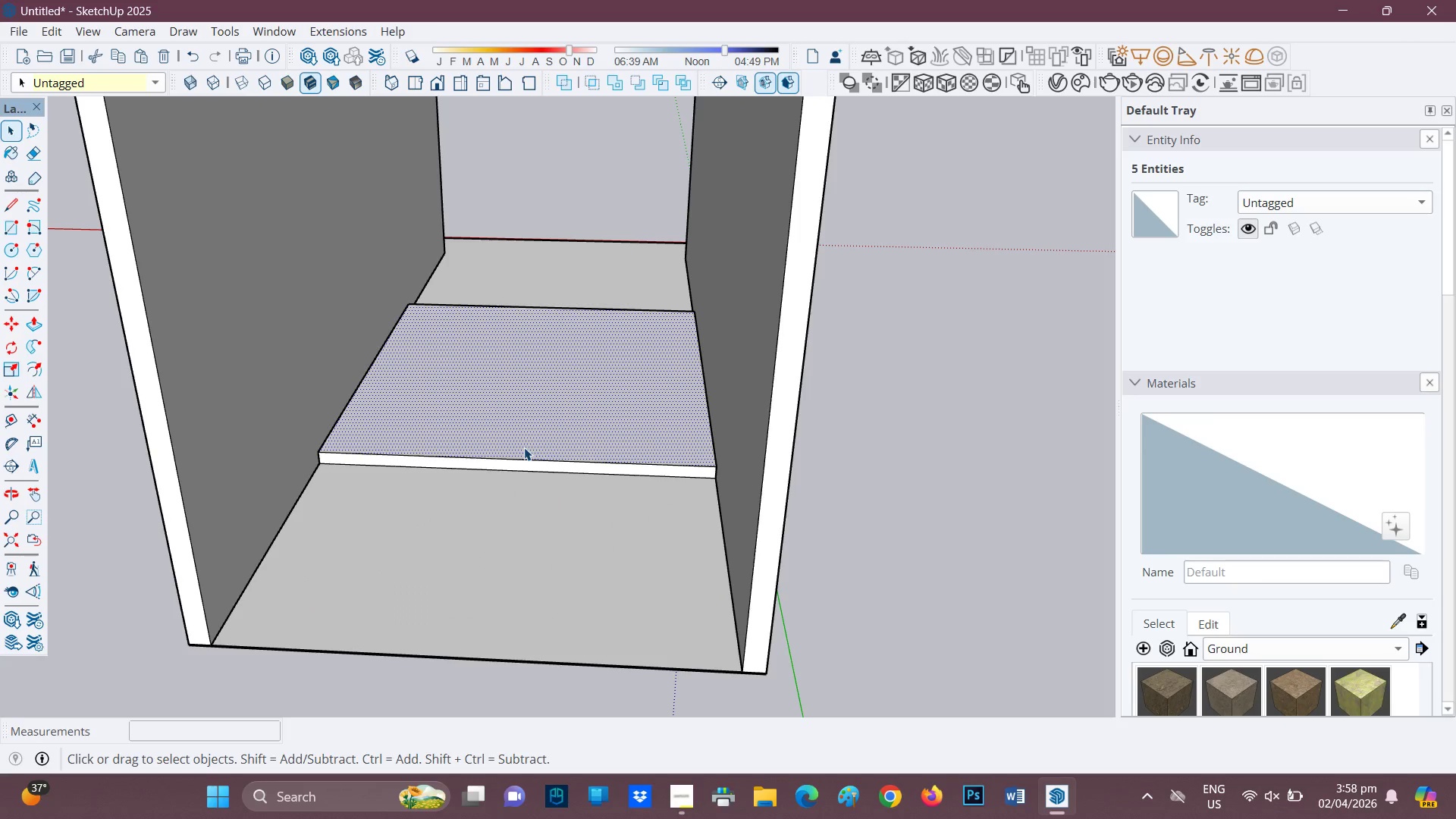 
double_click([524, 447])
 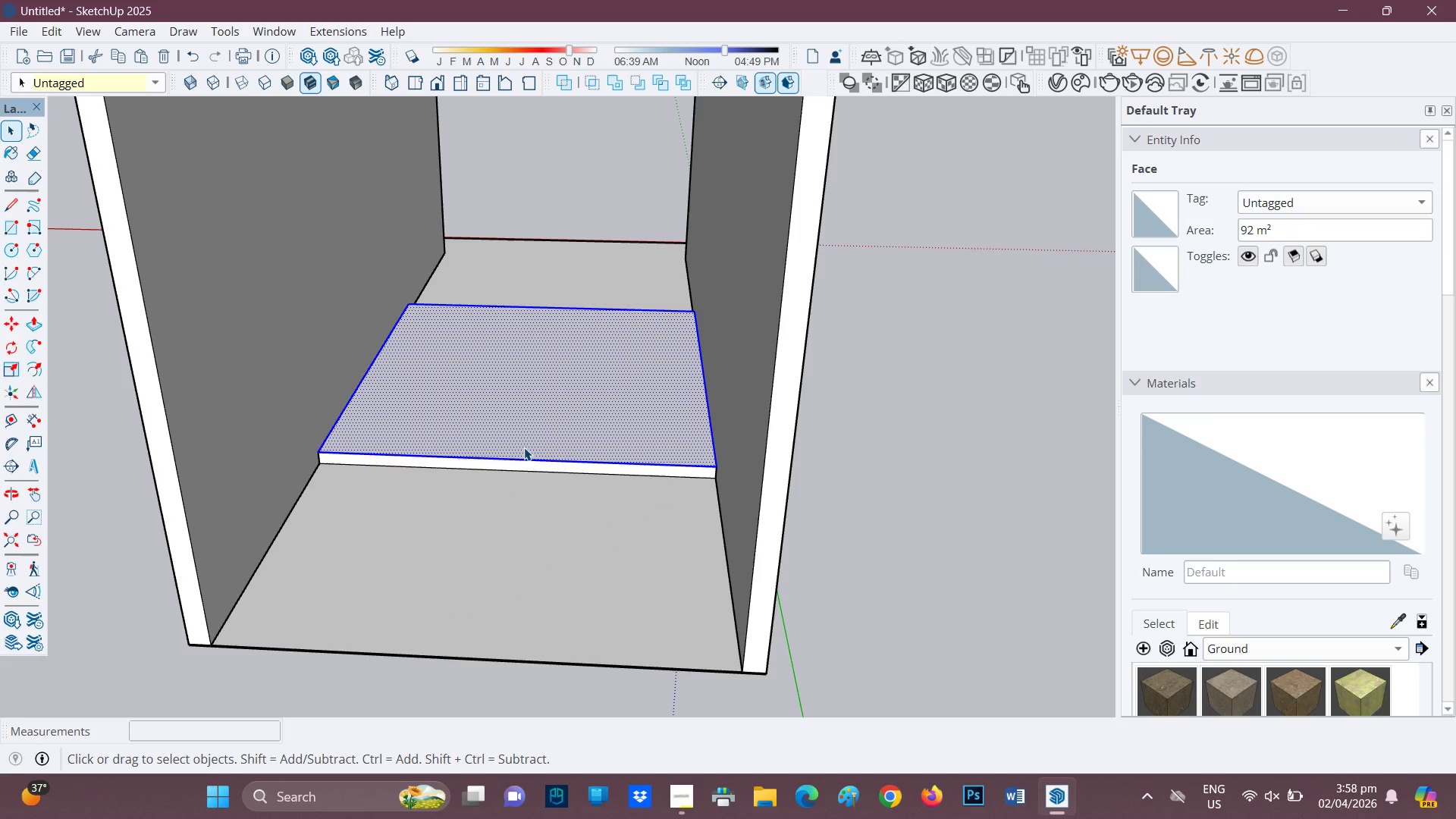 
triple_click([524, 447])
 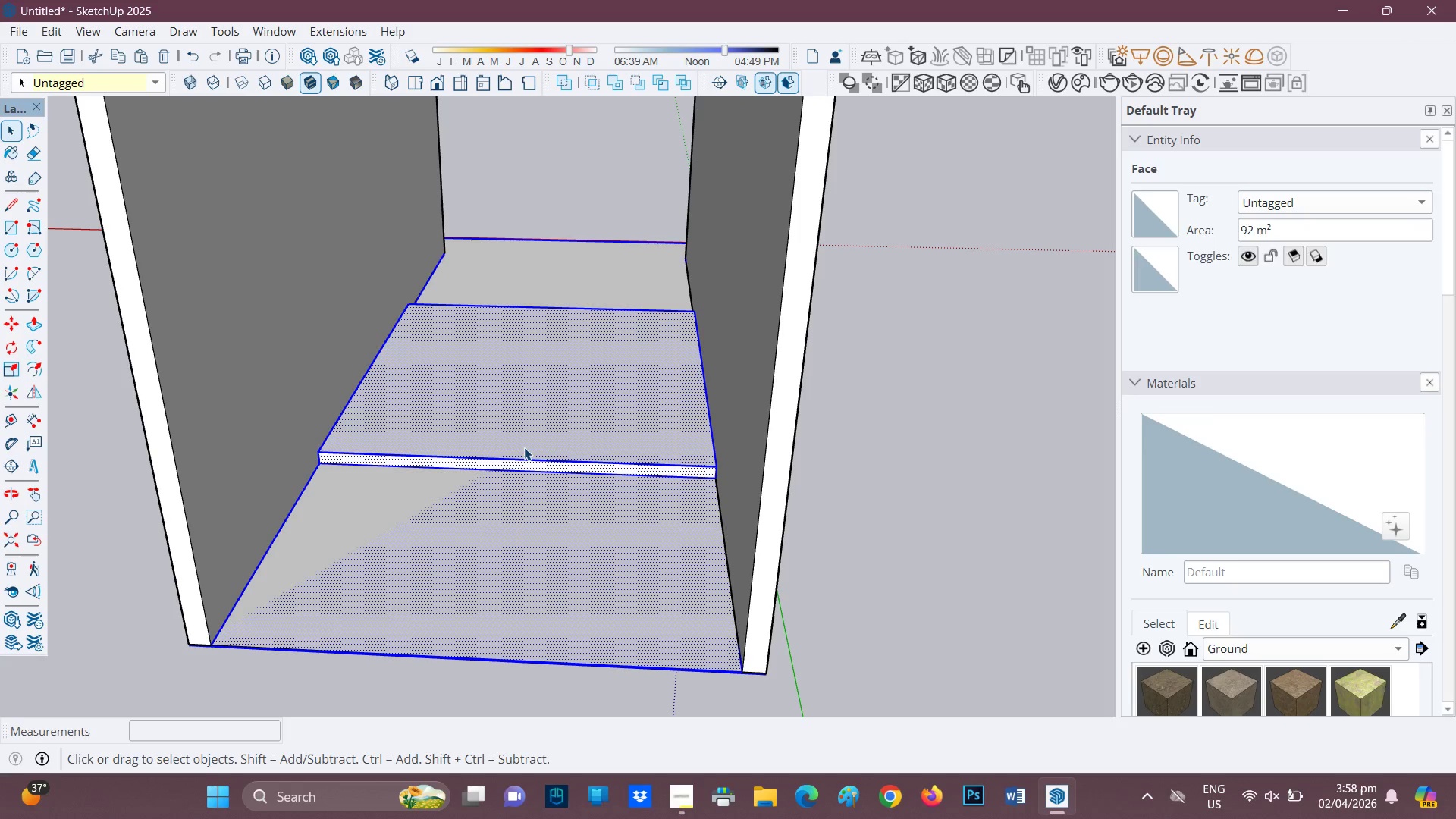 
left_click([524, 447])
 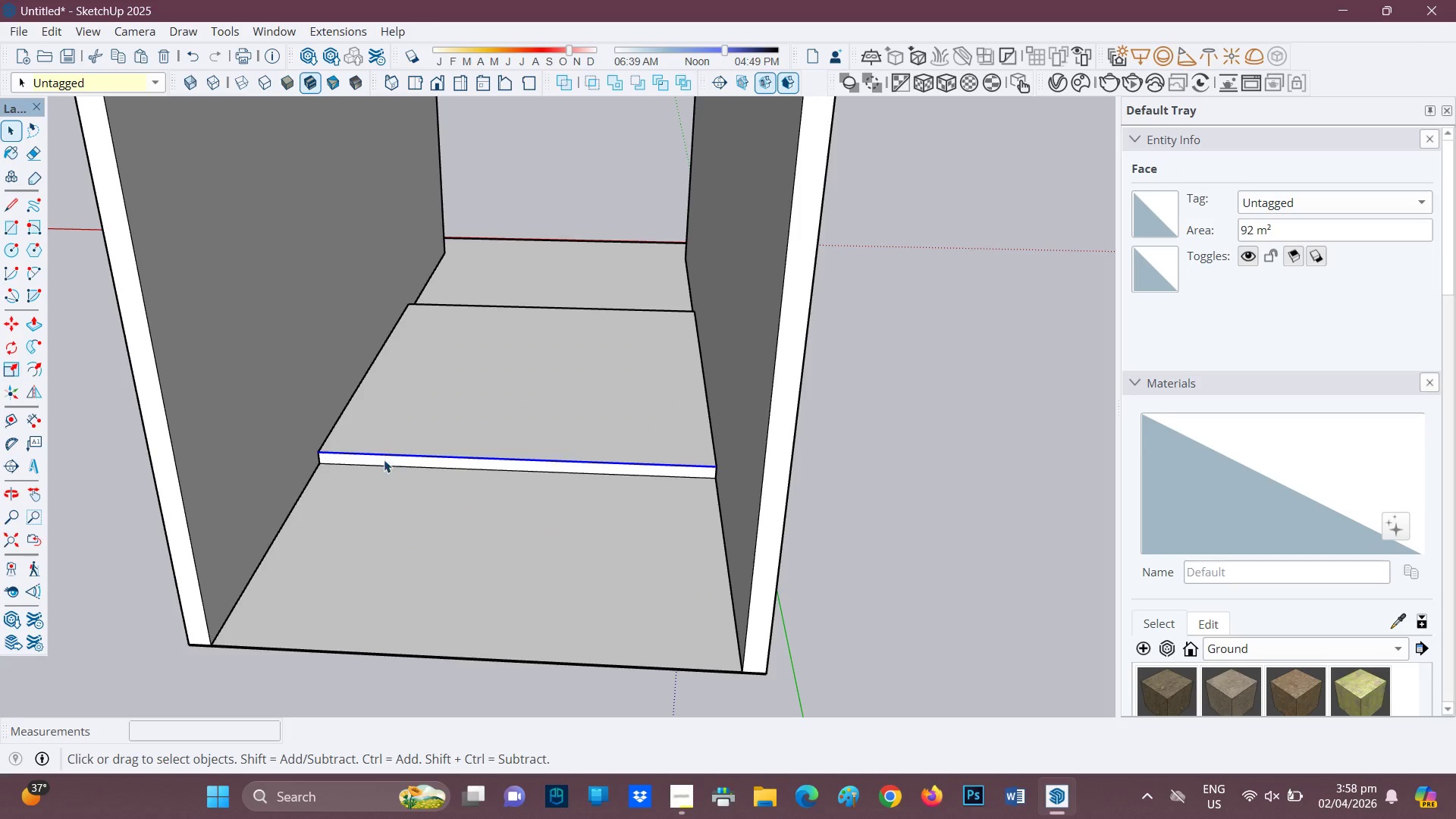 
double_click([384, 459])
 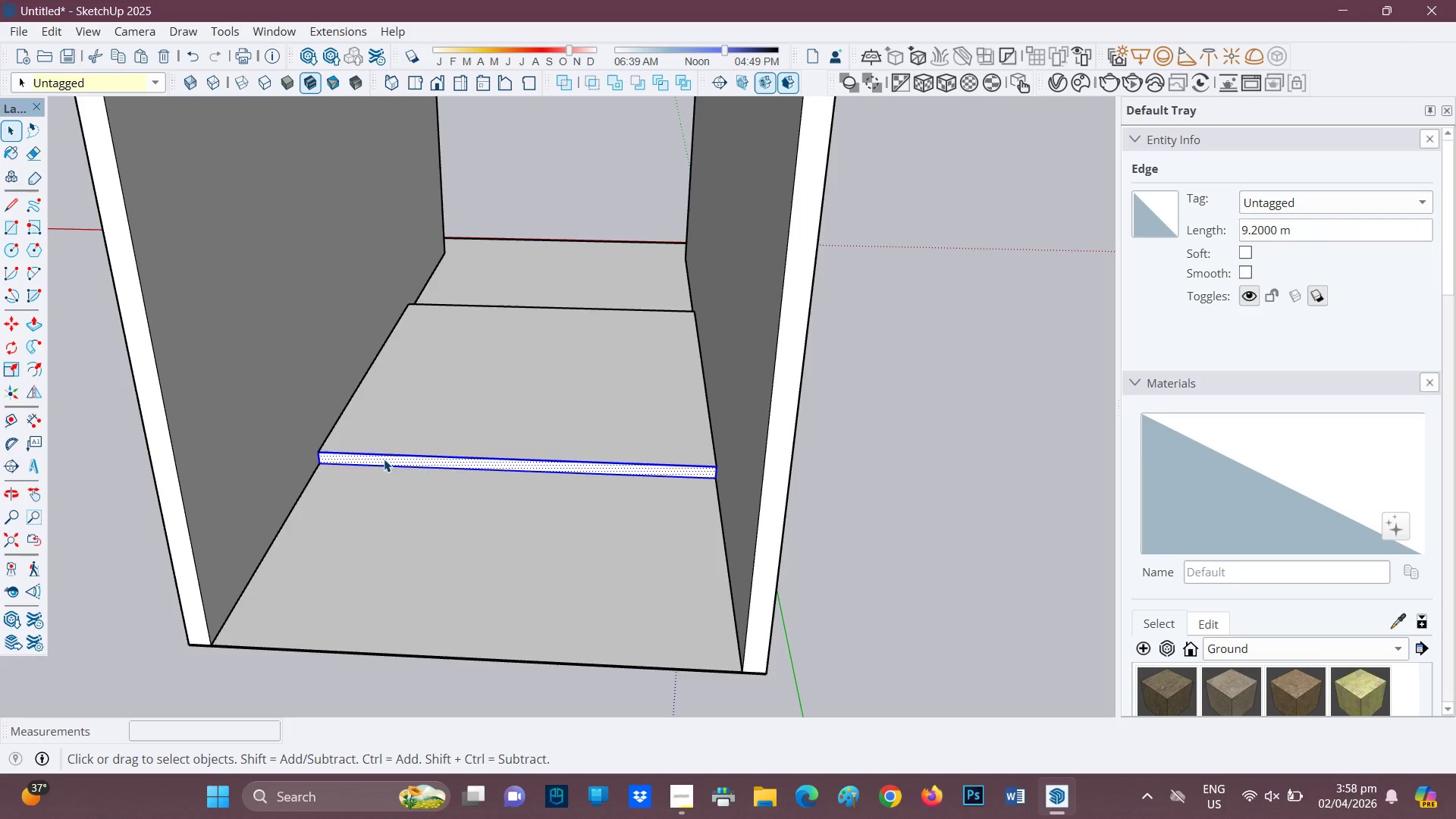 
triple_click([384, 459])
 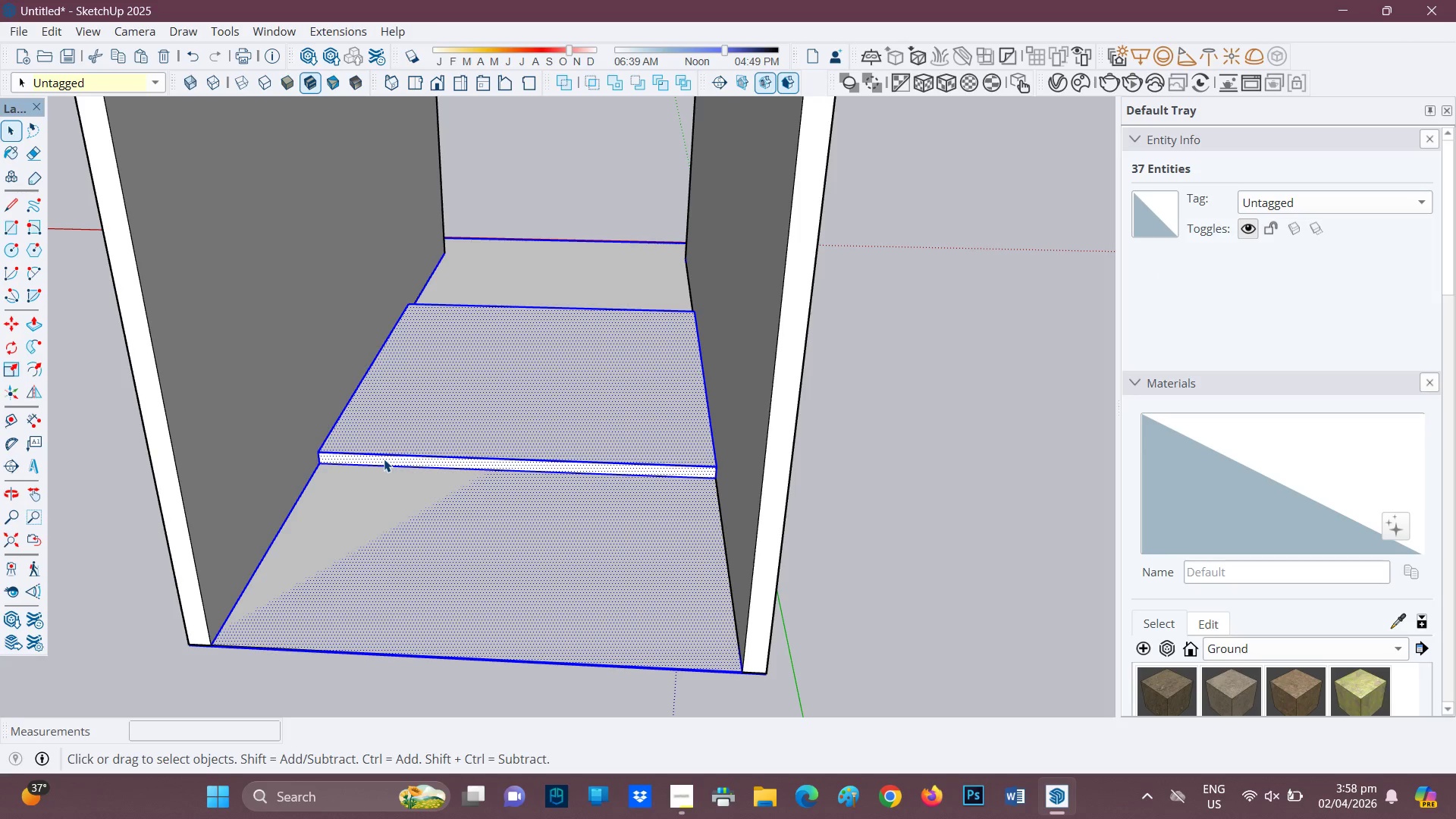 
left_click([384, 459])
 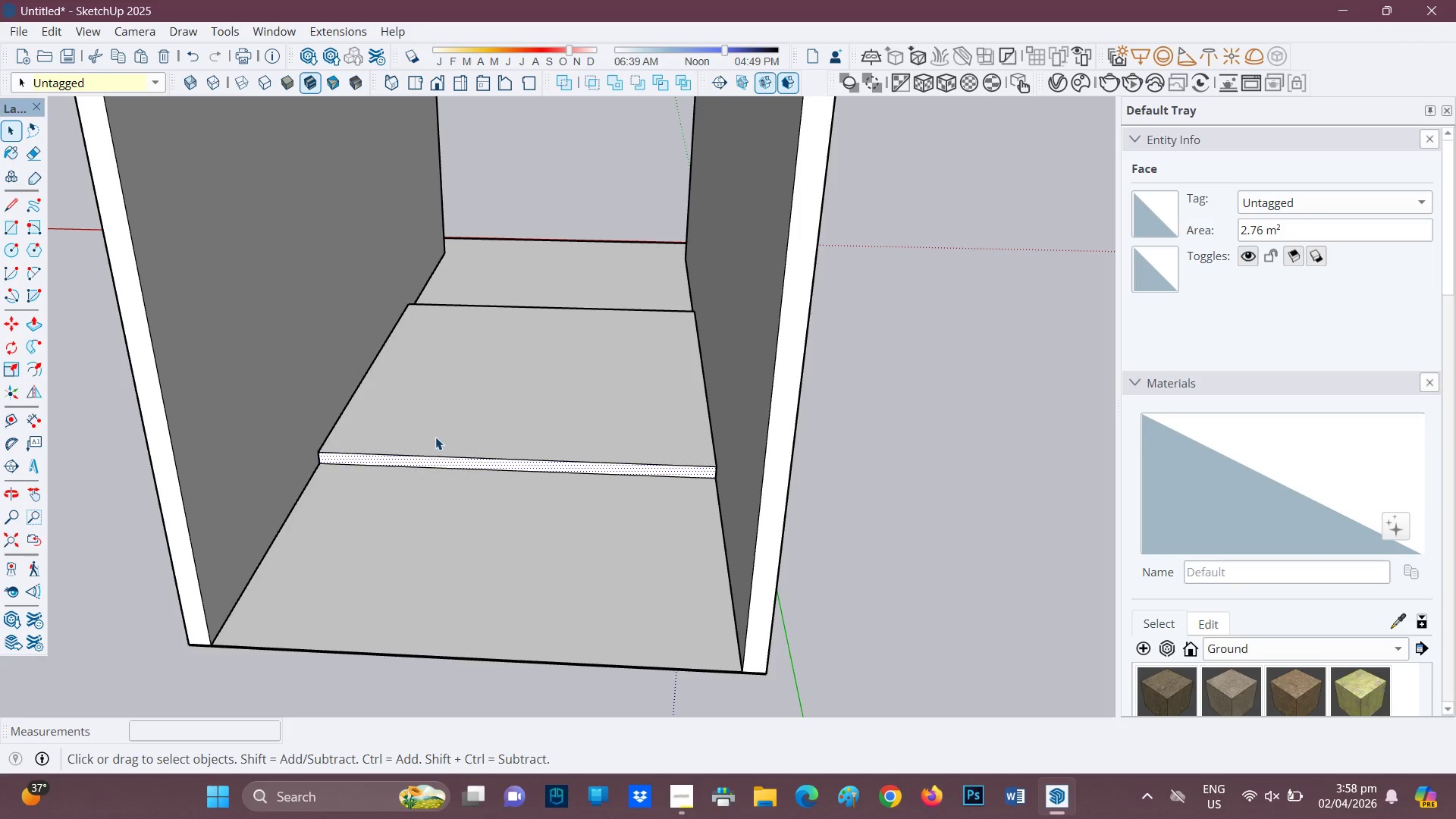 
left_click([429, 443])
 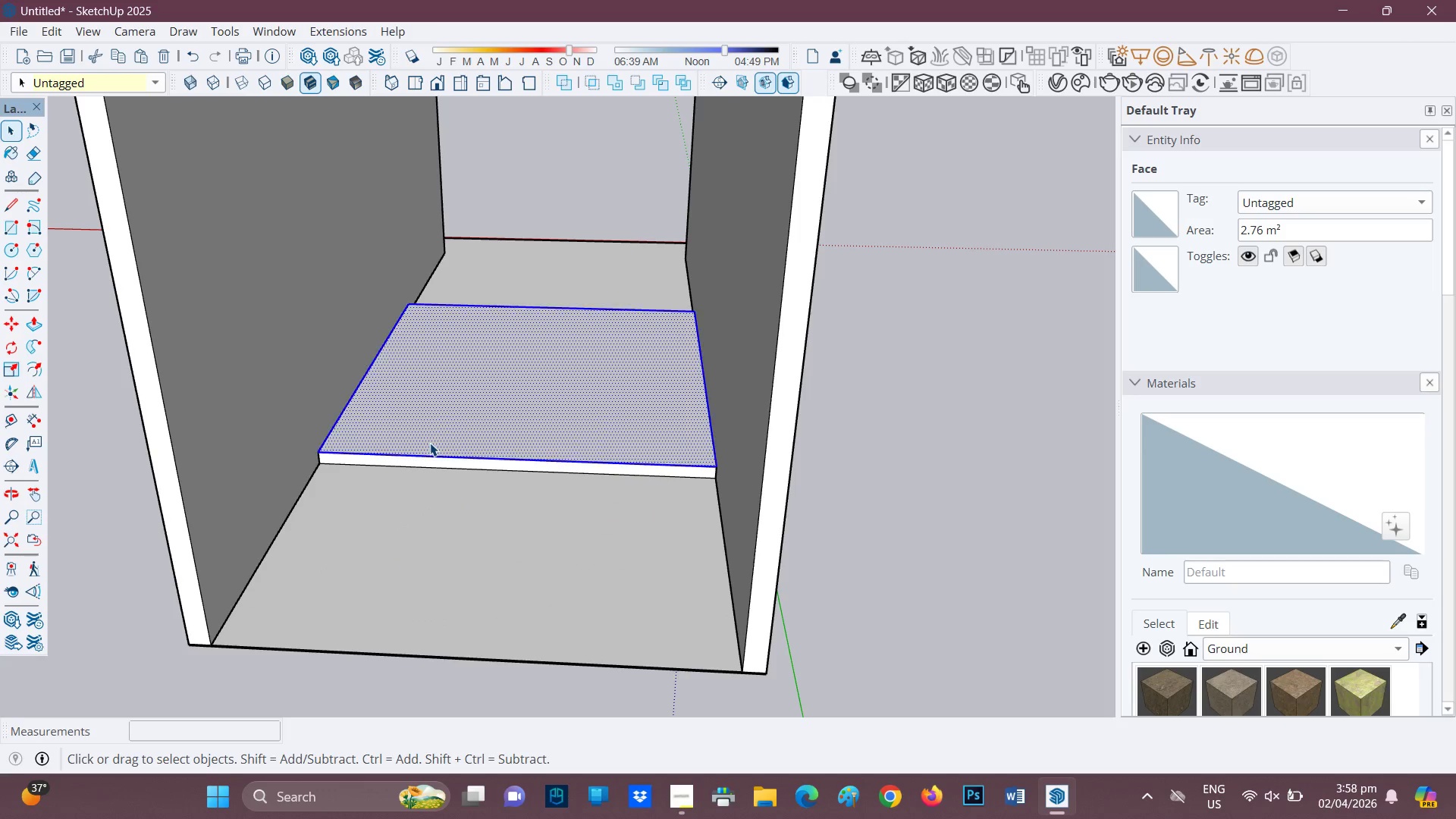 
triple_click([430, 444])
 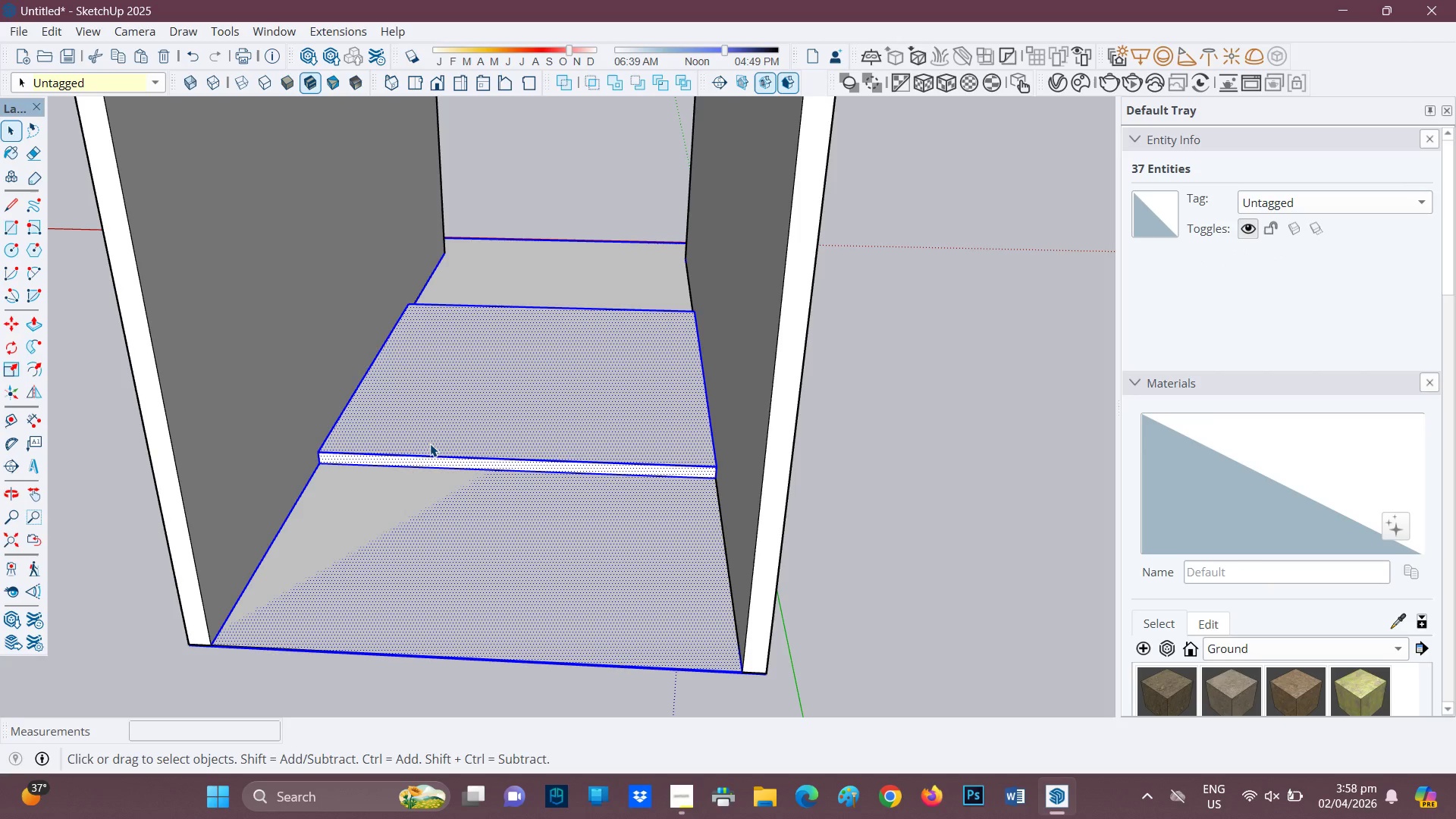 
key(M)
 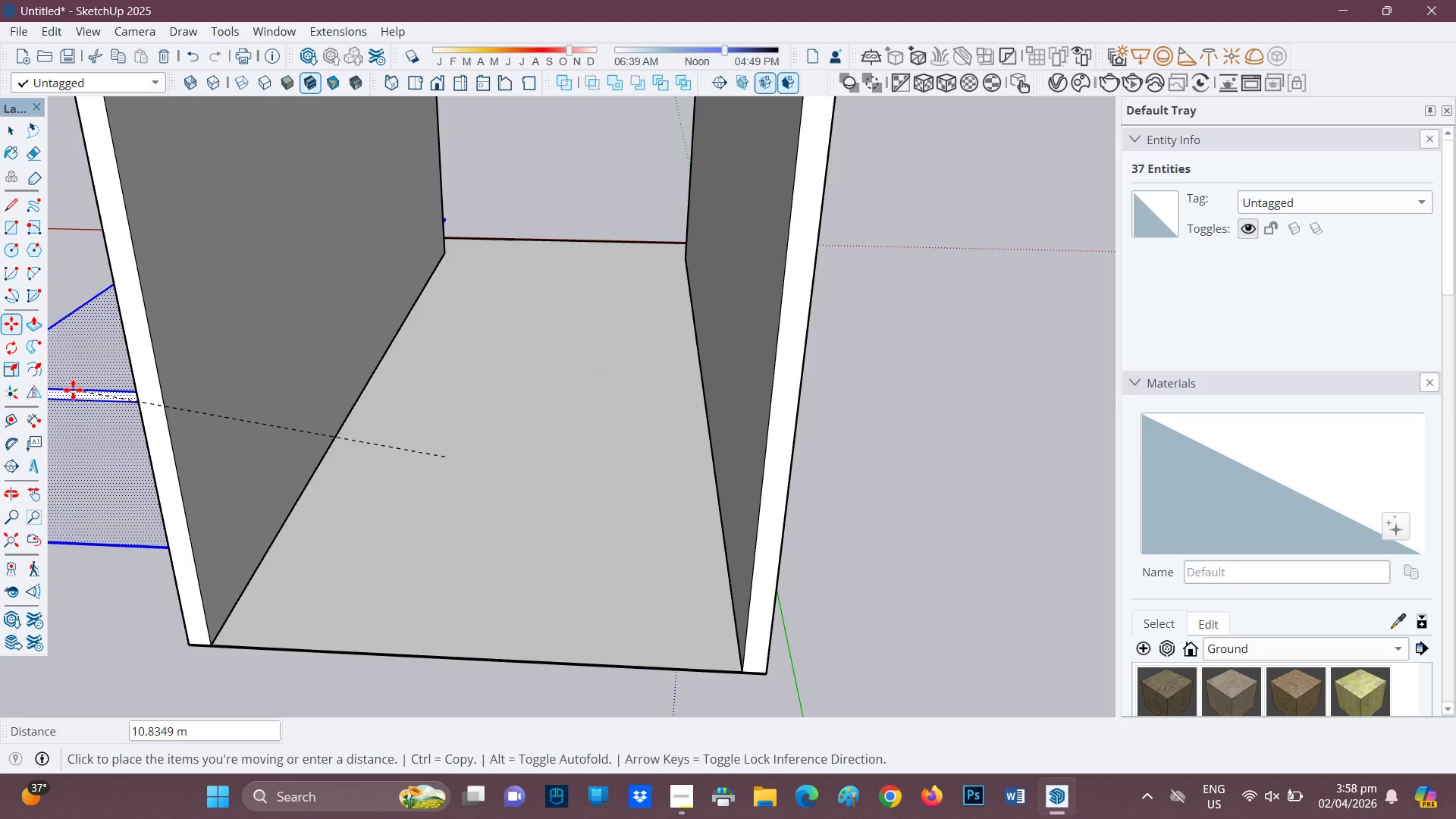 
scroll: coordinate [135, 435], scroll_direction: down, amount: 2.0
 